 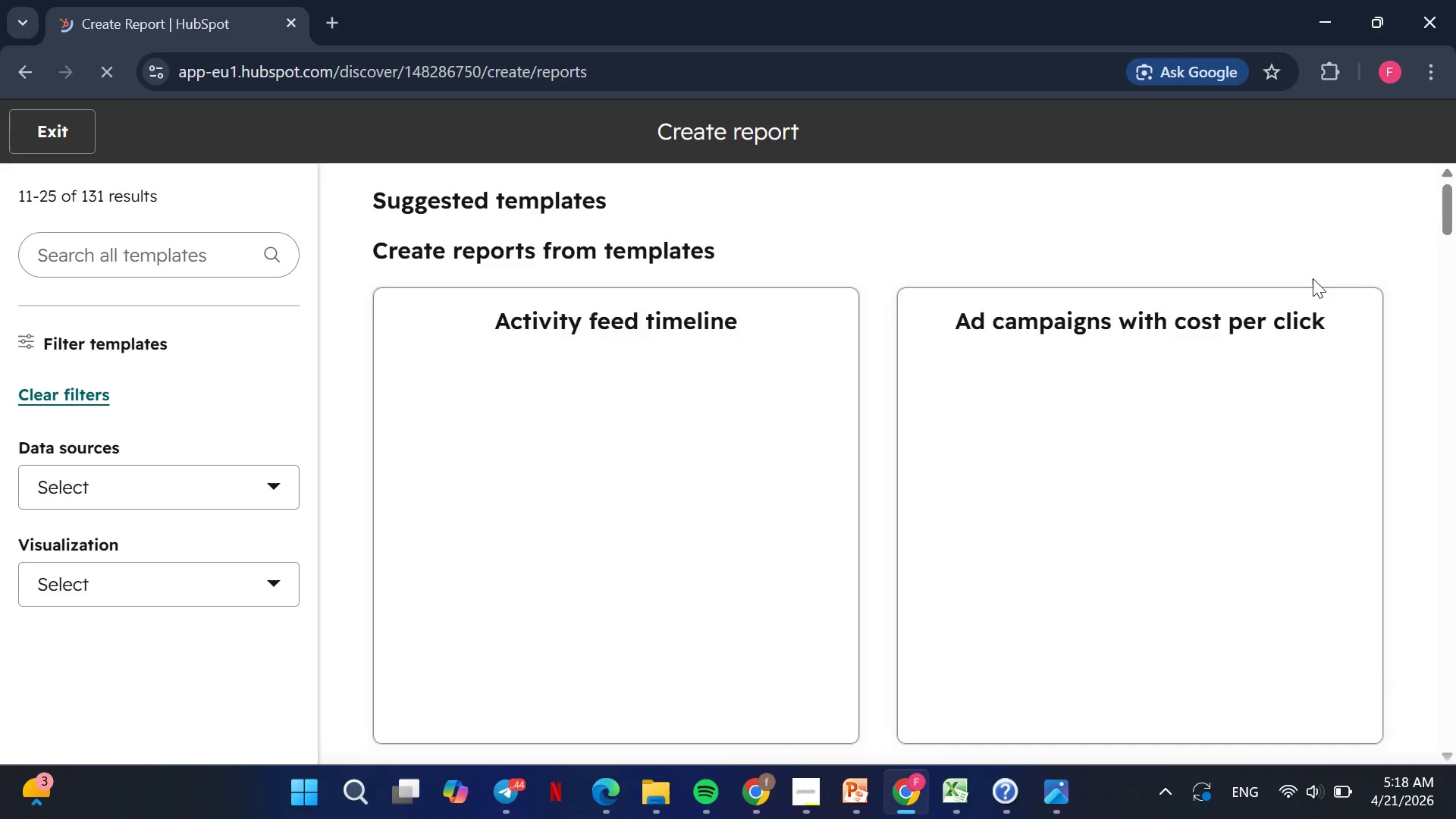 
left_click([1318, 140])
 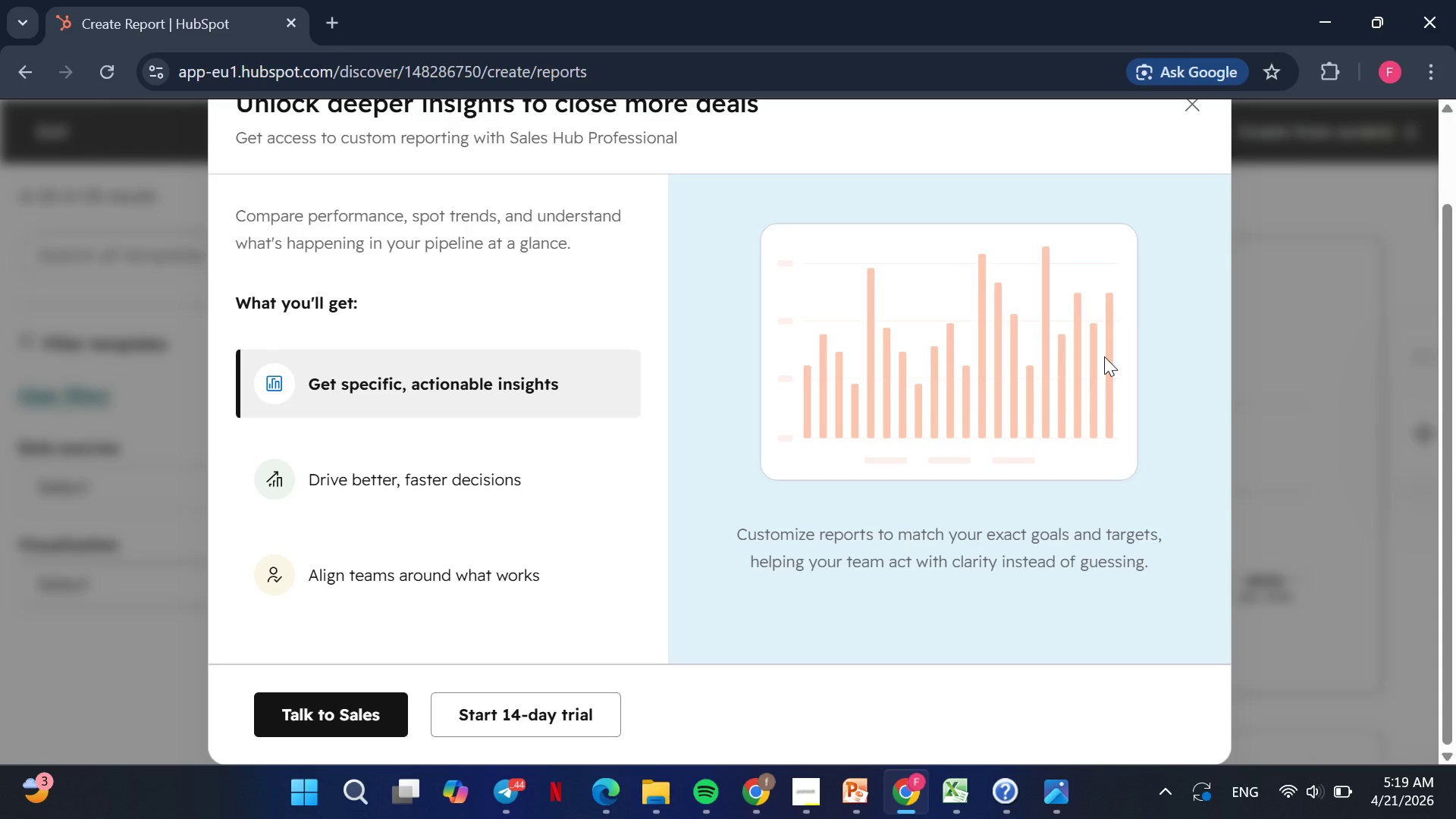 
wait(88.53)
 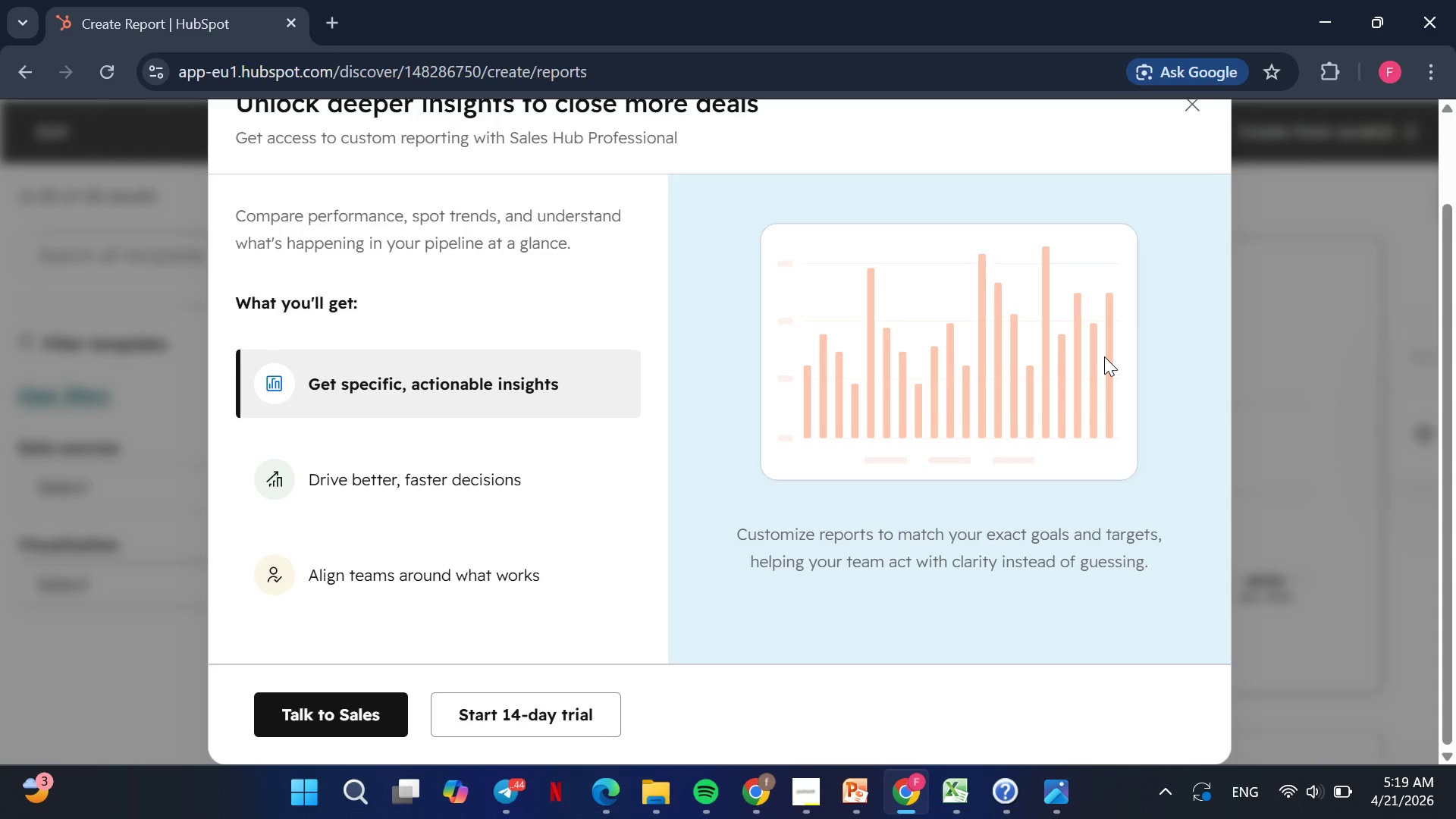 
left_click([1181, 205])
 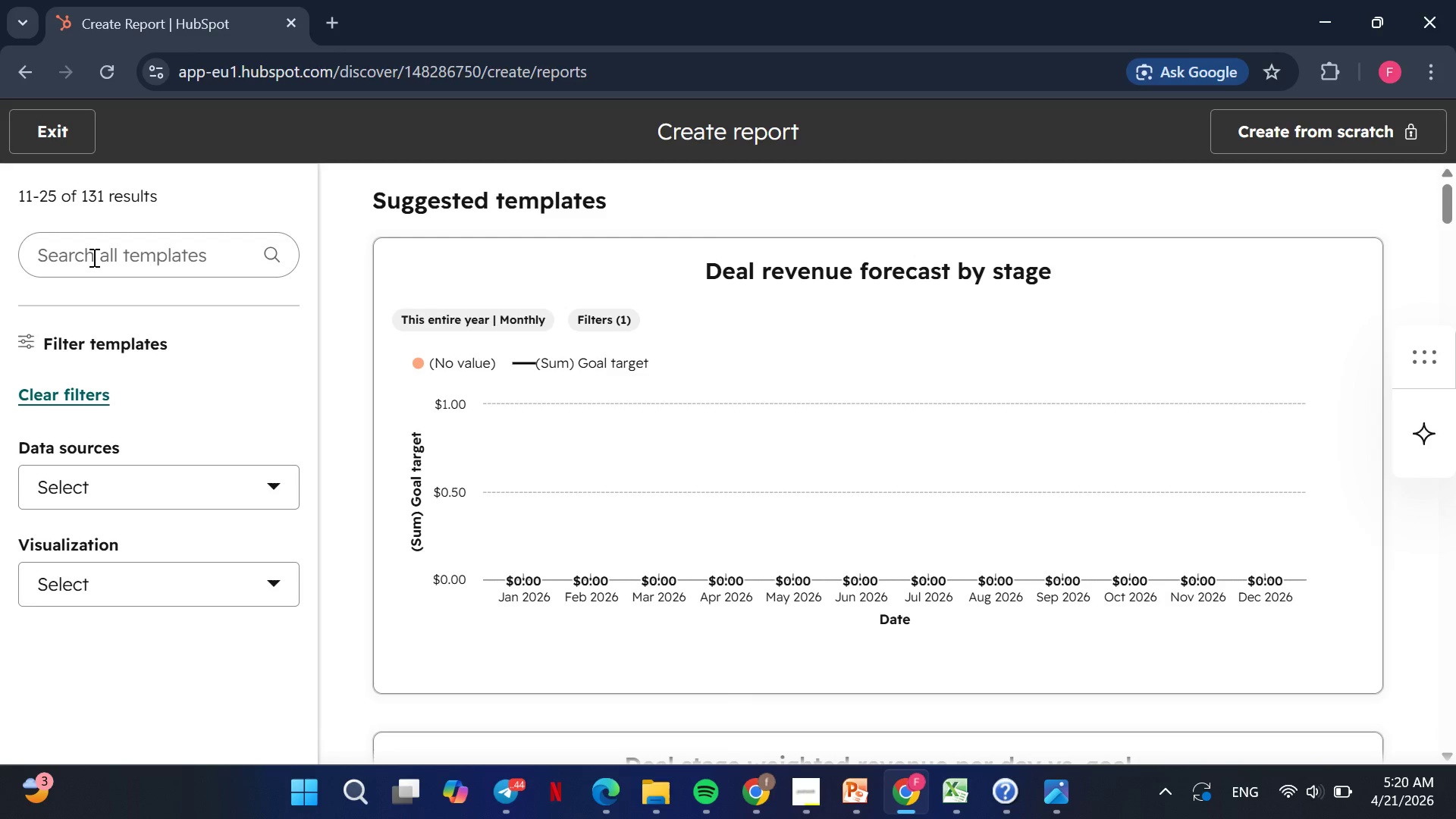 
wait(13.77)
 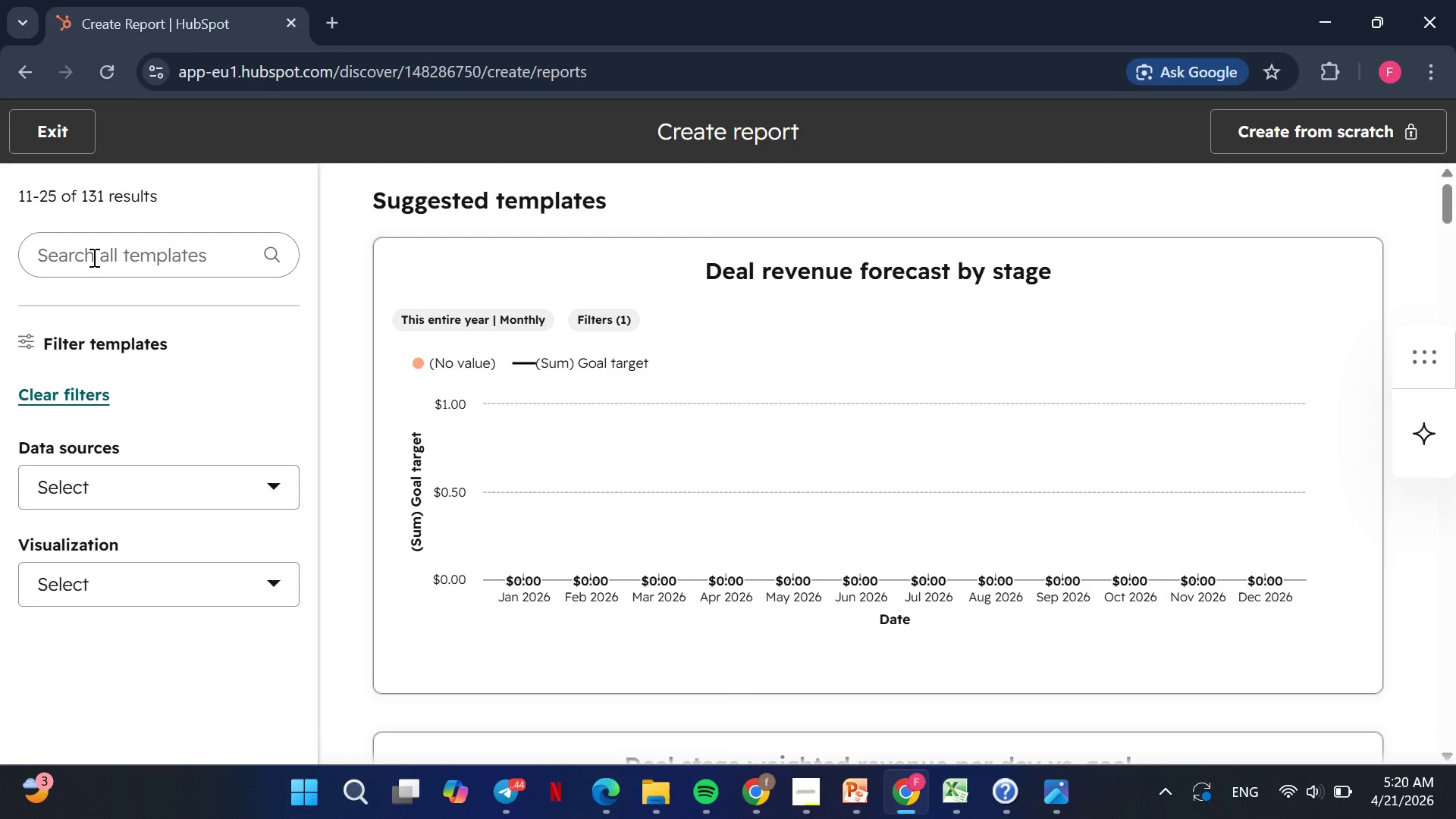 
left_click([93, 257])
 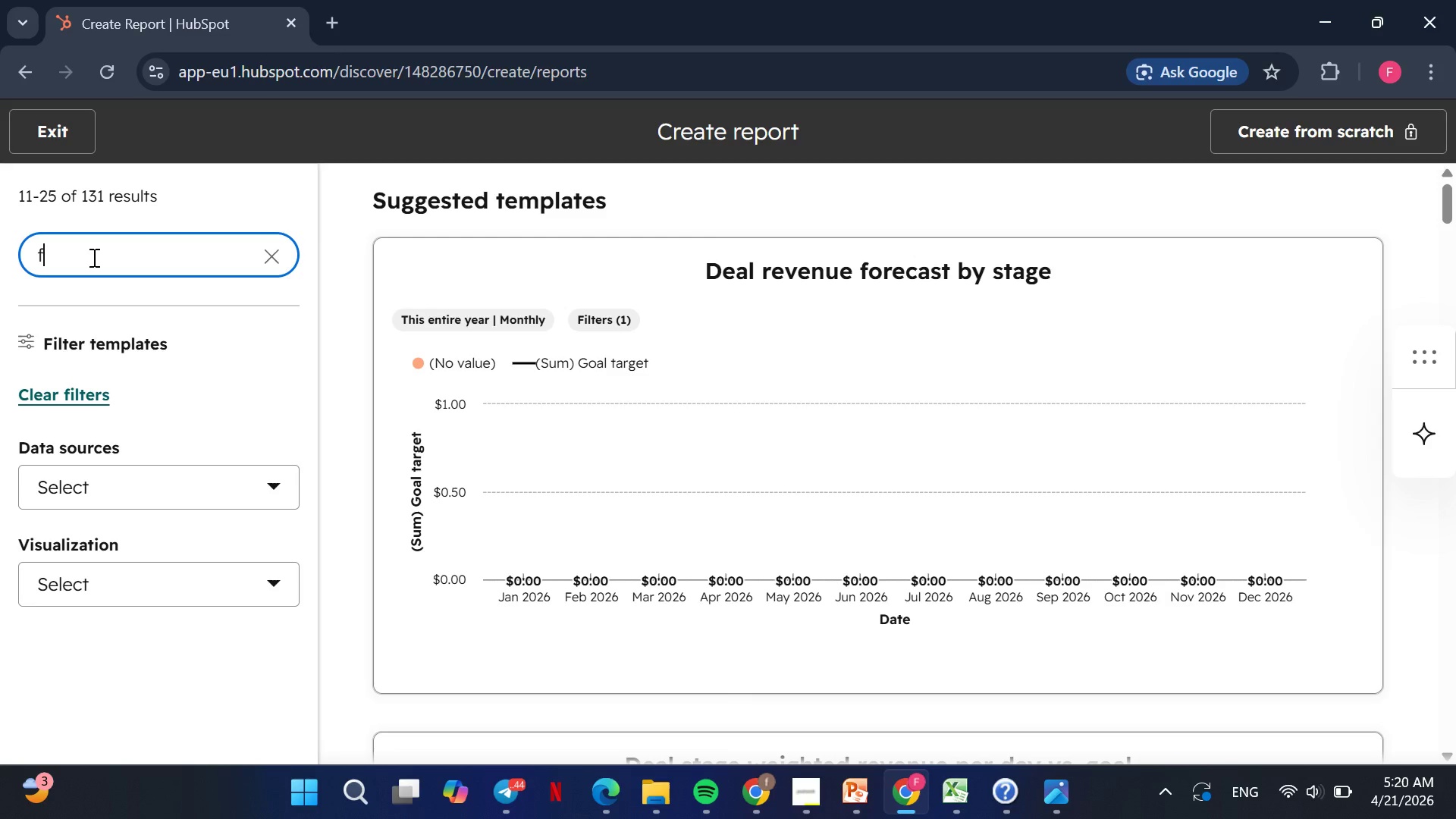 
type(funn)
 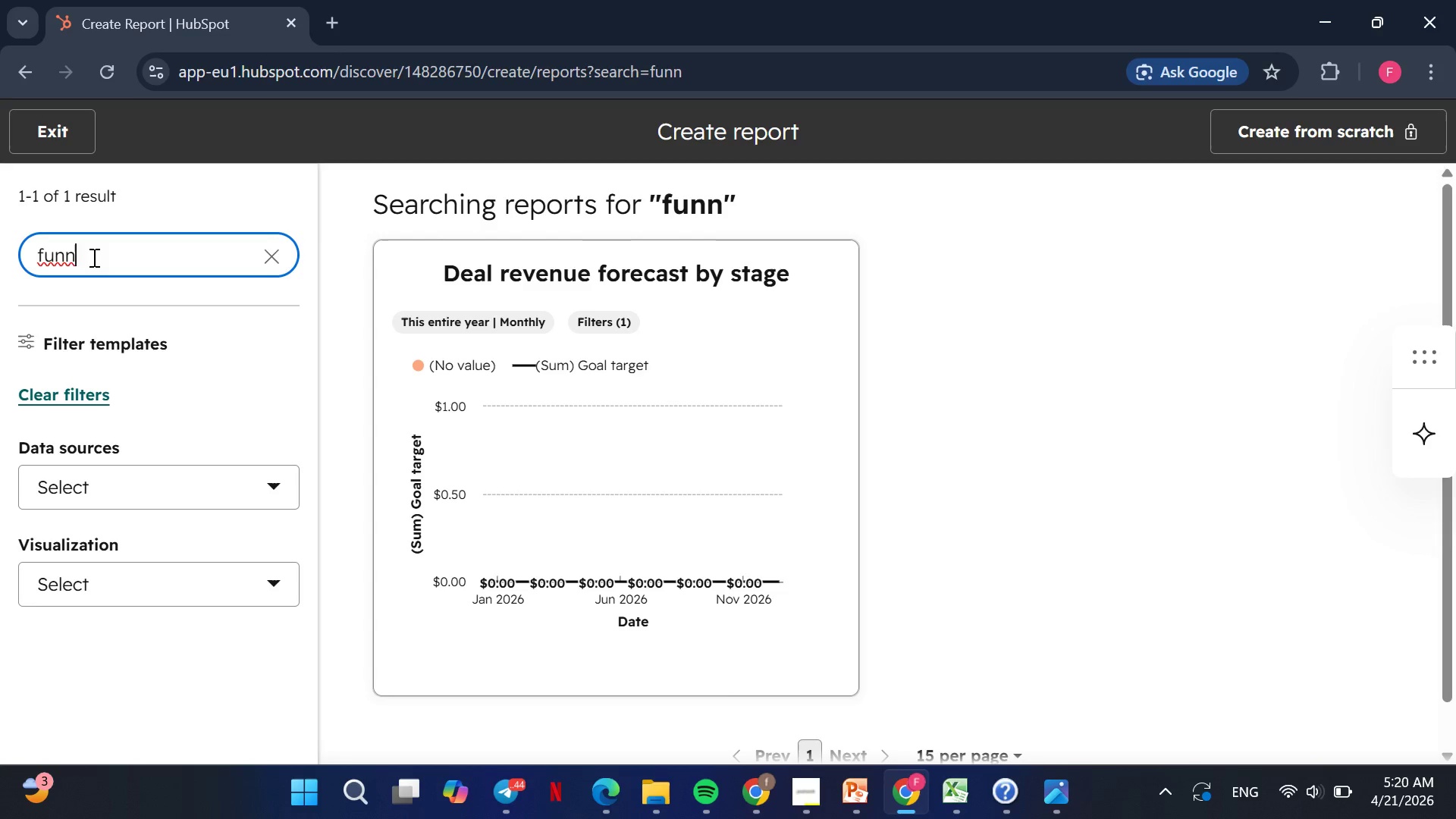 
wait(7.11)
 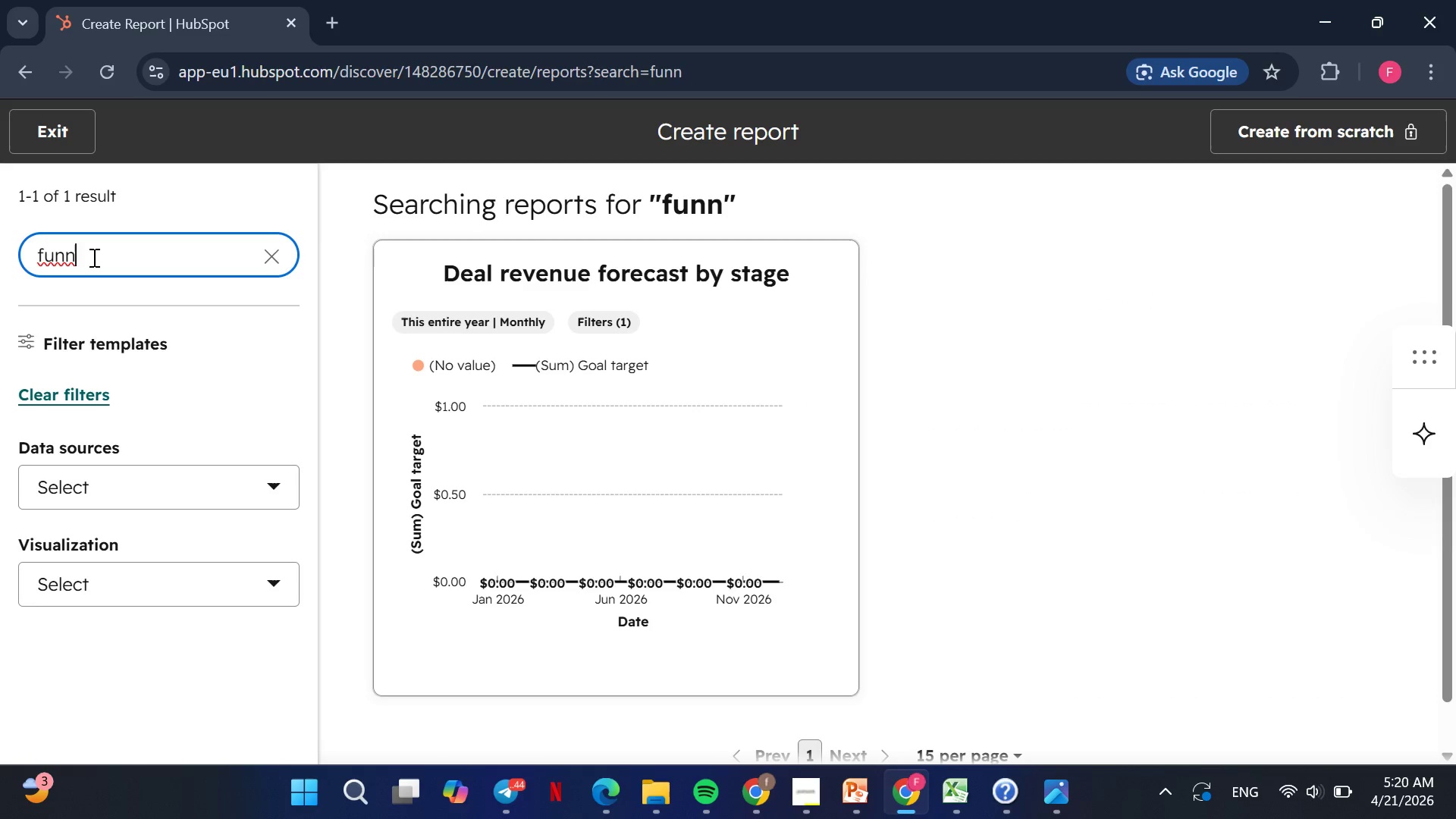 
type(el)
 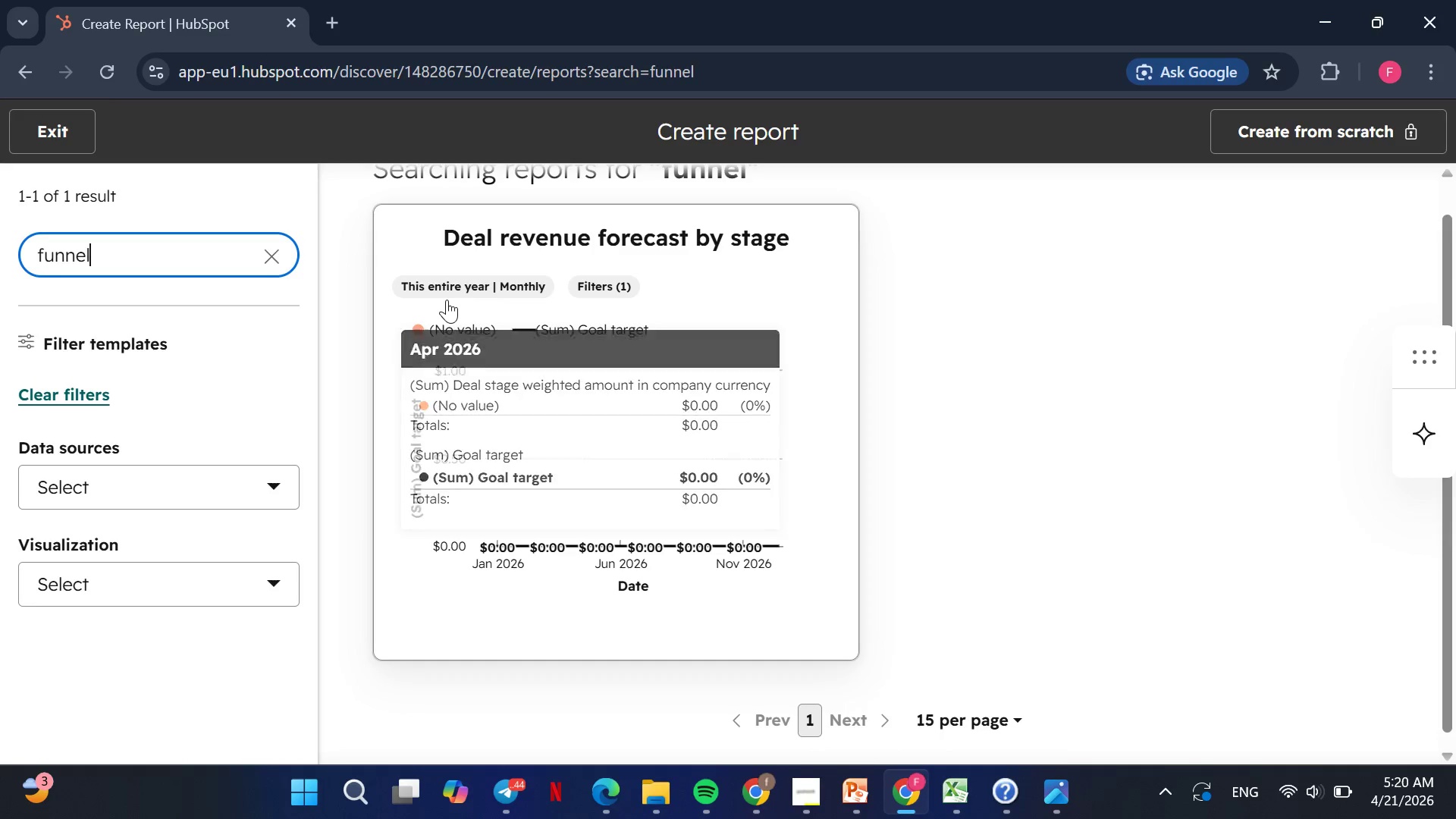 
wait(23.75)
 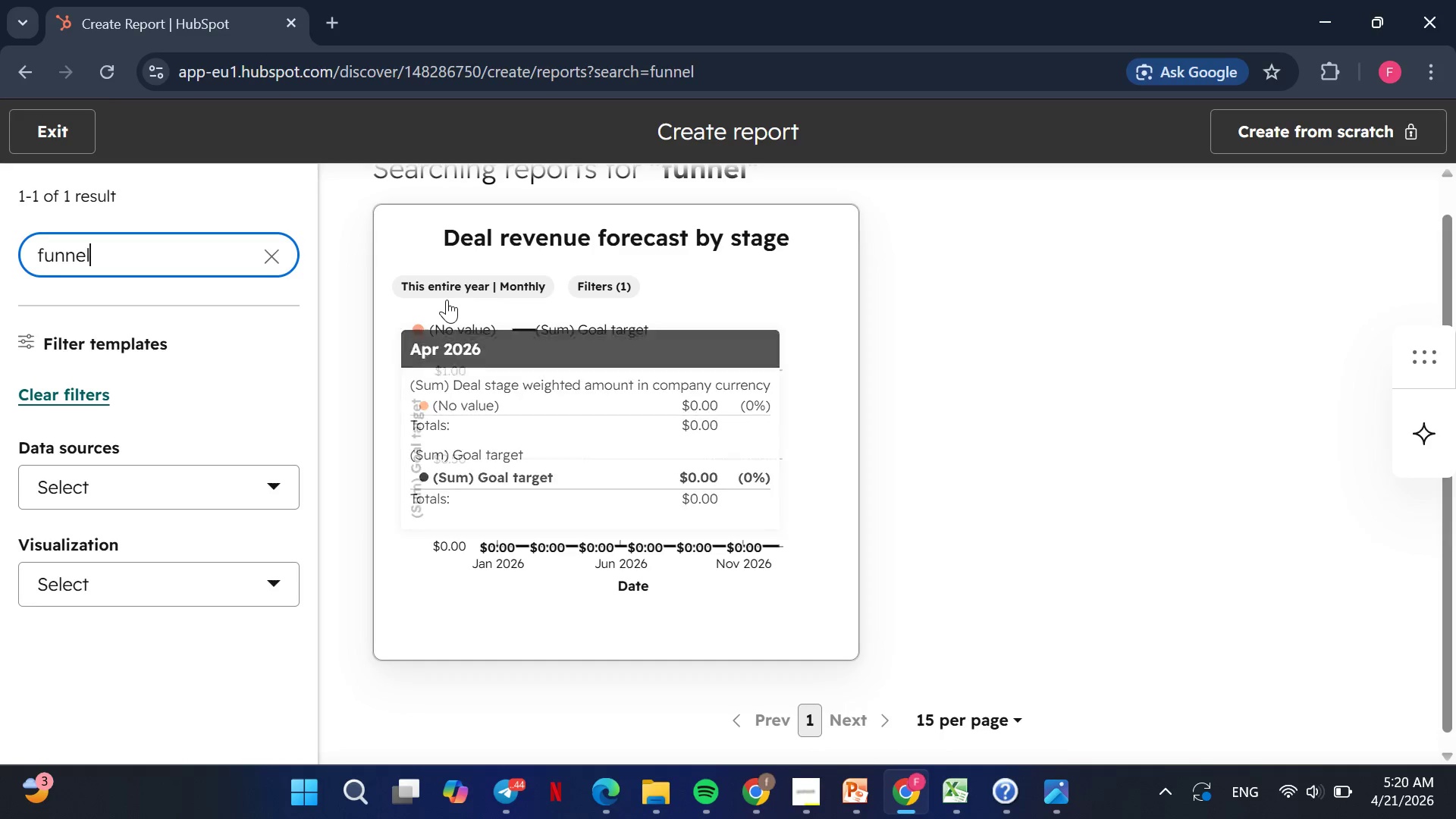 
key(Backspace)
 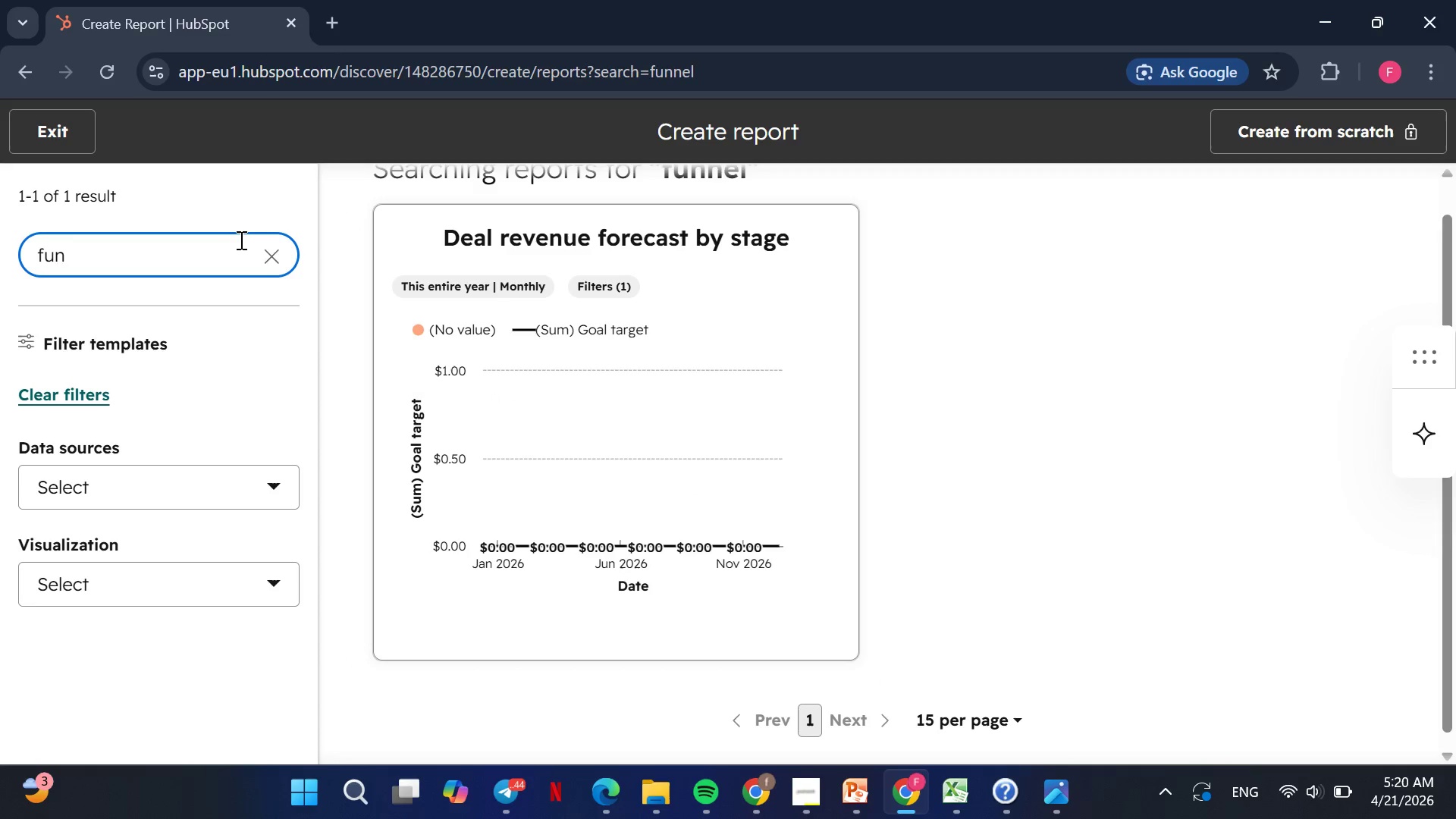 
key(Backspace)
 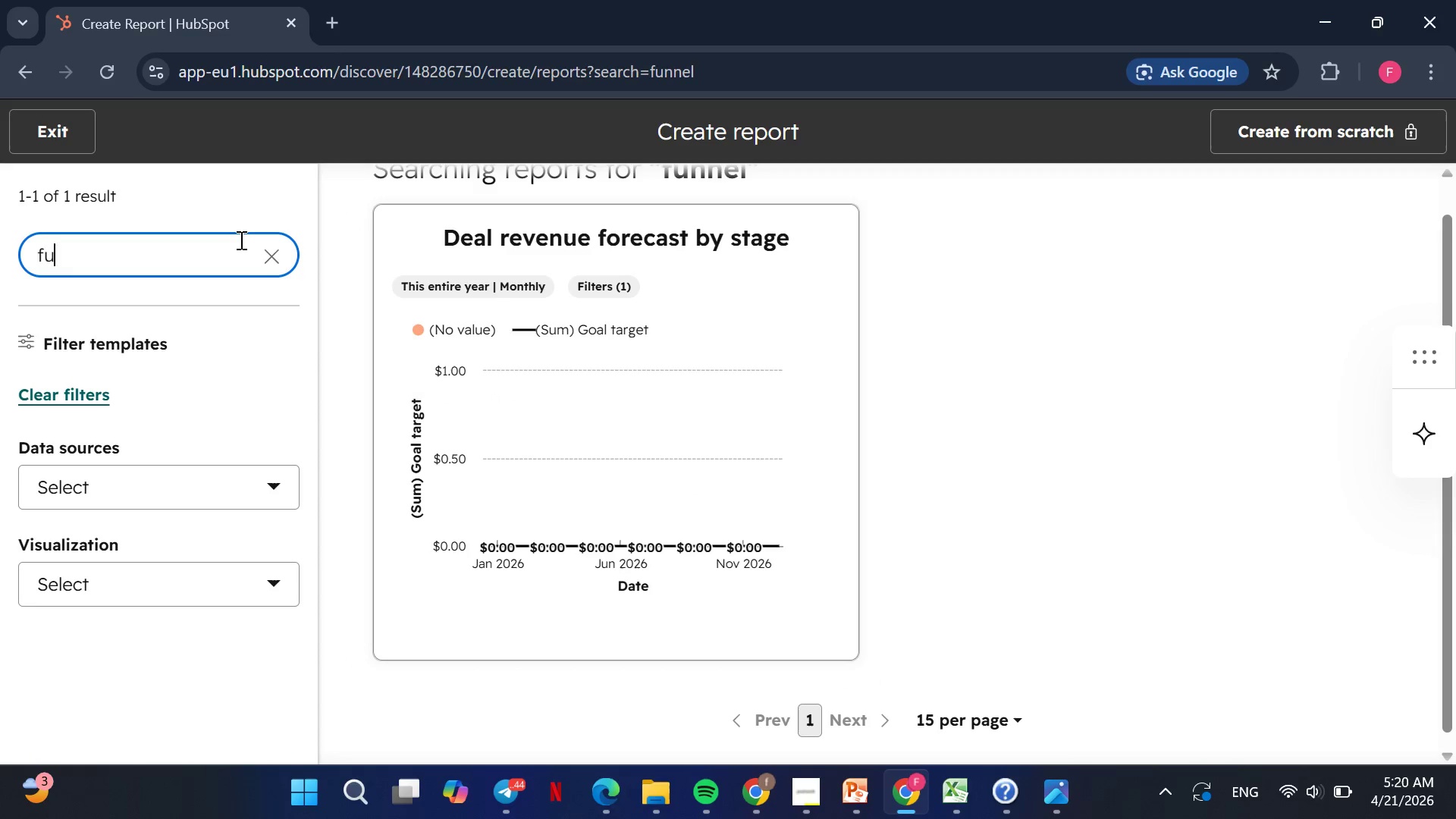 
key(Backspace)
 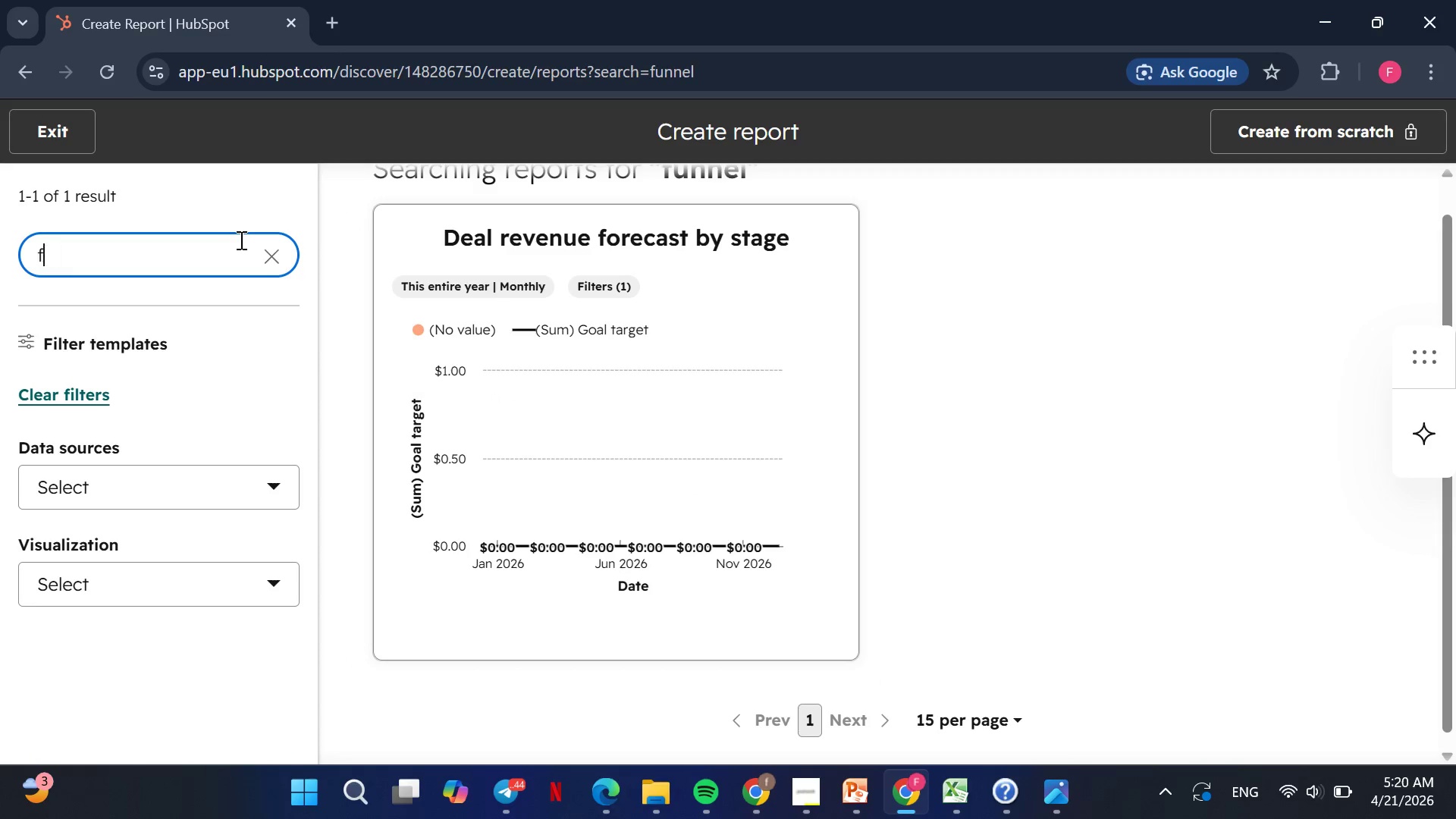 
key(Backspace)
 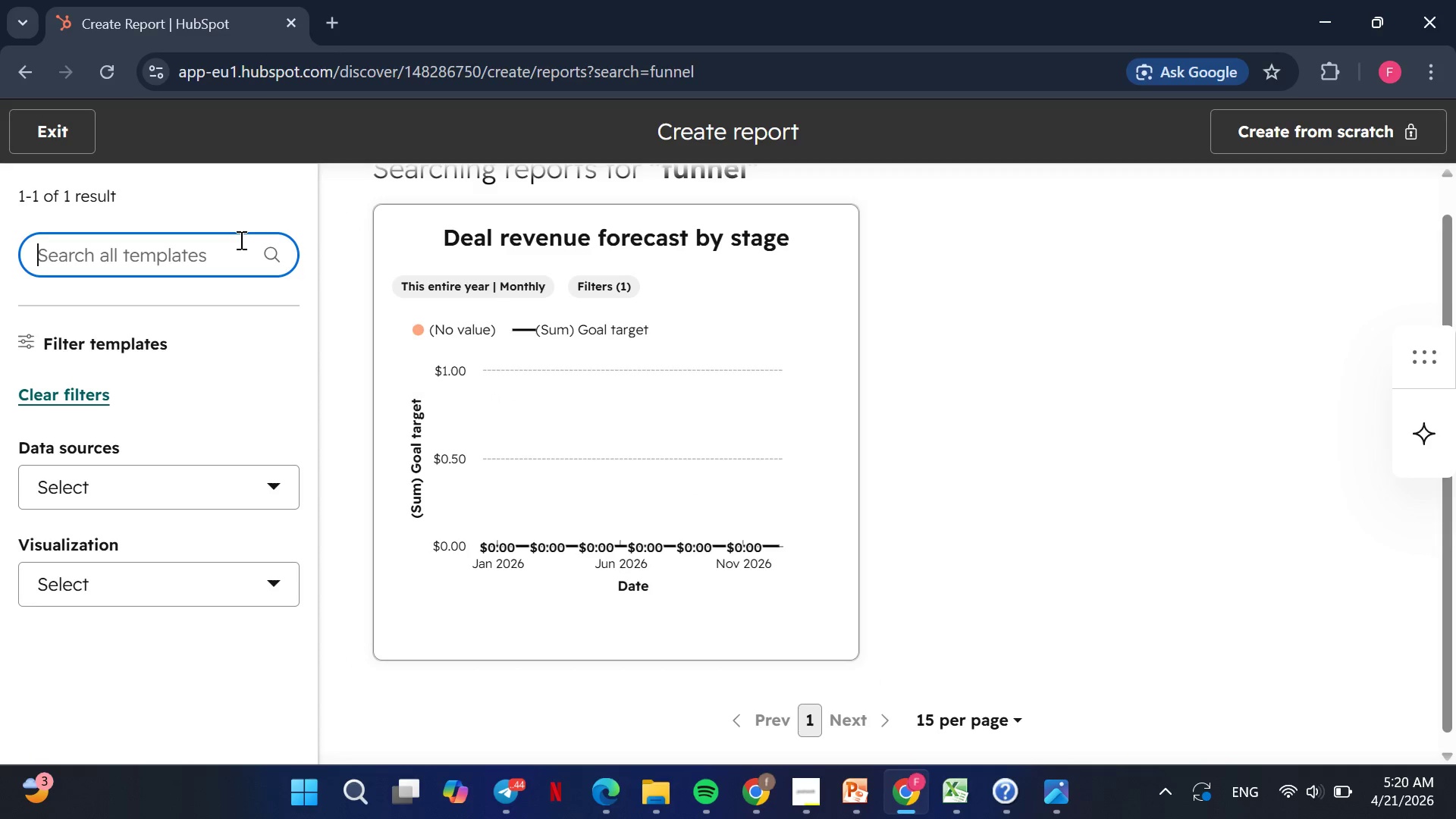 
key(Backspace)
 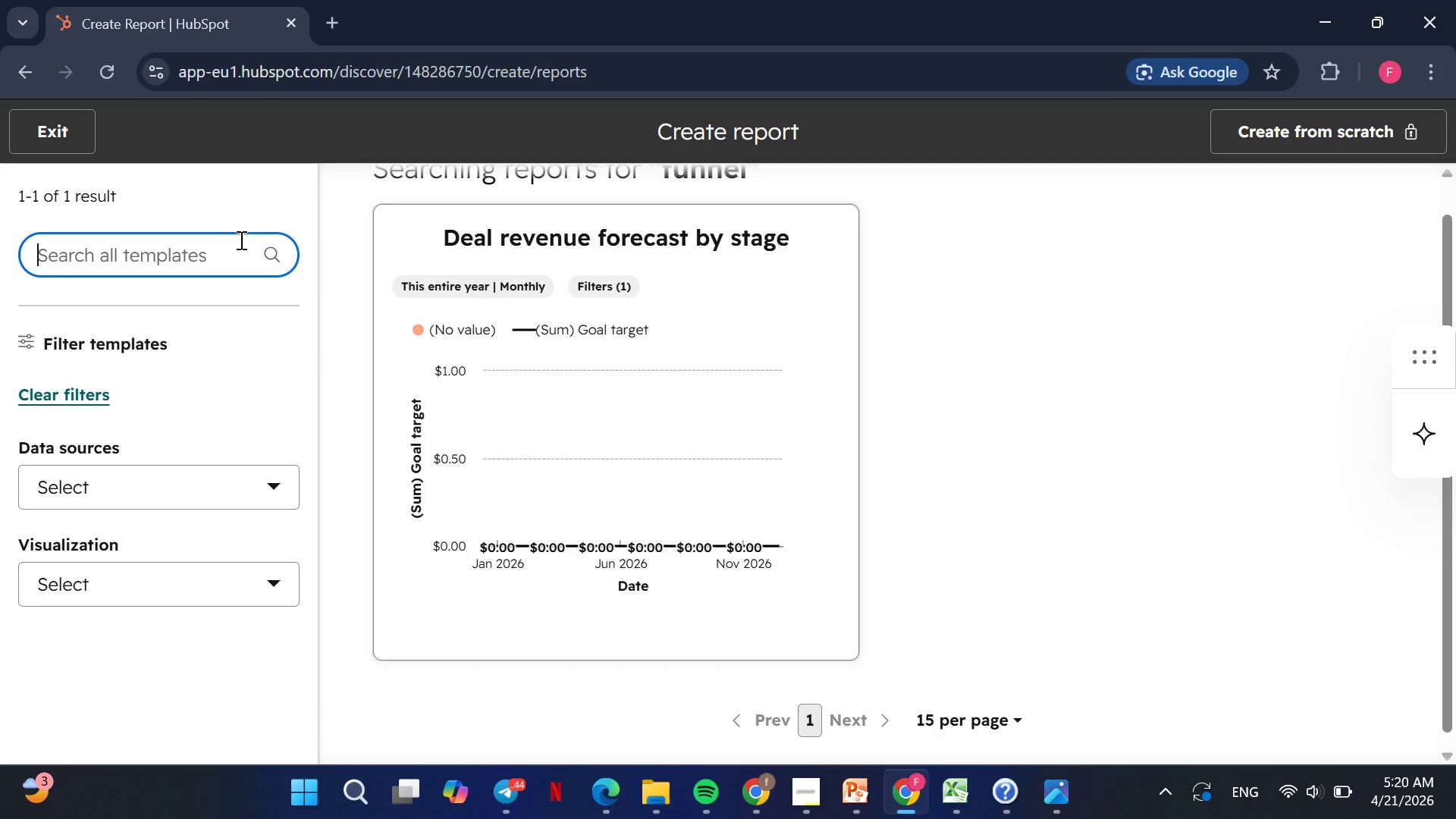 
key(Backspace)
 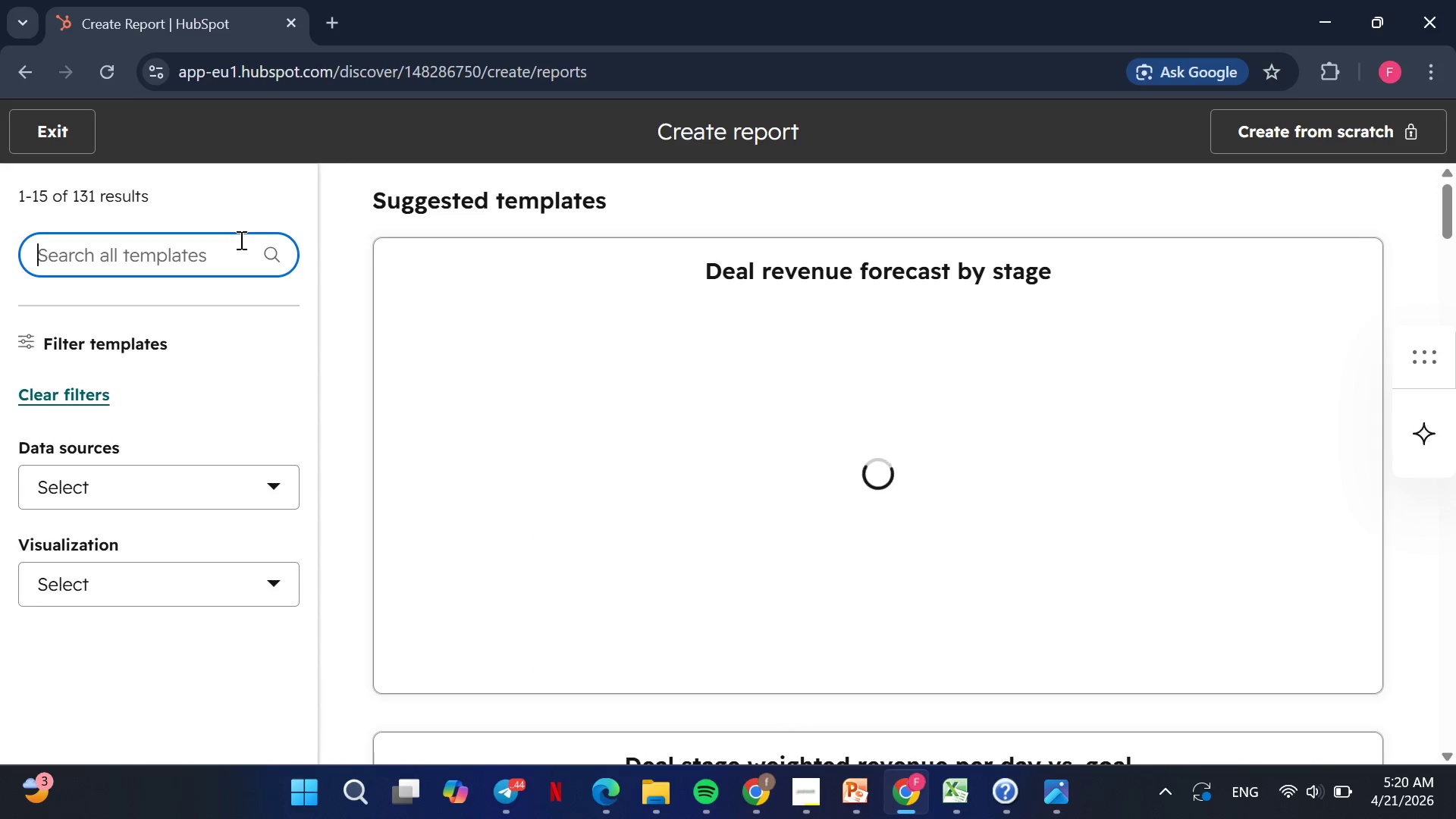 
type(contact lifecycle)
 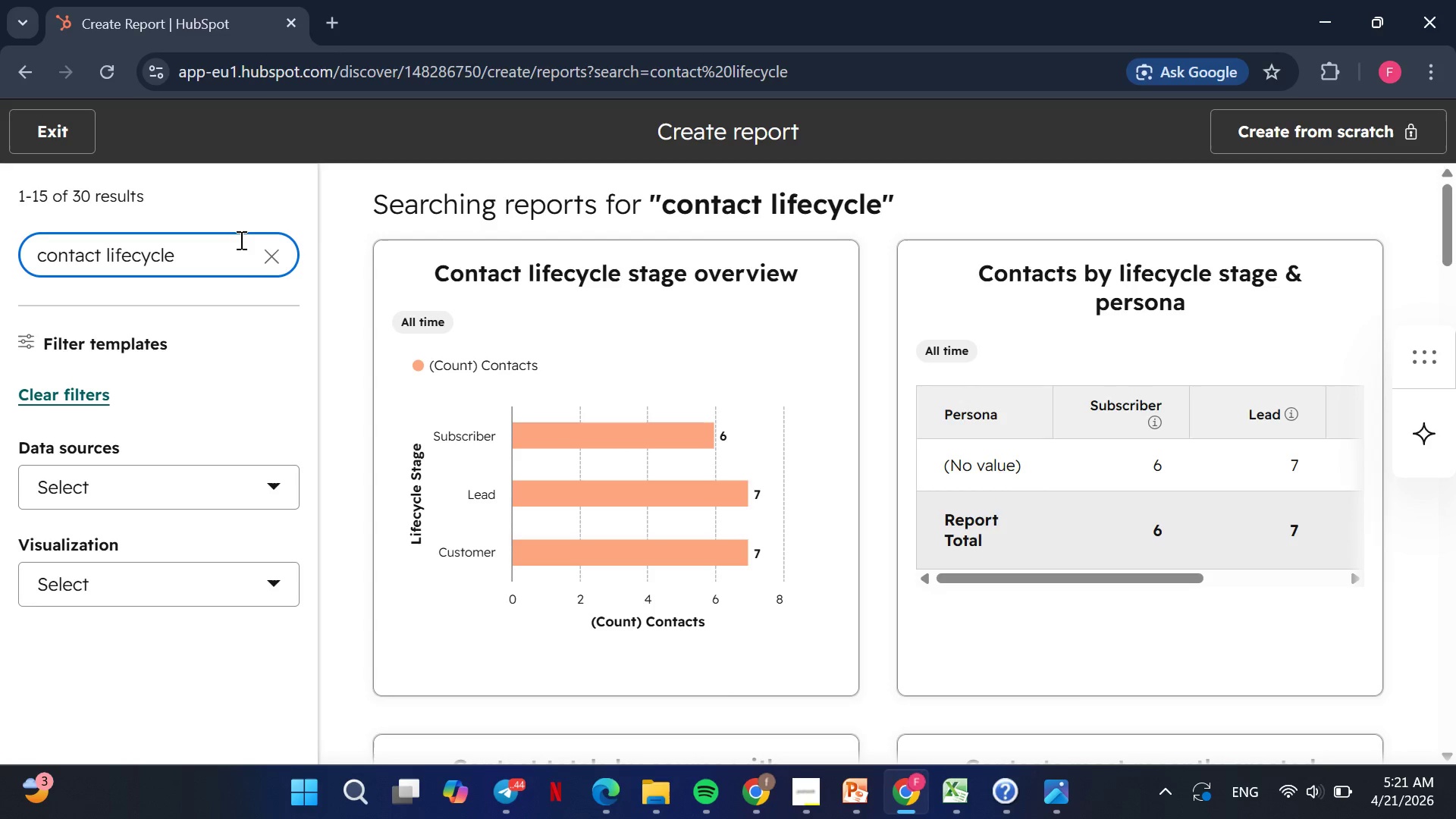 
wait(8.41)
 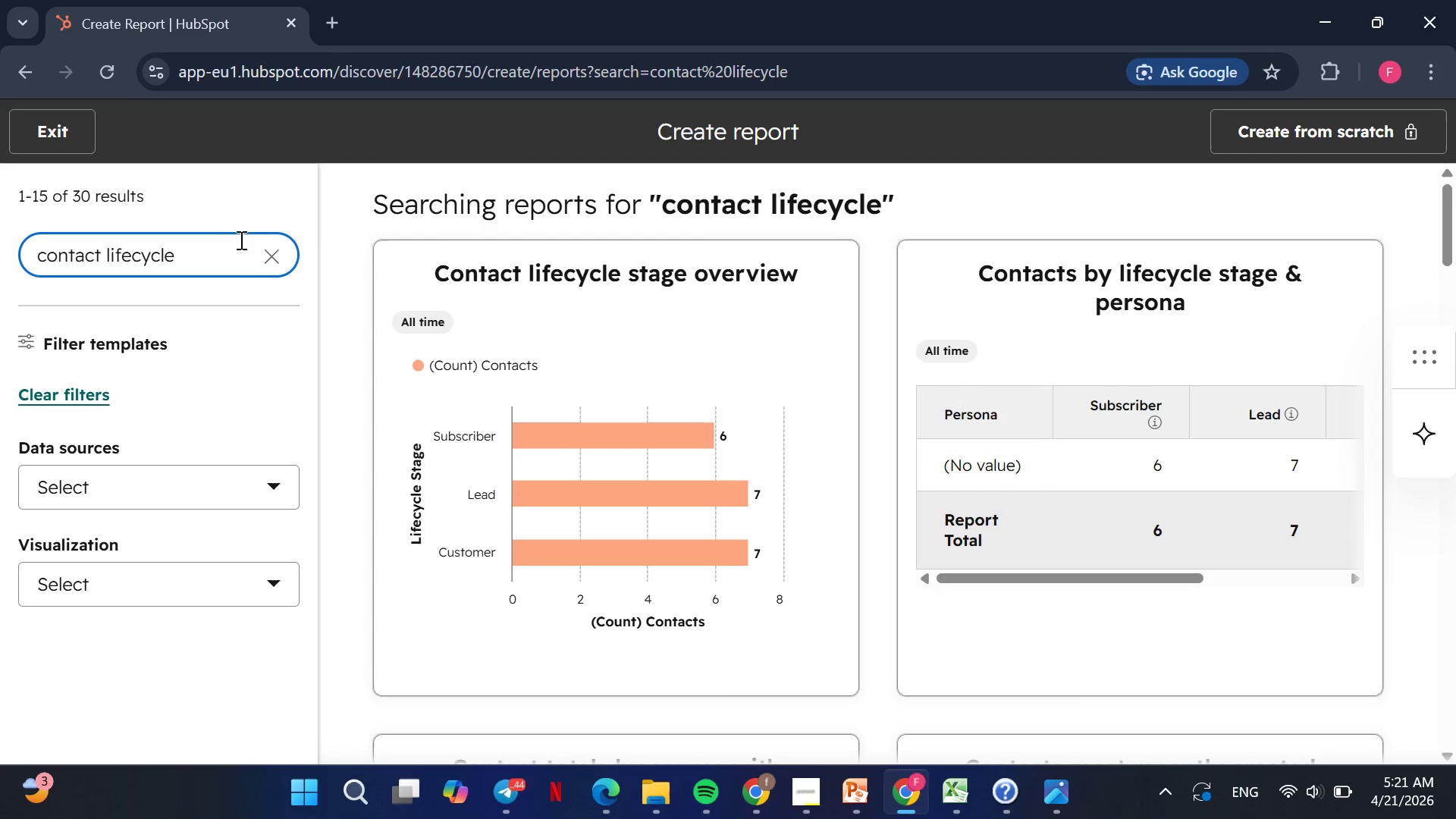 
type( stage funn)
 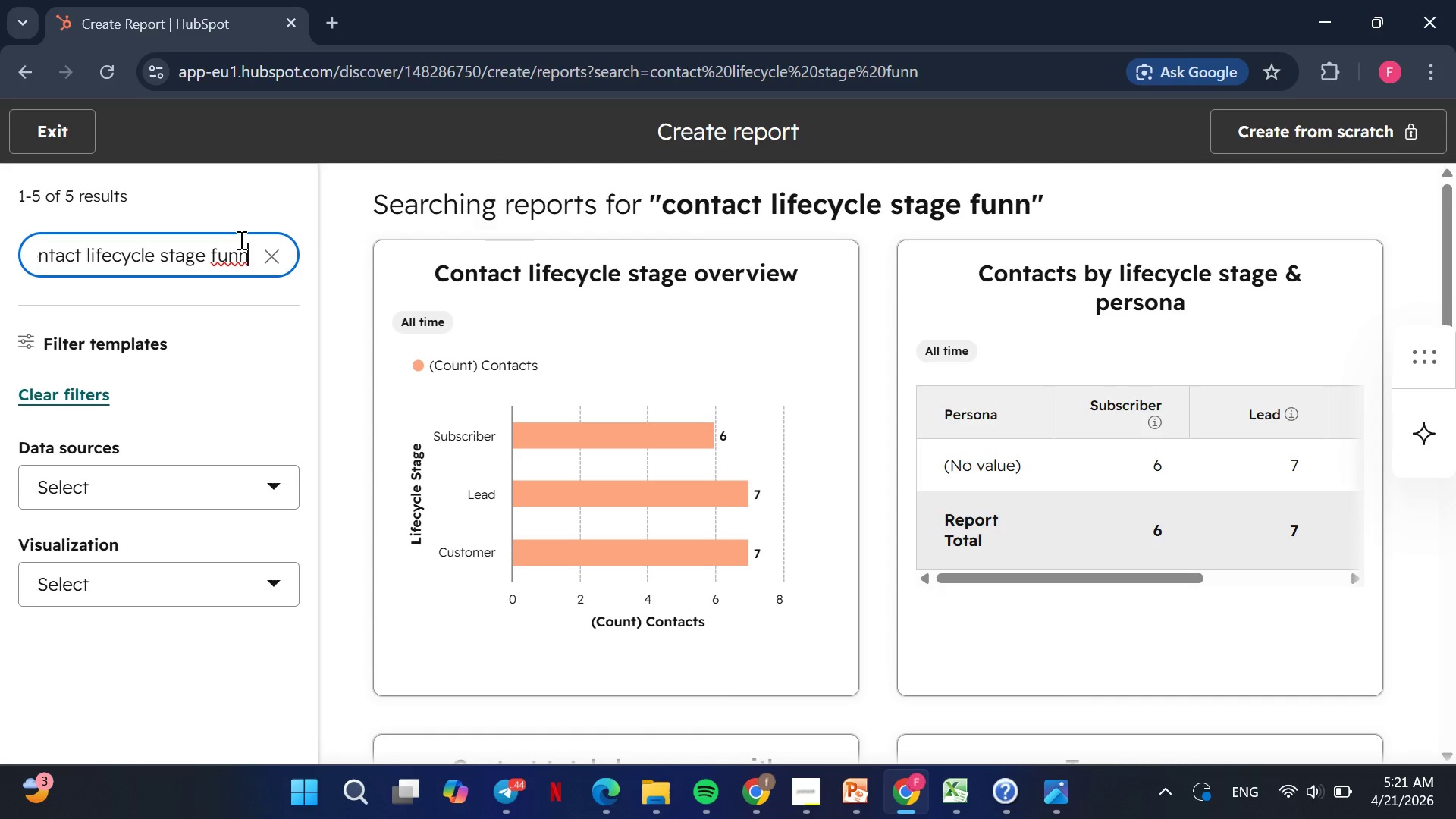 
type(el)
 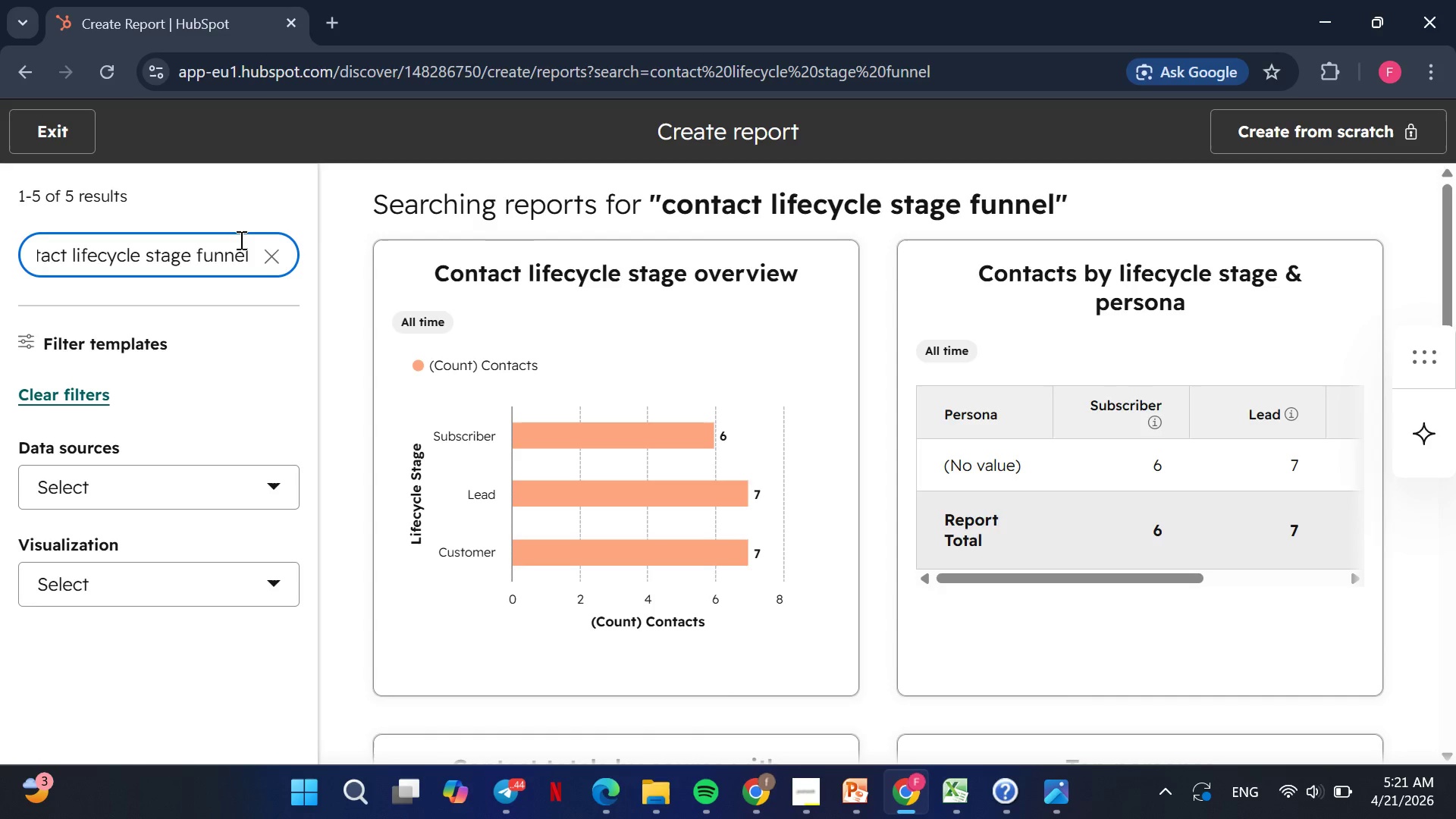 
wait(8.39)
 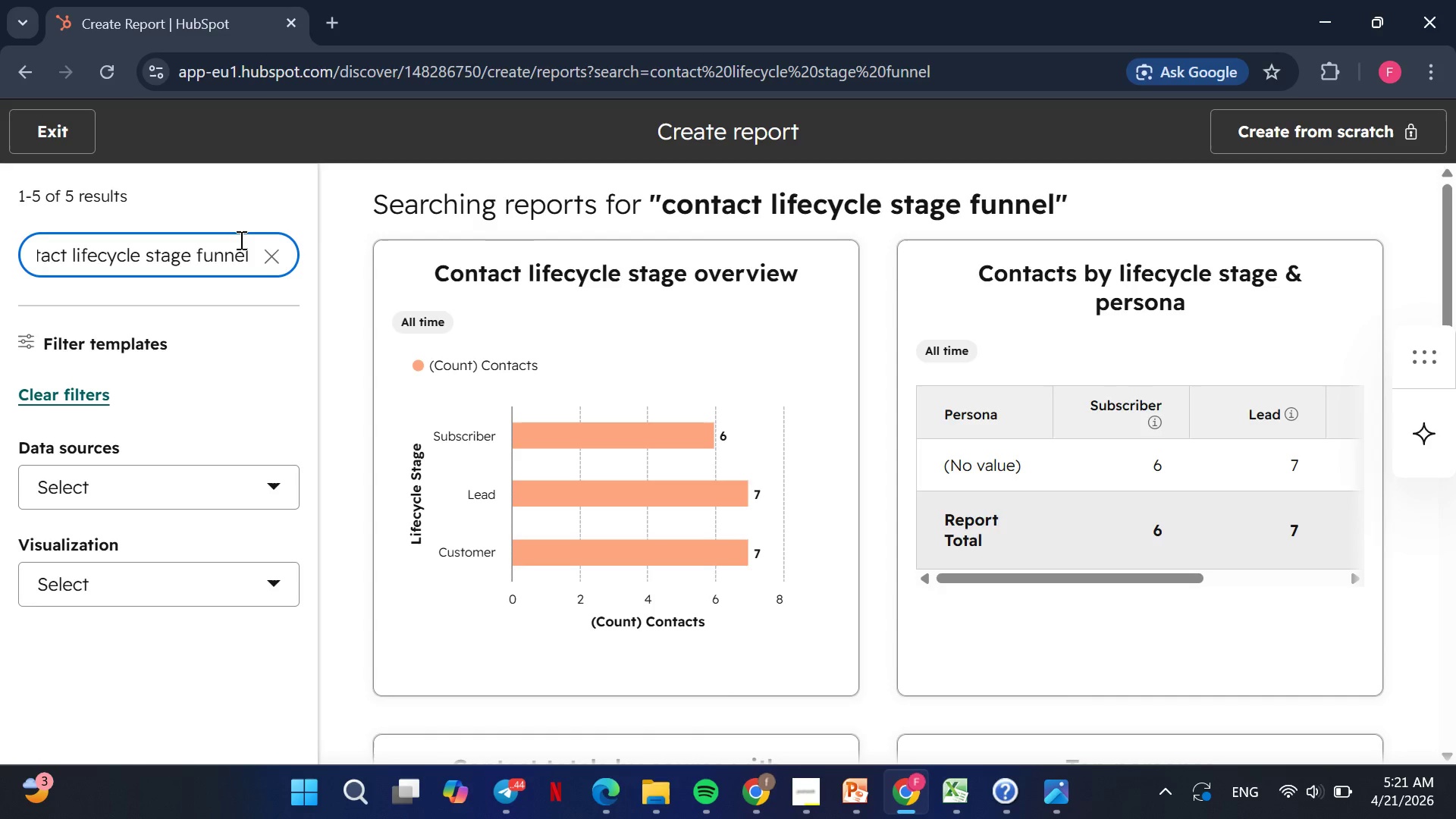 
type( with contact totals)
 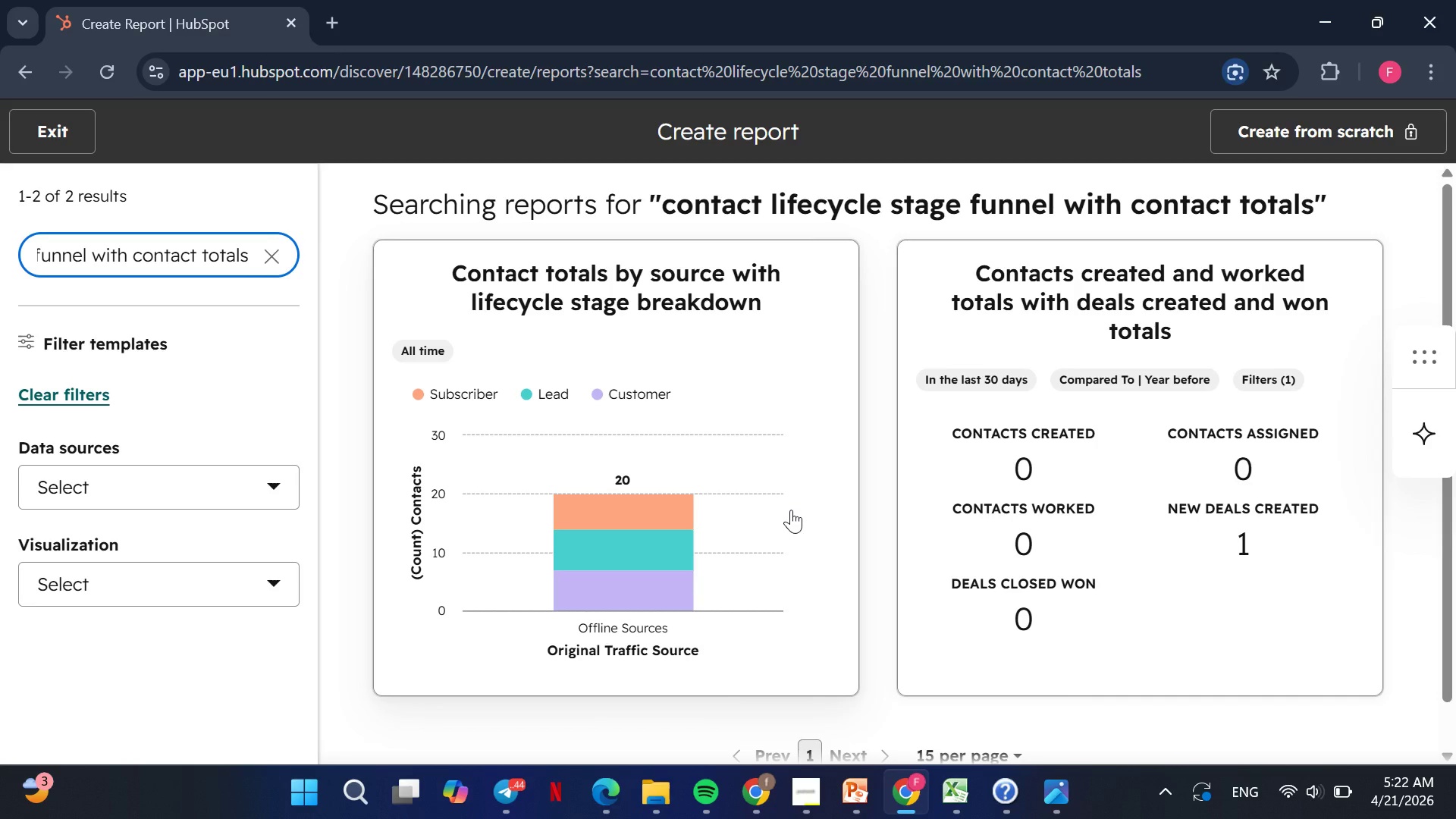 
wait(35.16)
 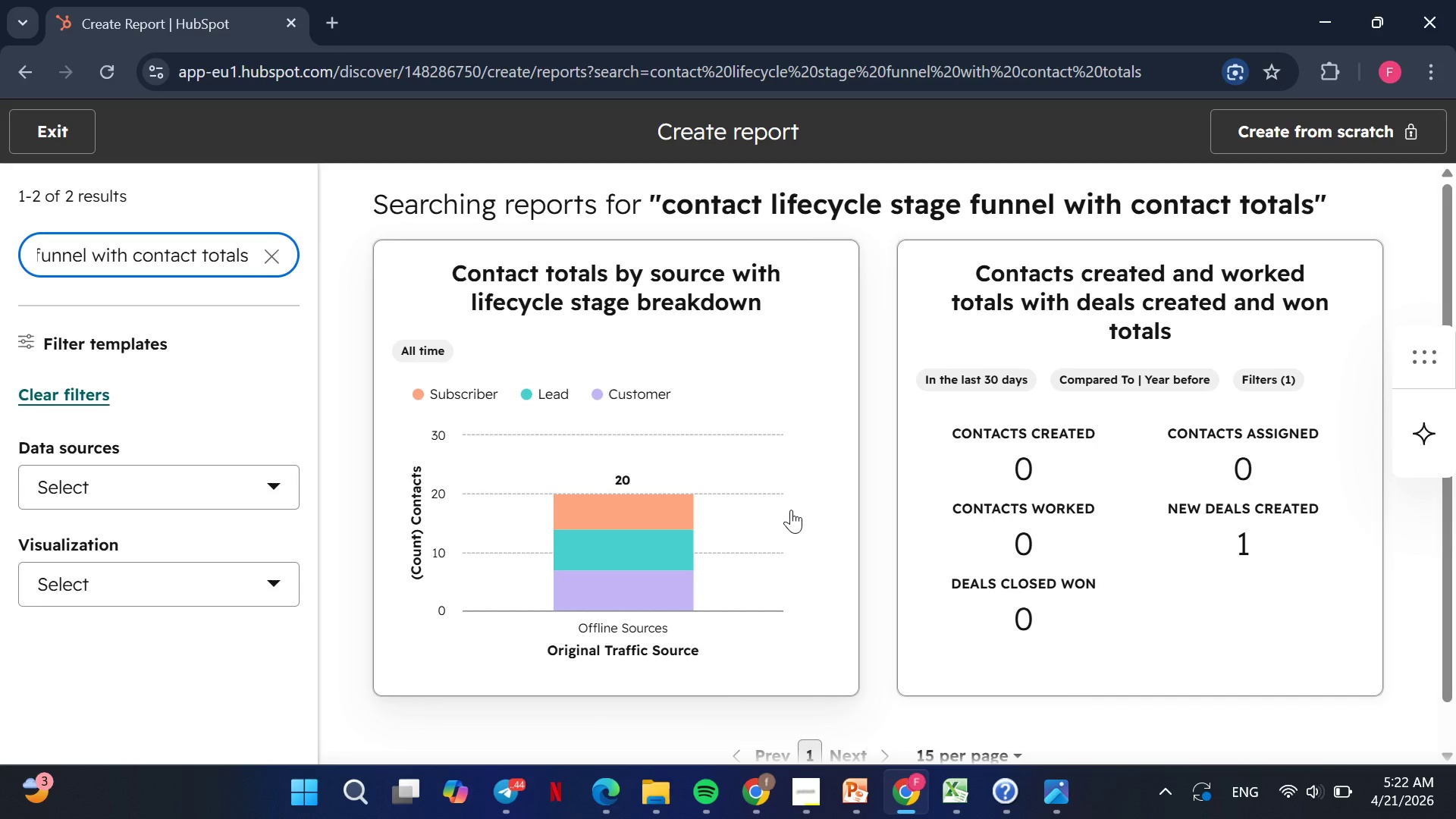 
left_click([55, 124])
 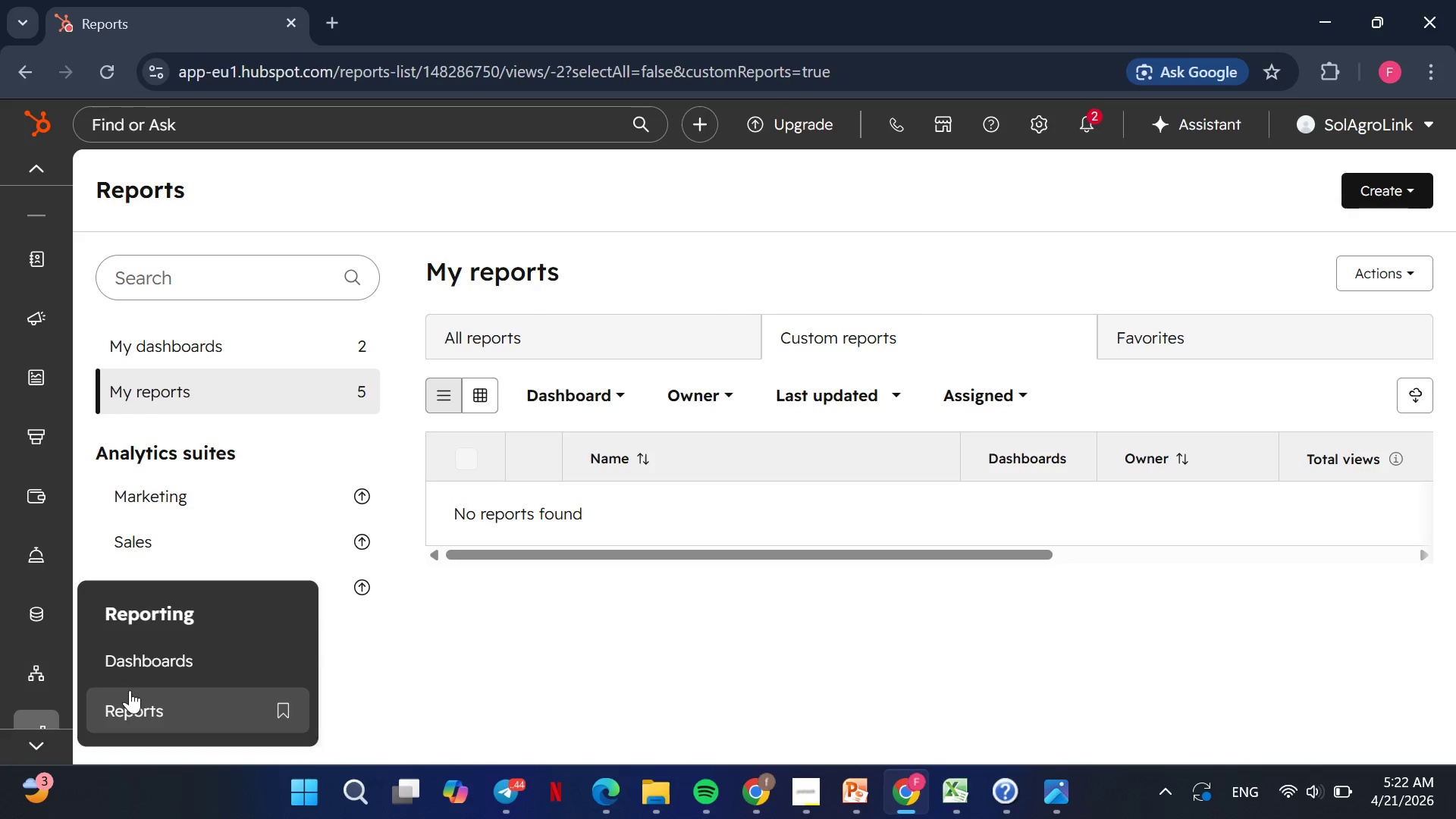 
wait(13.44)
 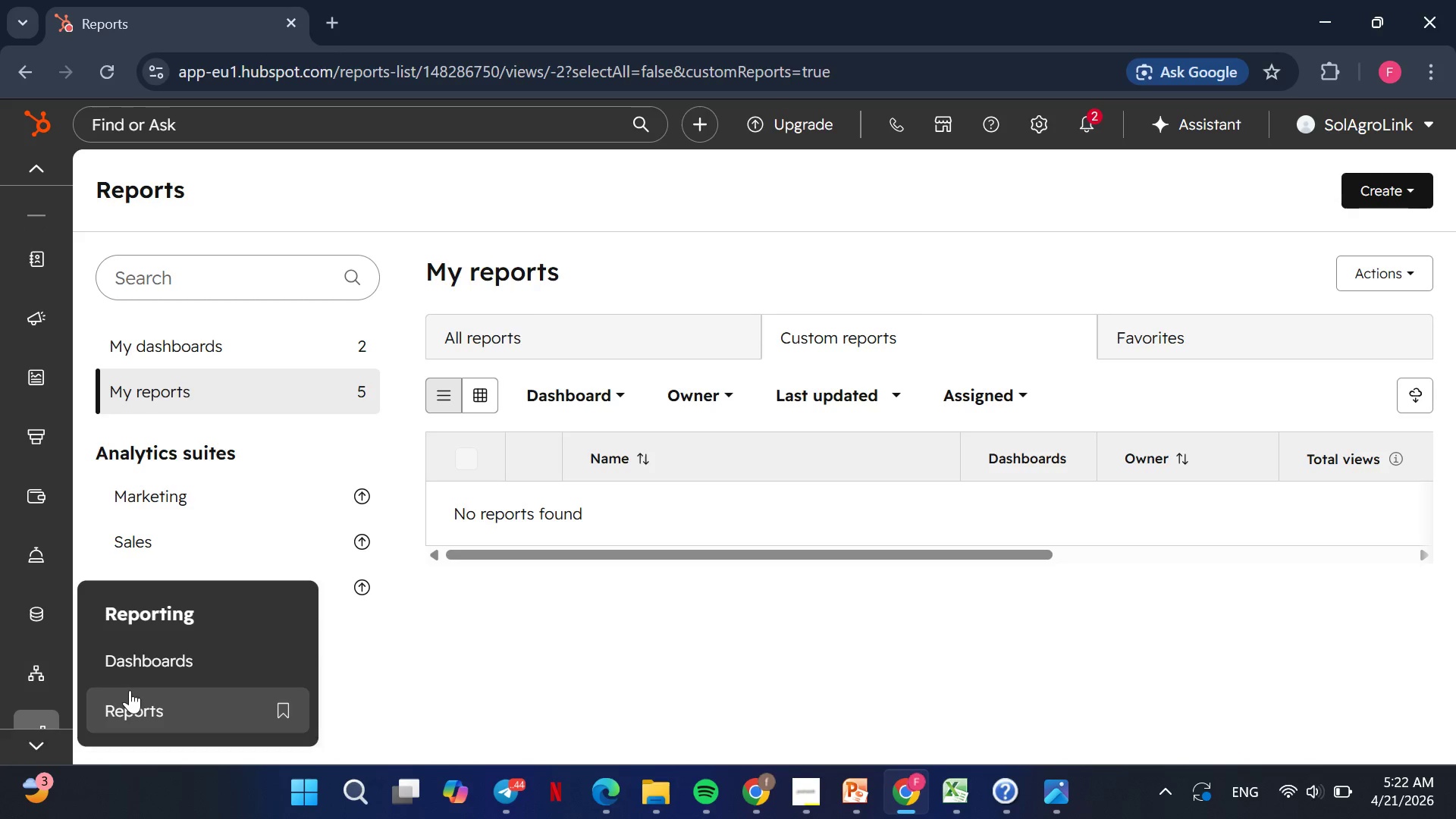 
left_click([130, 711])
 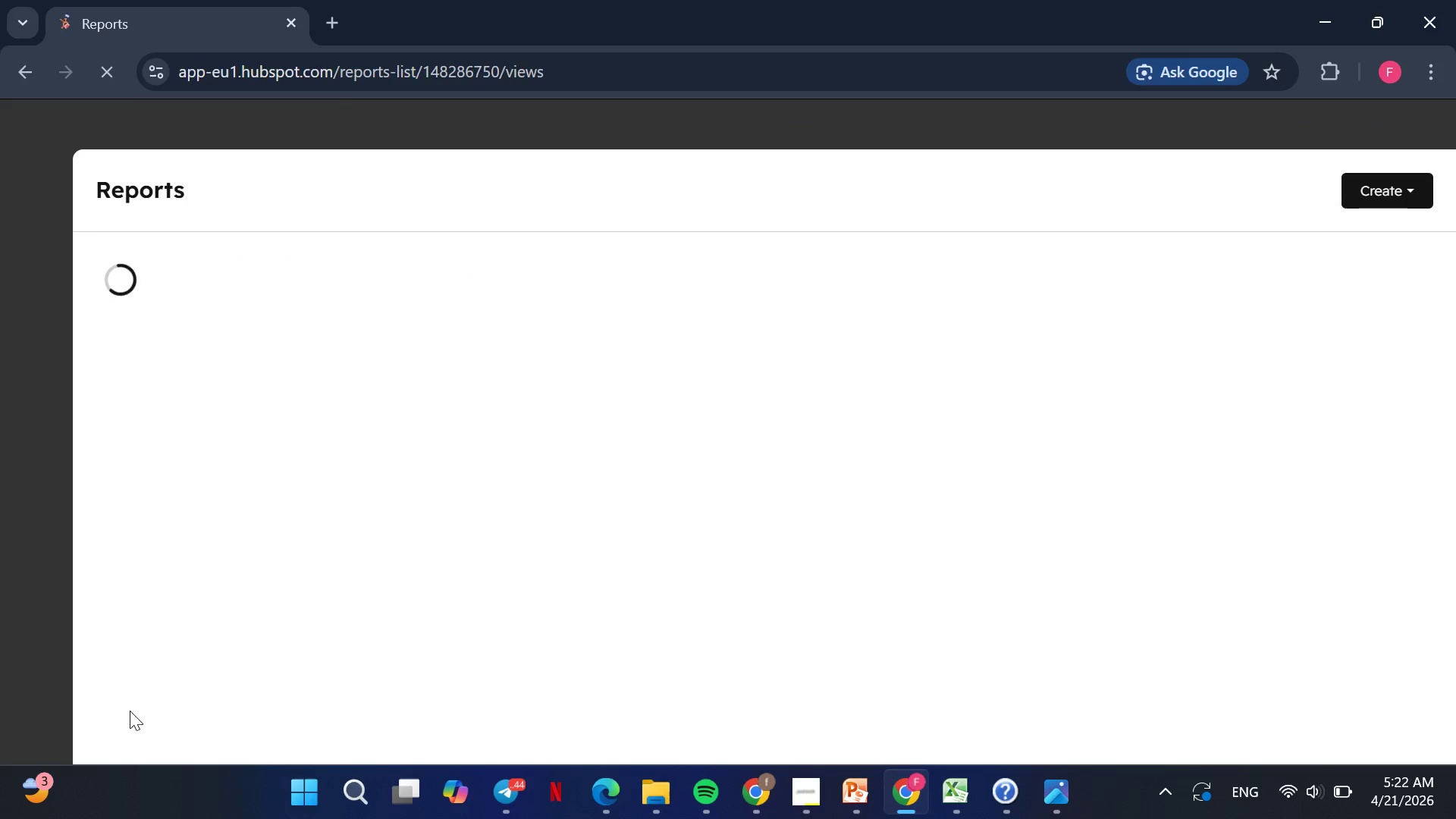 
mouse_move([423, 393])
 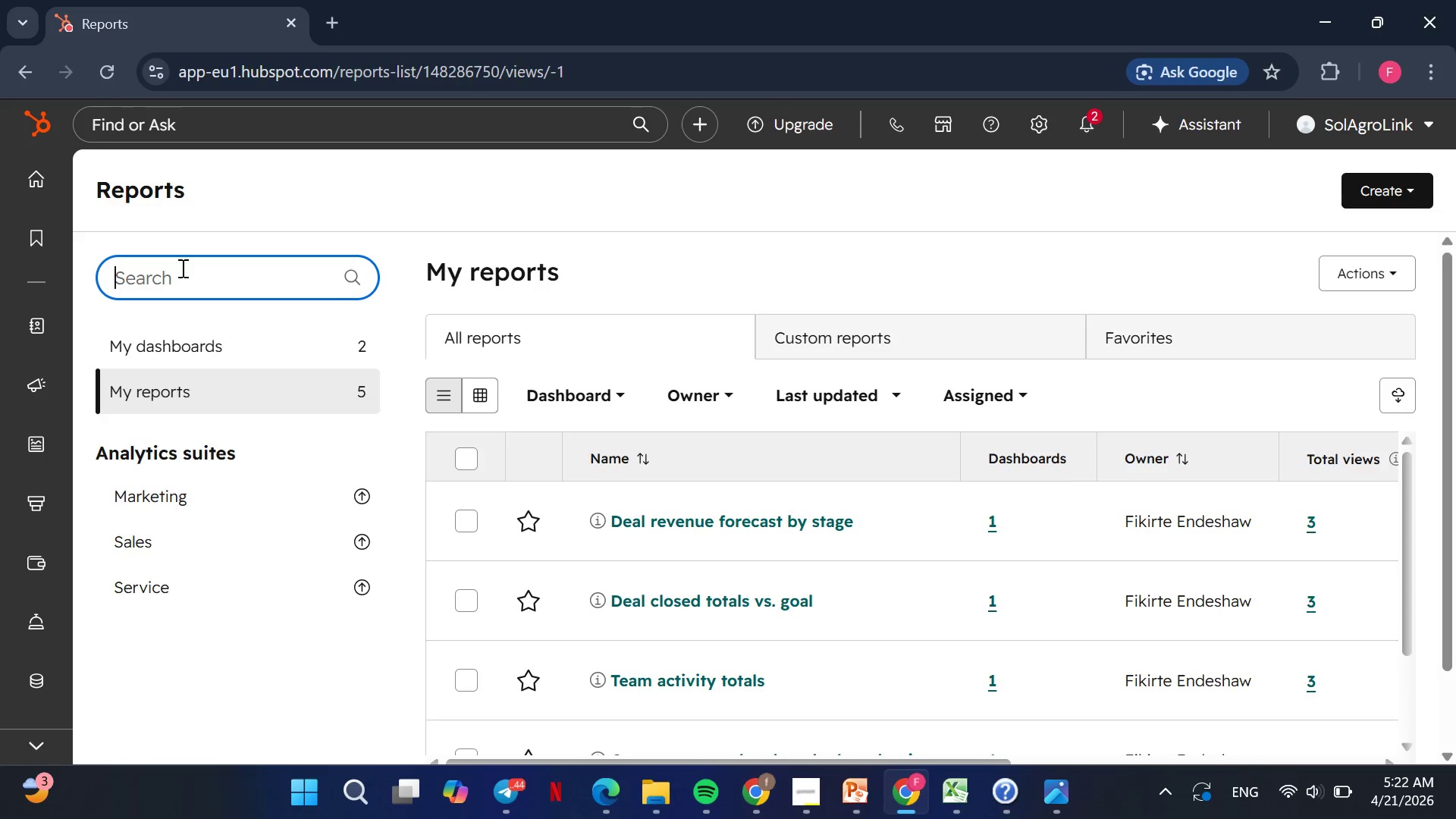 
left_click([181, 268])
 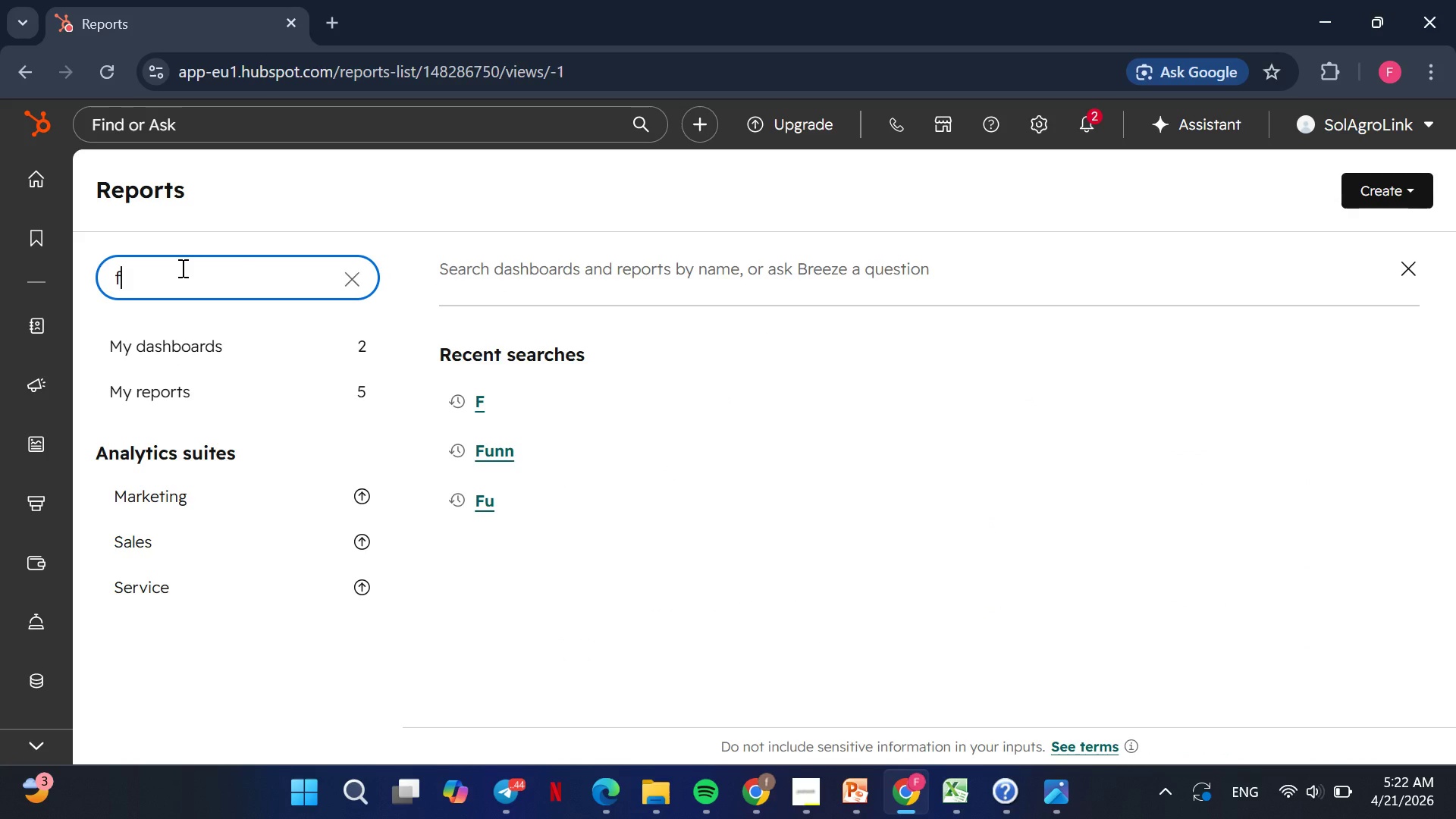 
type(funnel)
 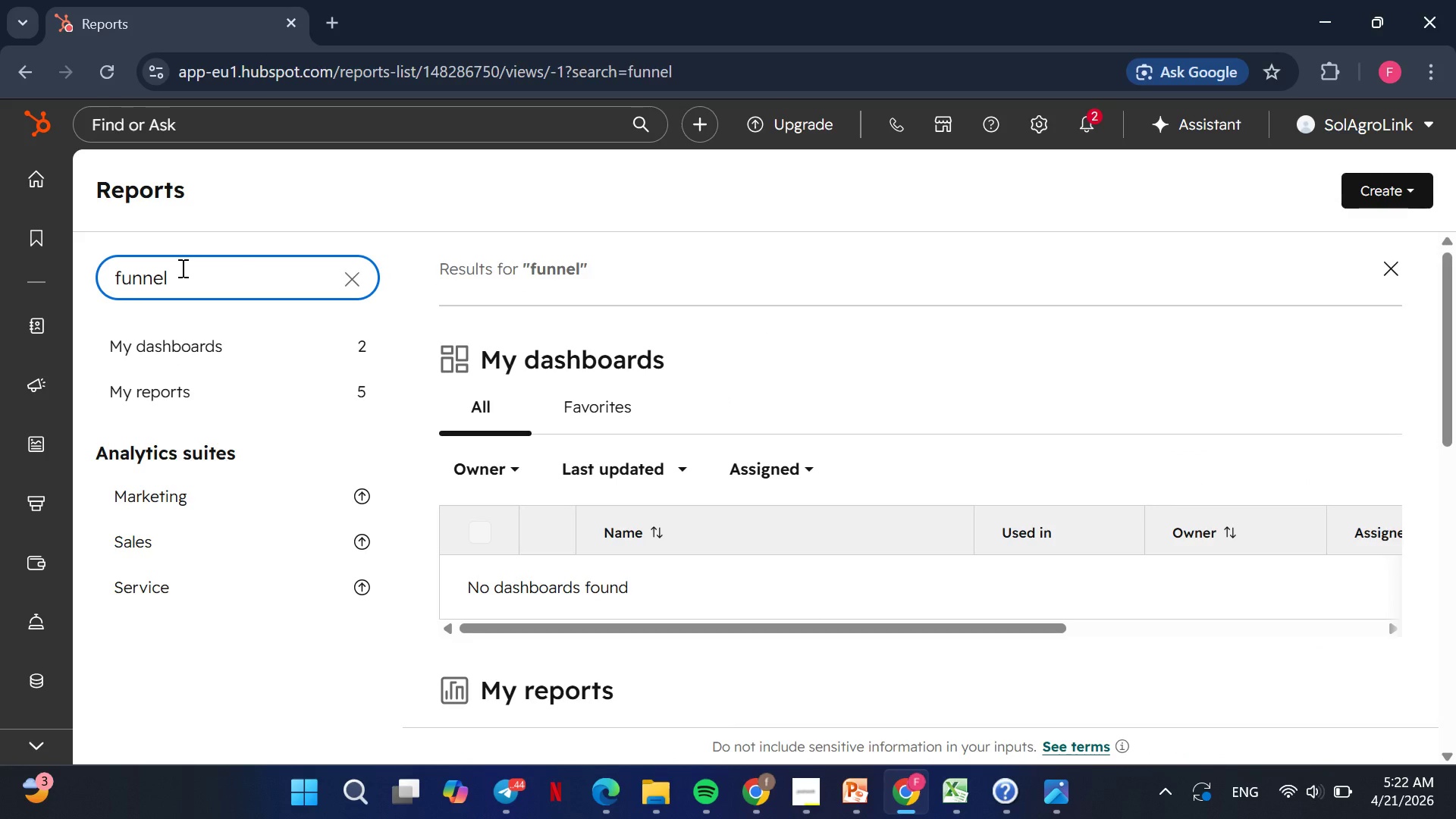 
wait(9.39)
 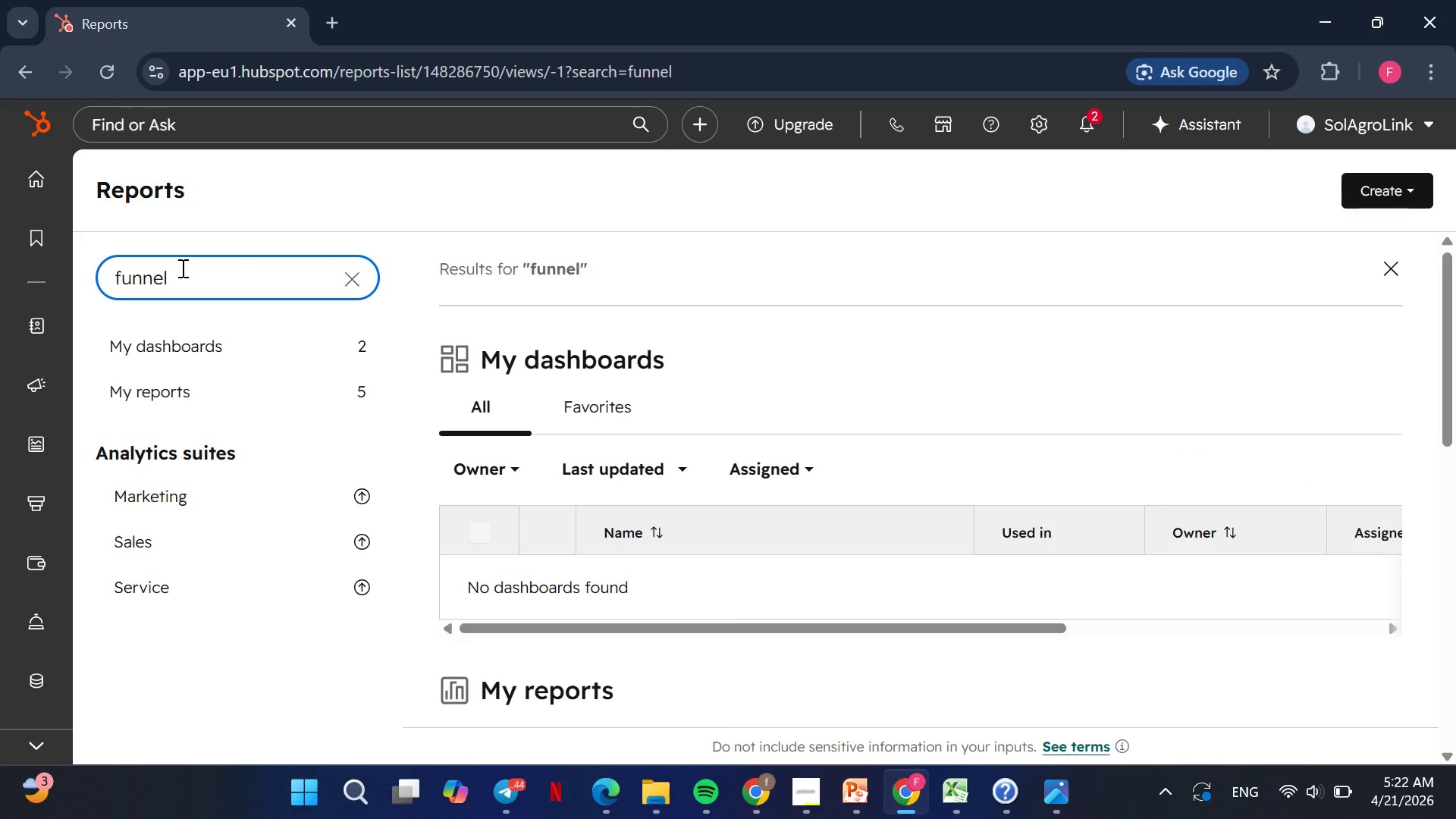 
left_click([143, 394])
 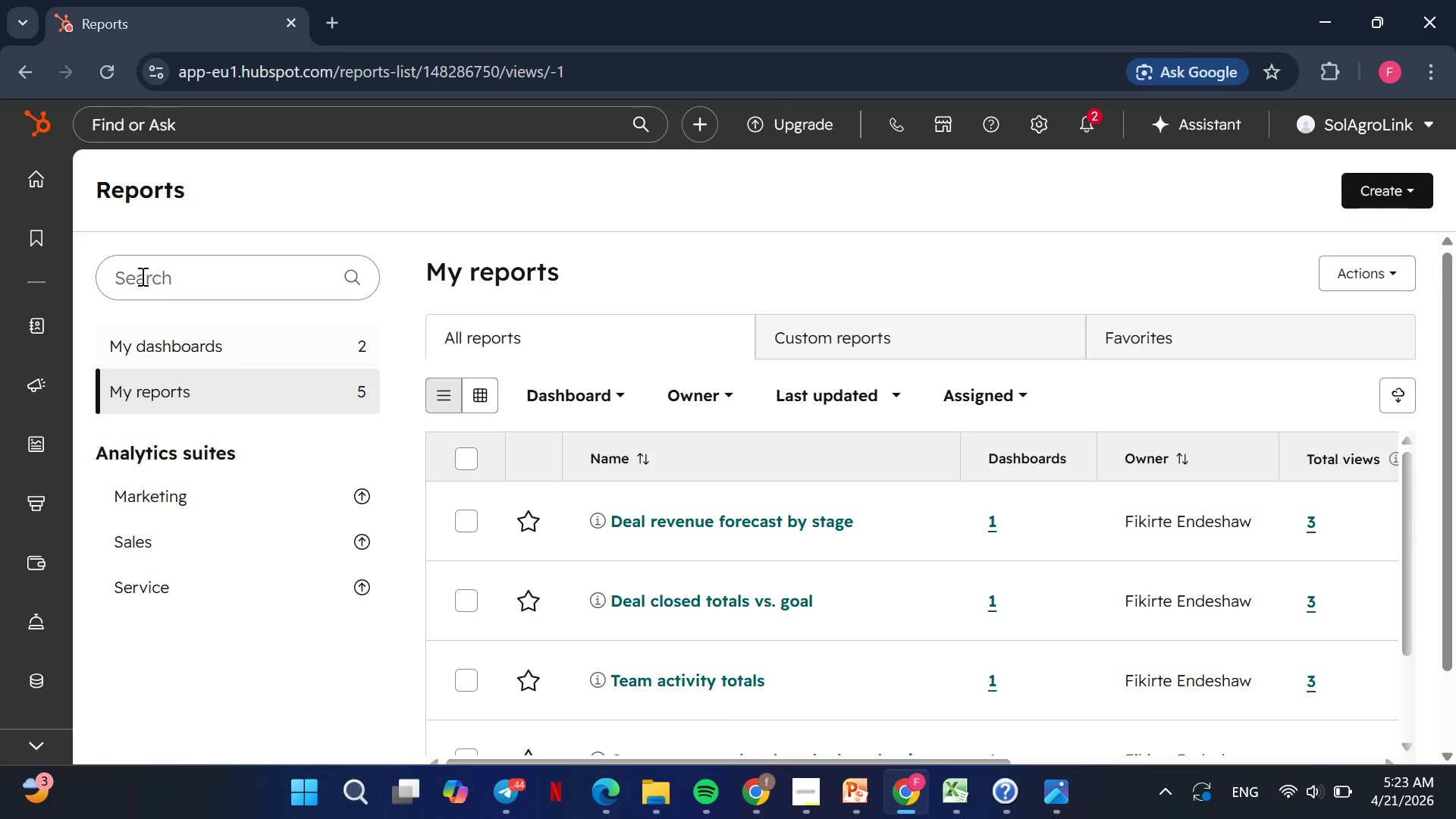 
left_click([136, 268])
 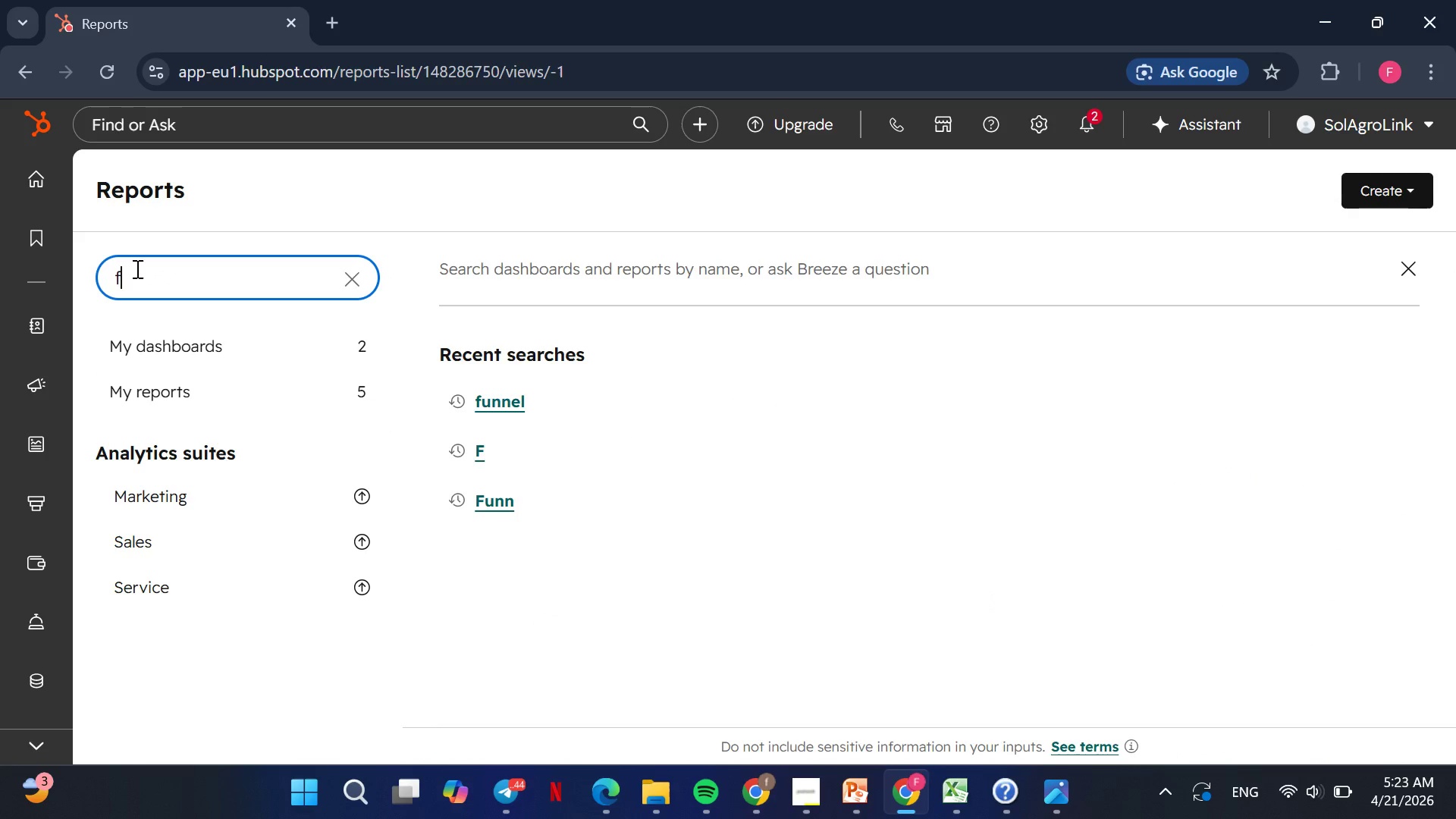 
type(funnel)
 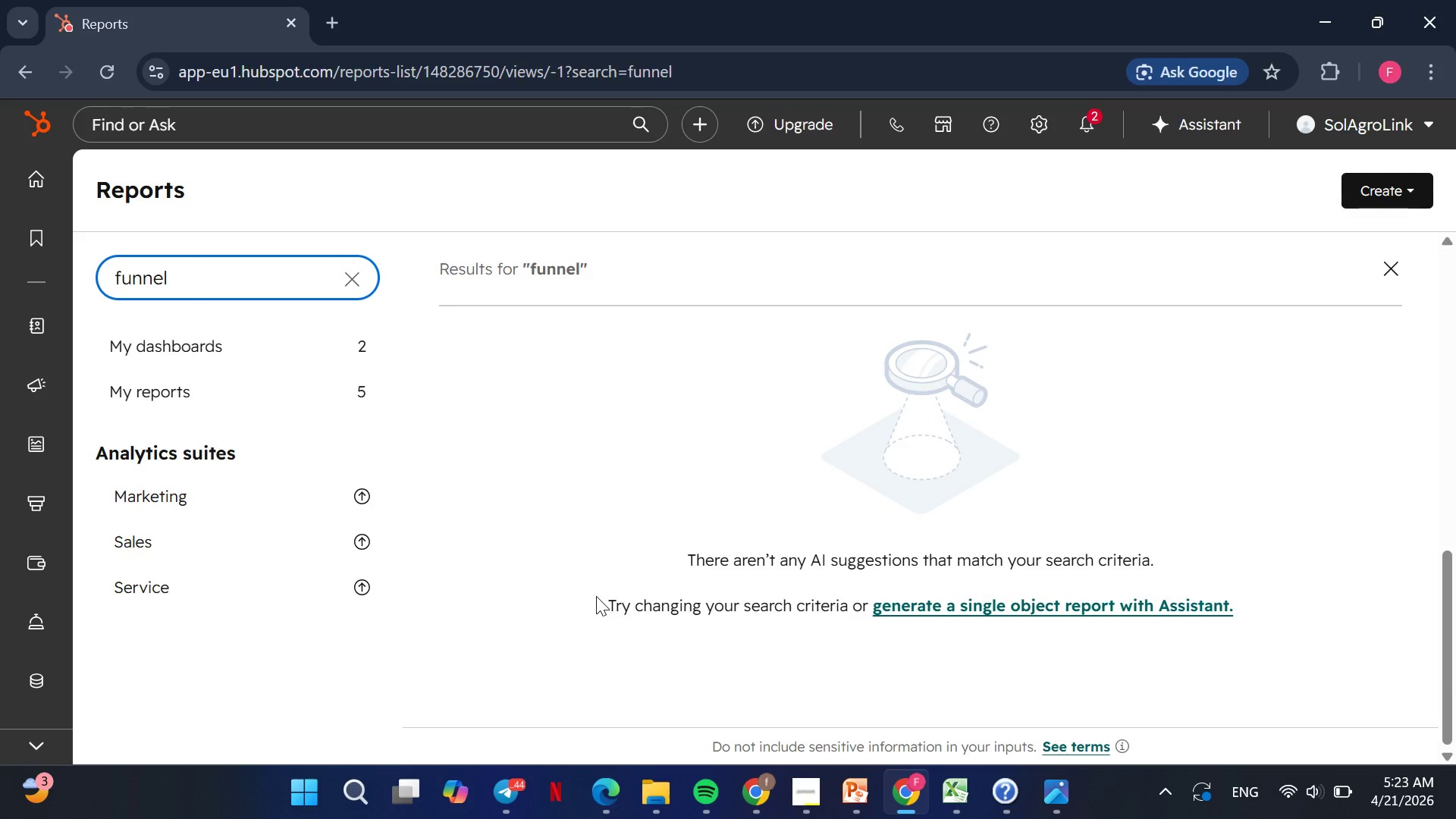 
wait(12.72)
 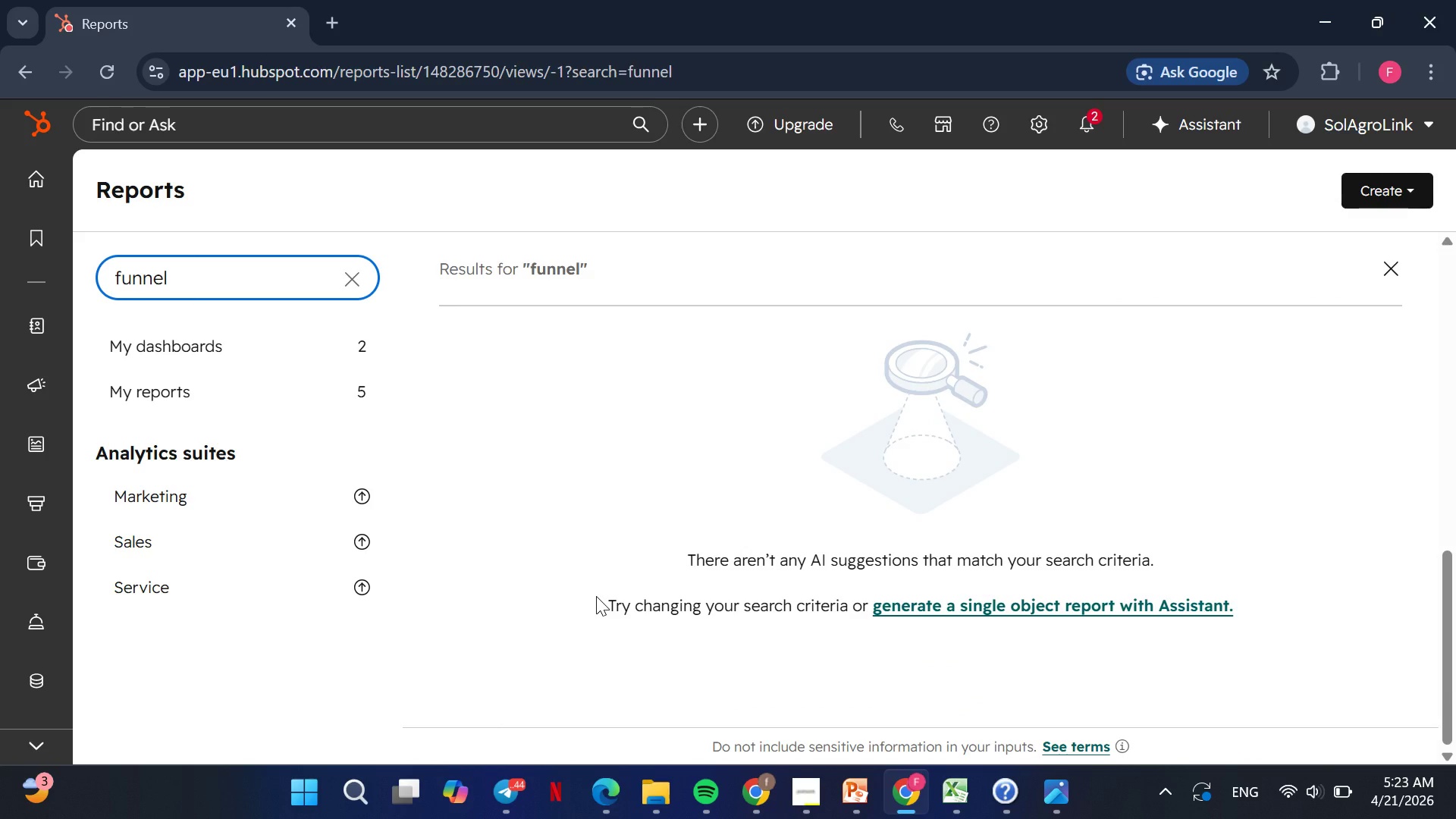 
left_click([1365, 184])
 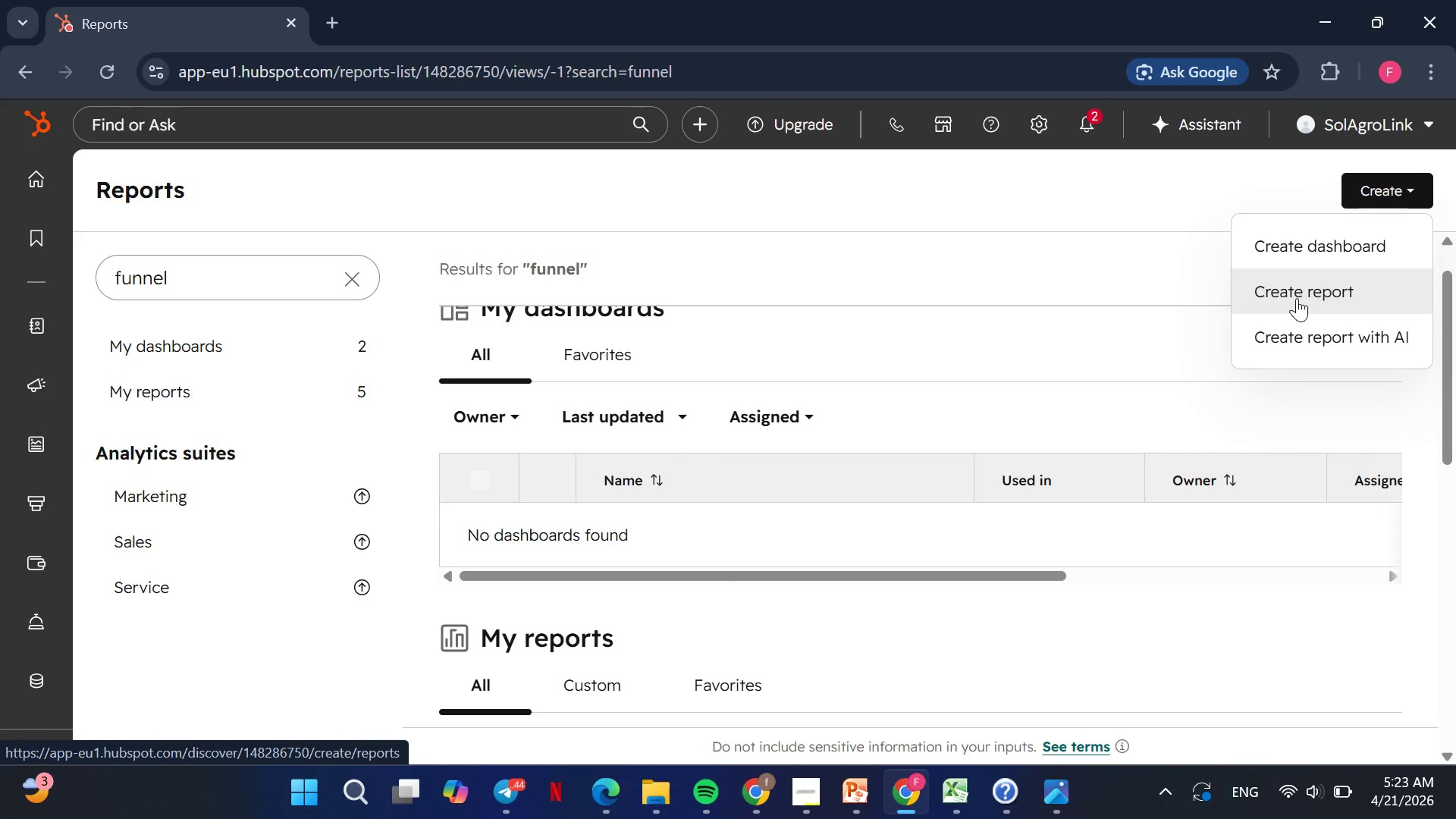 
left_click([1297, 298])
 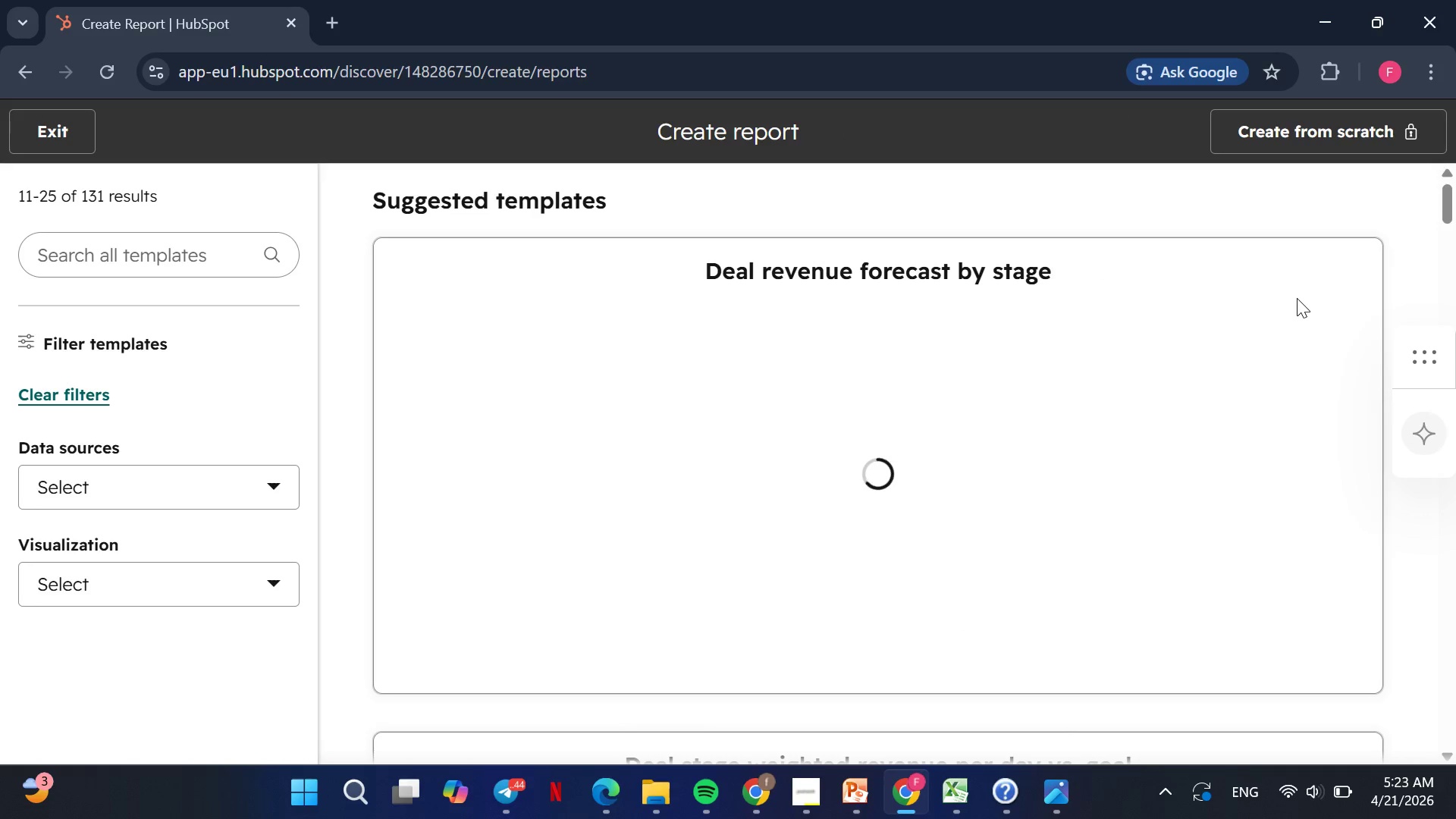 
wait(11.81)
 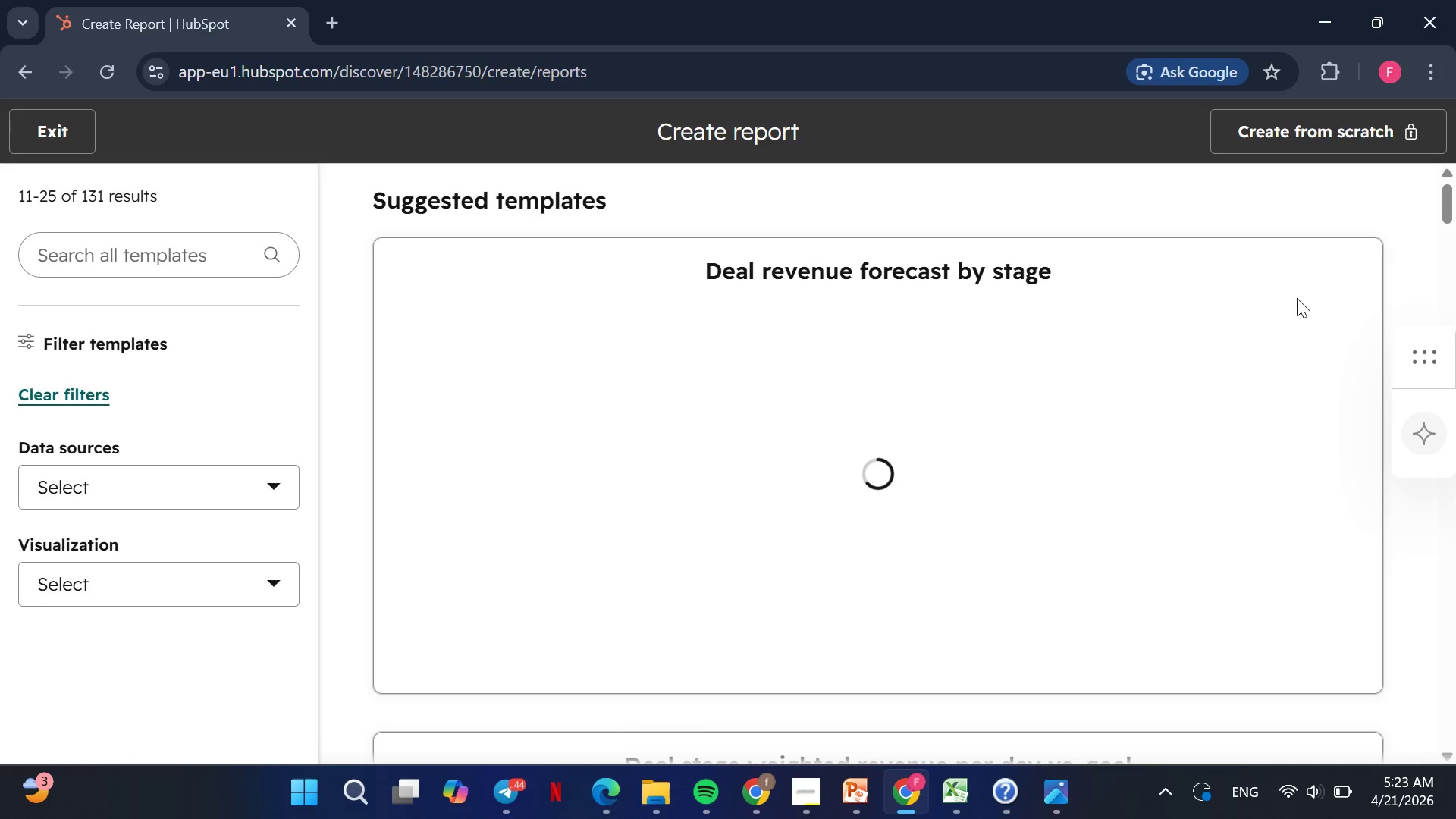 
left_click([124, 262])
 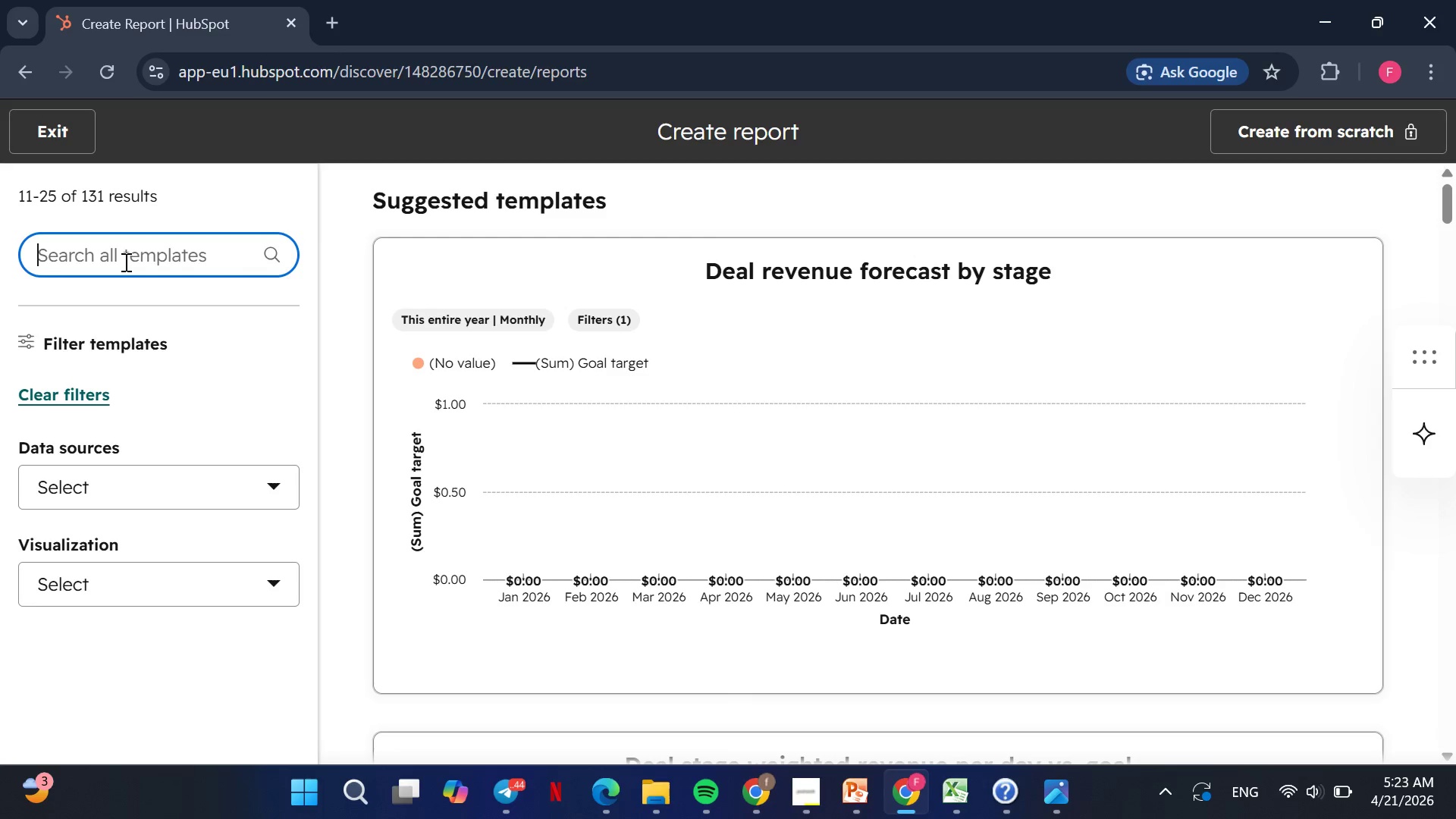 
wait(11.98)
 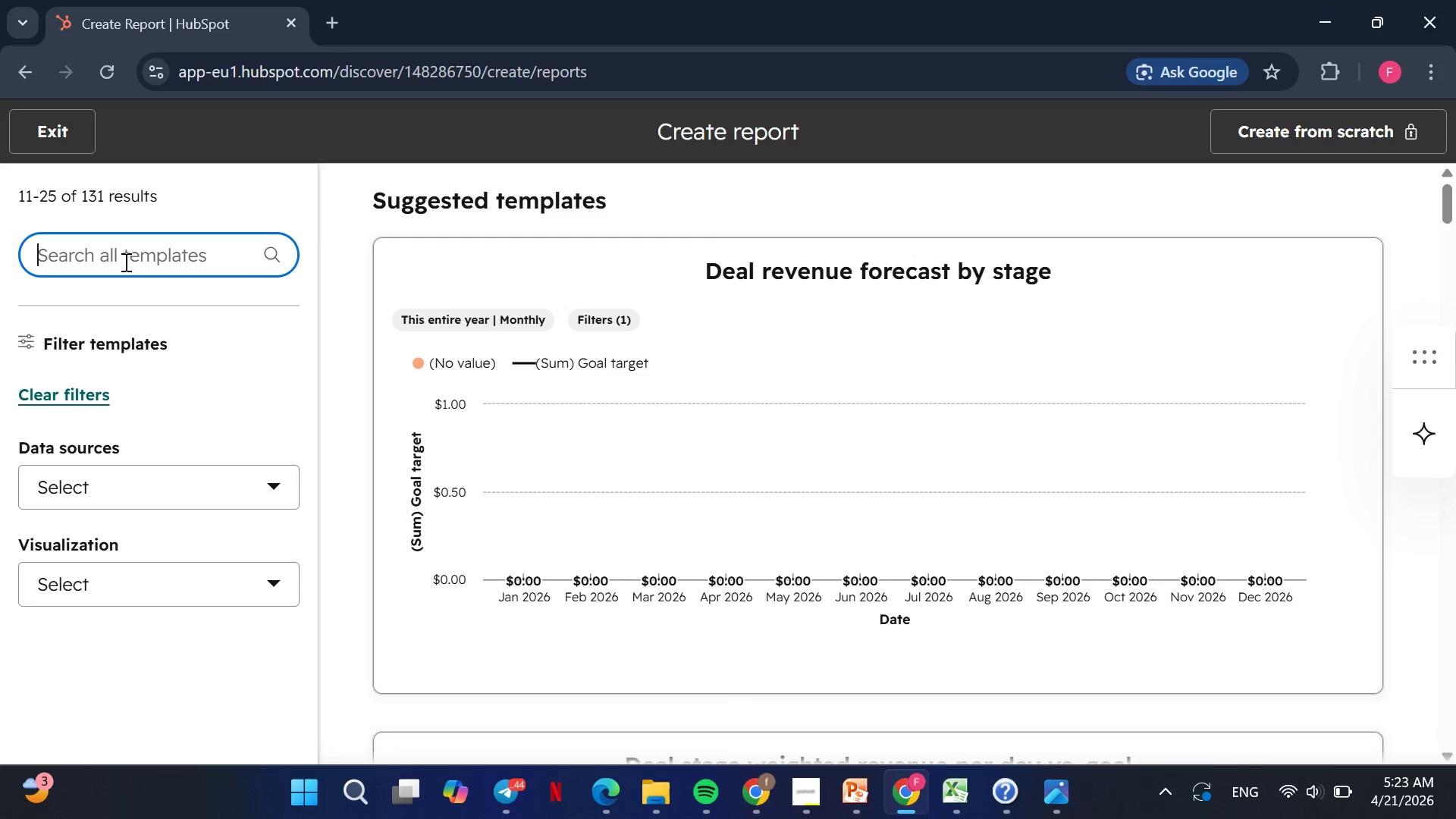 
type(con)
 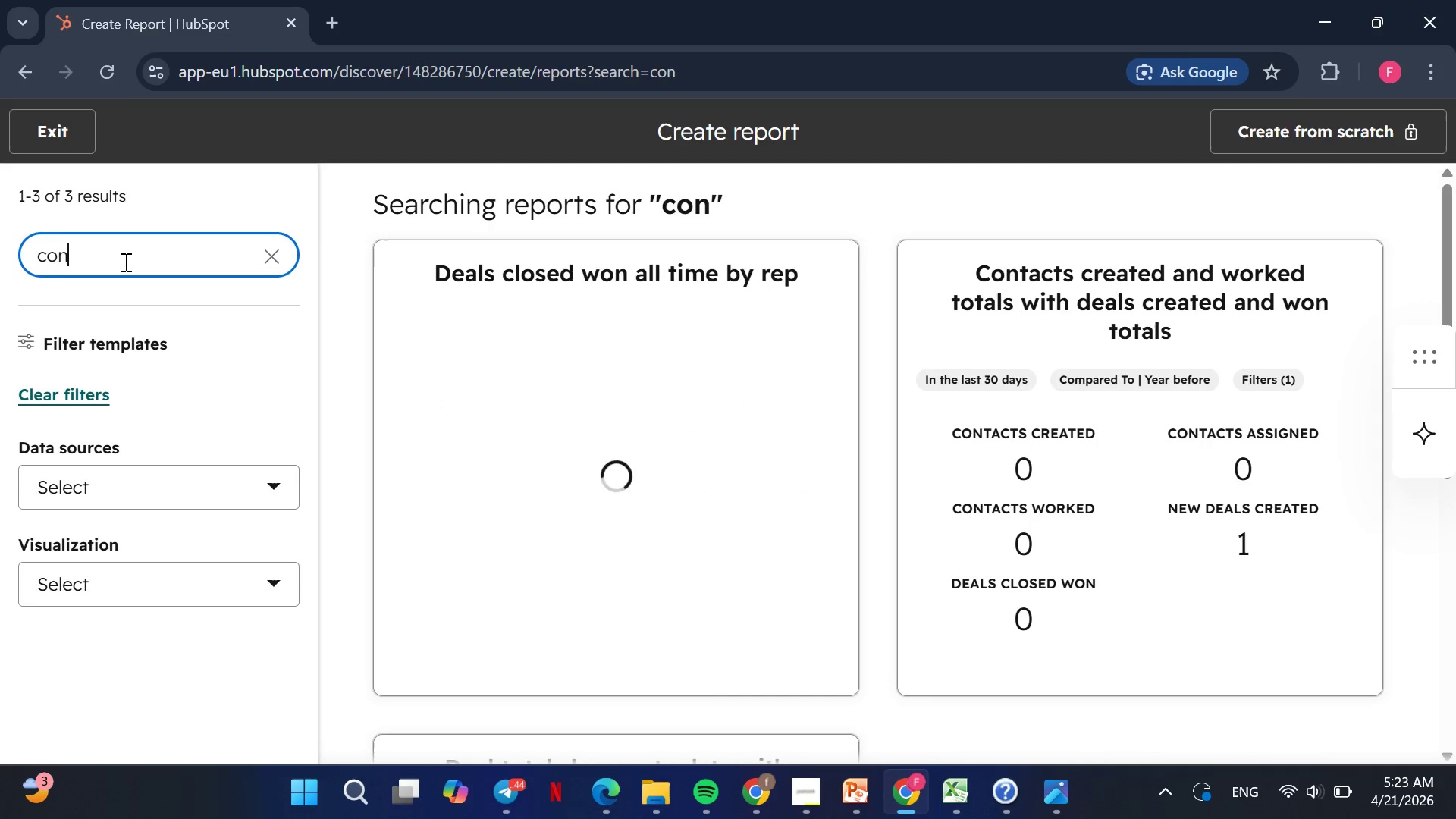 
type(tact lifecycle stage)
 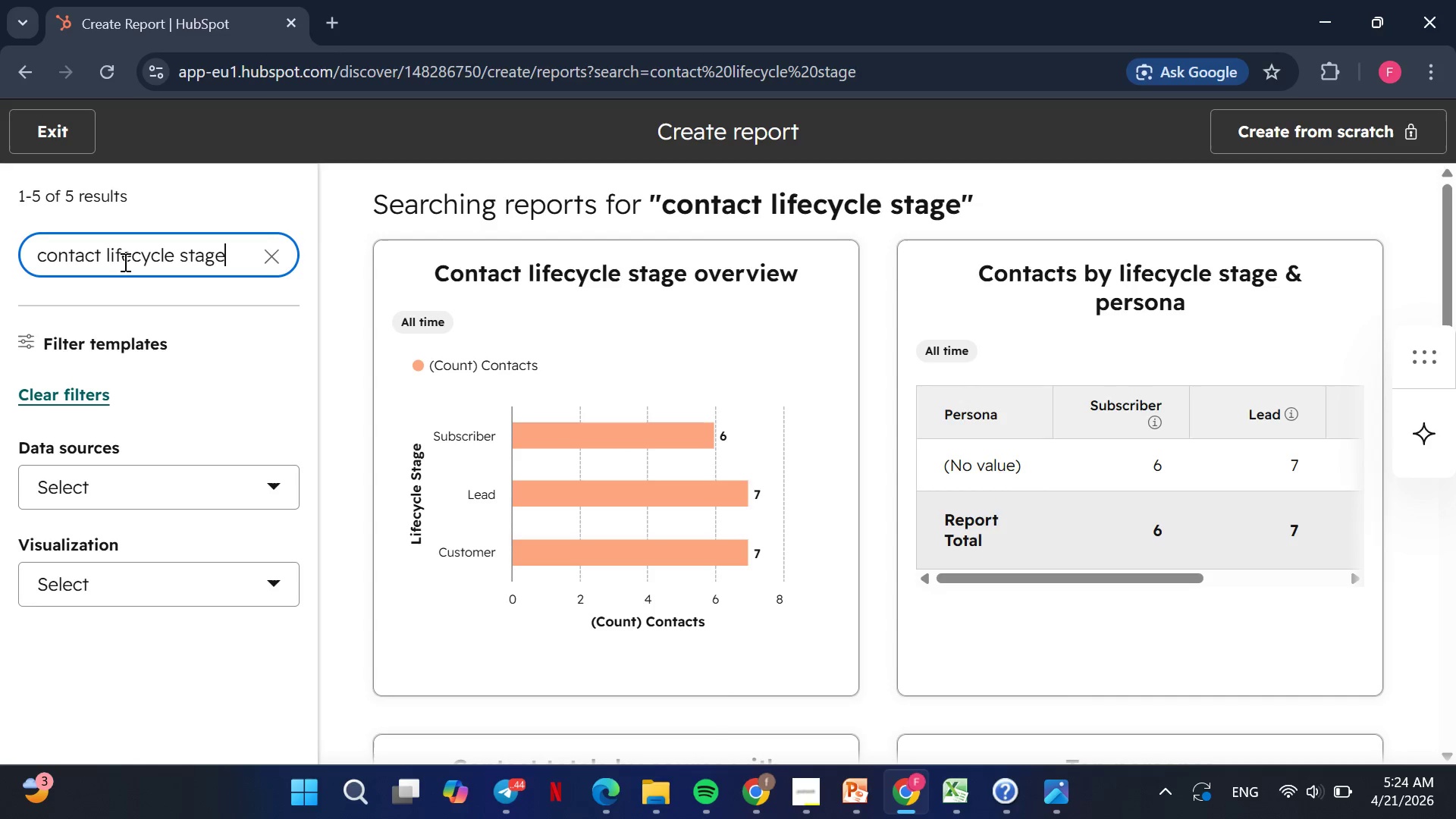 
type( funnel with contact)
 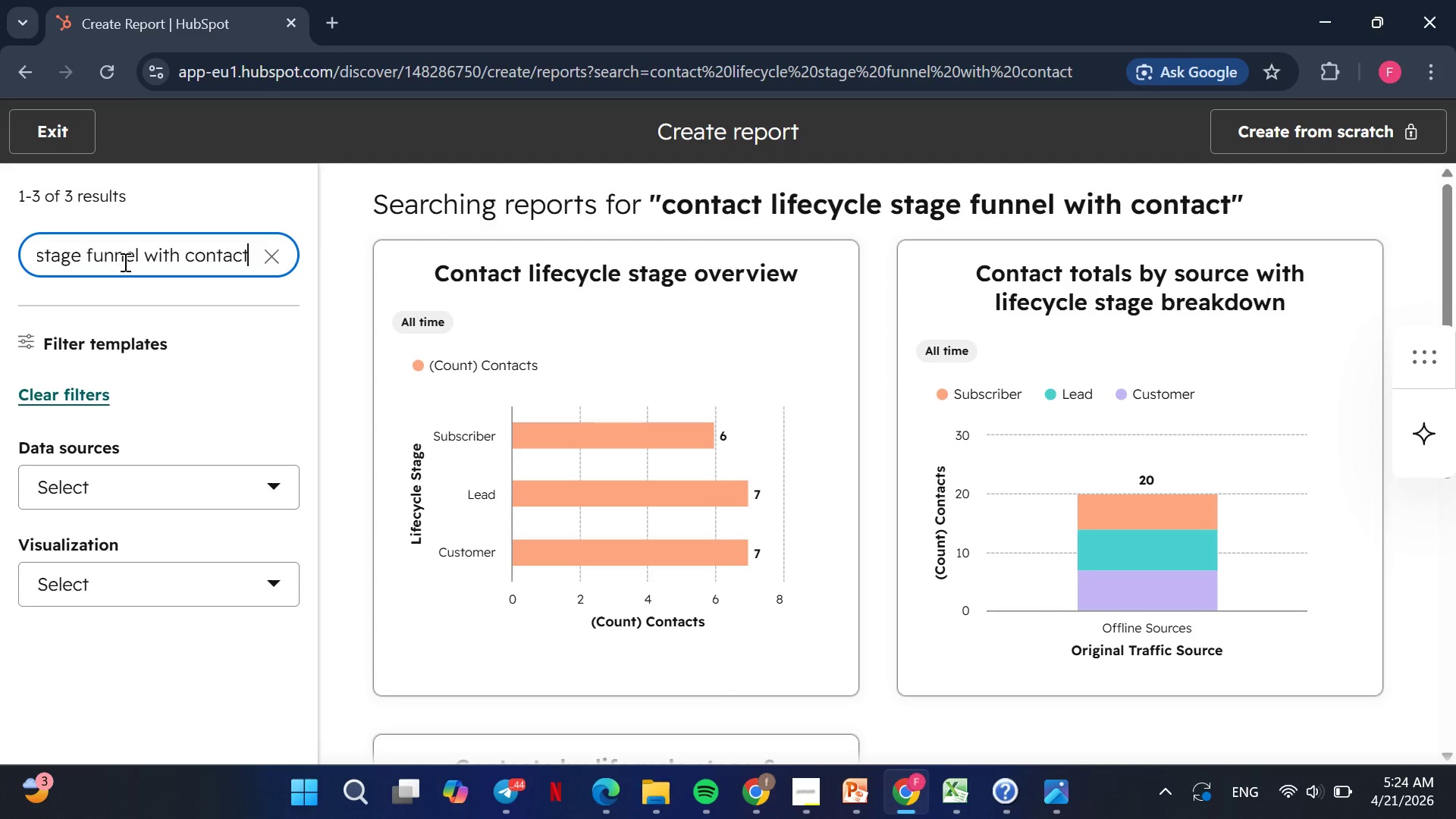 
wait(7.11)
 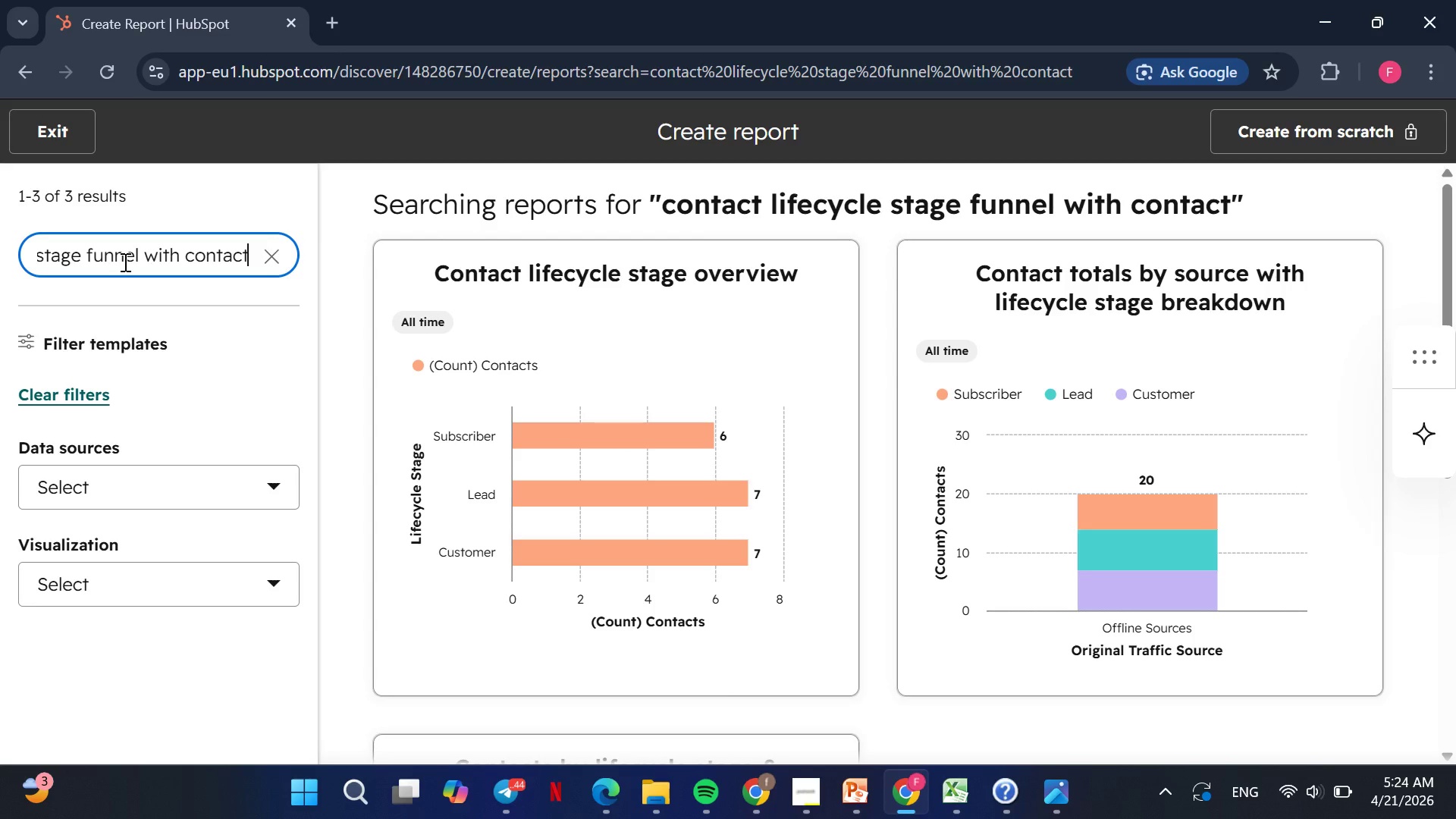 
type( totals)
 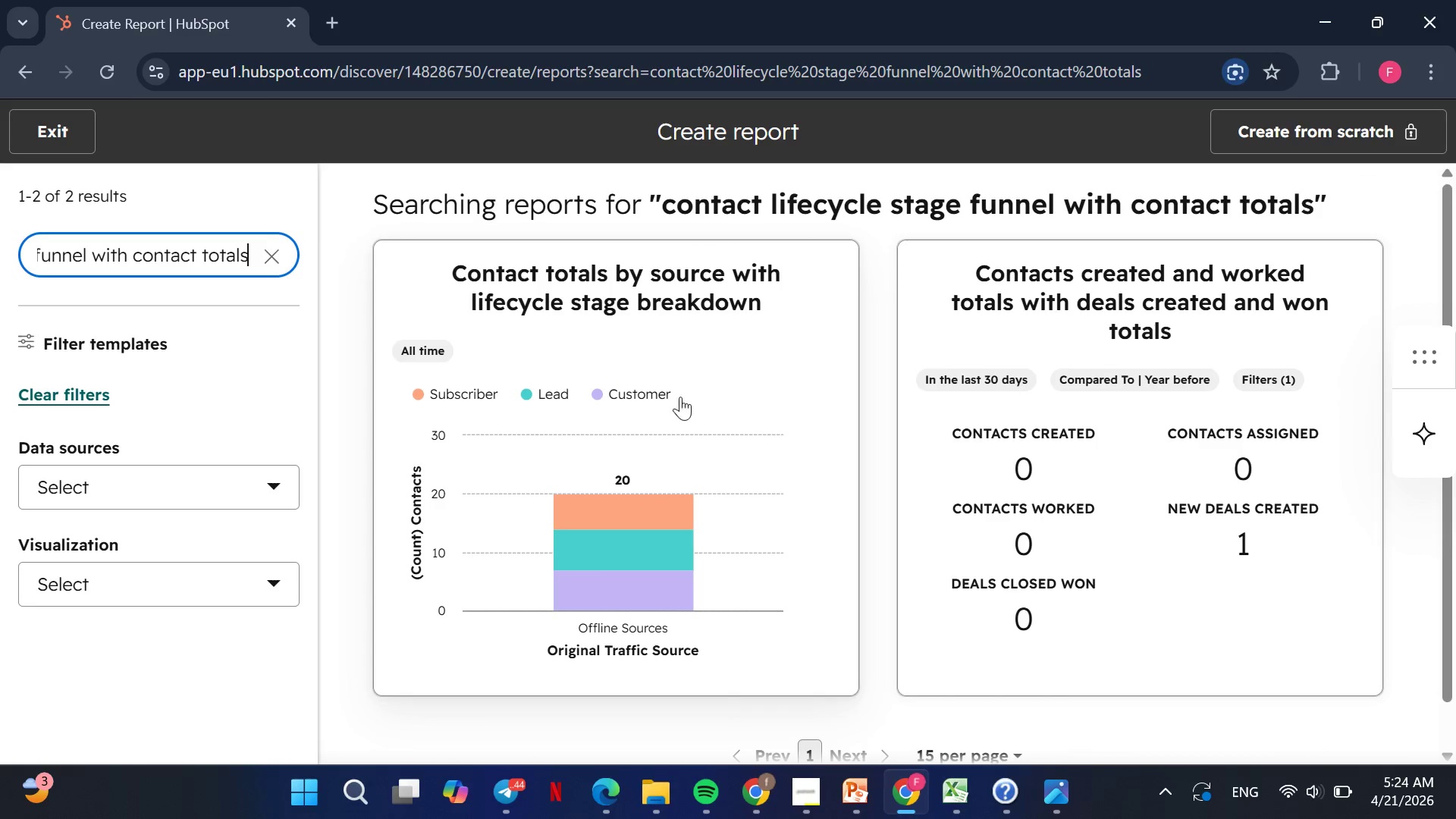 
wait(12.52)
 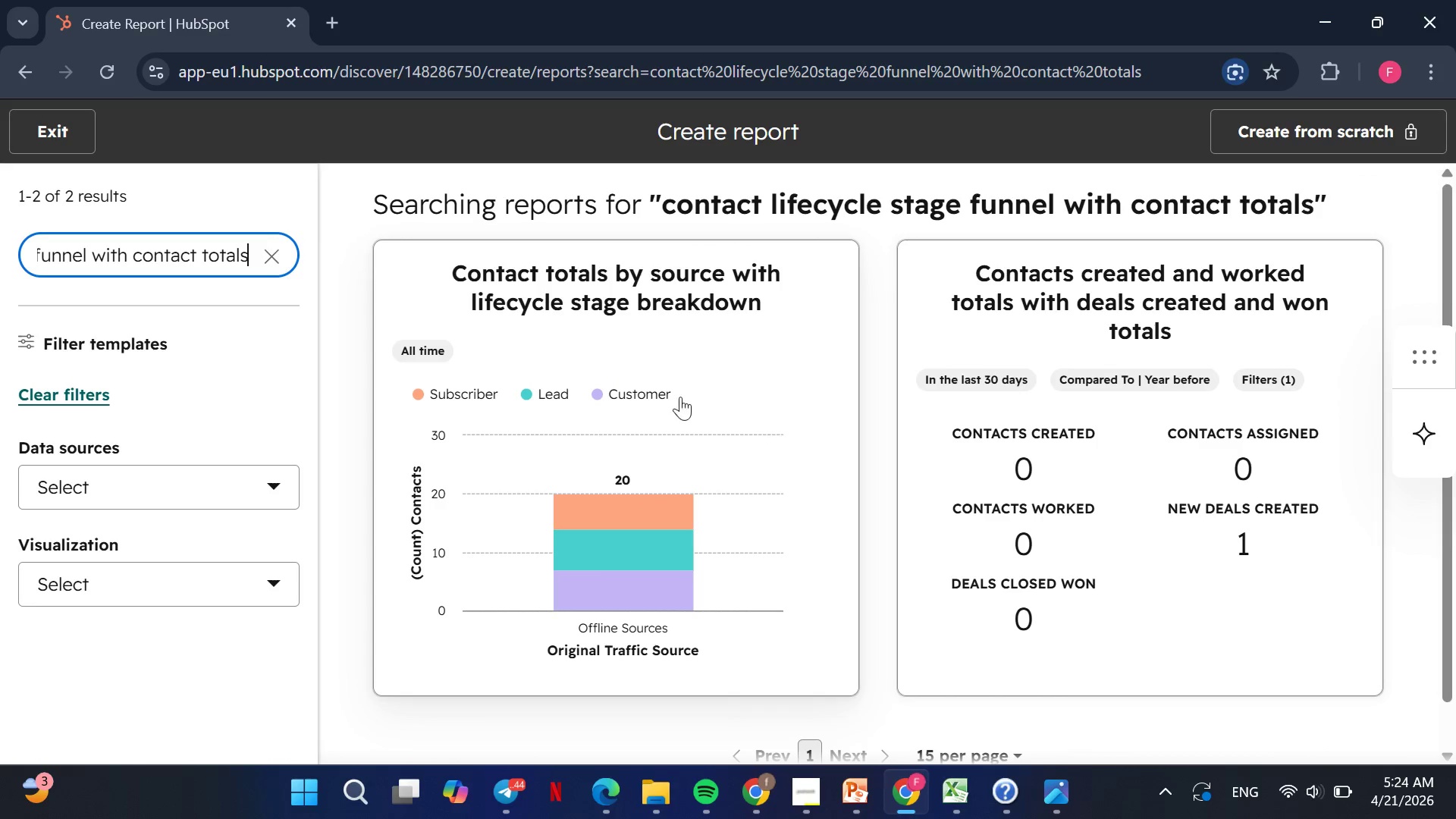 
left_click([635, 339])
 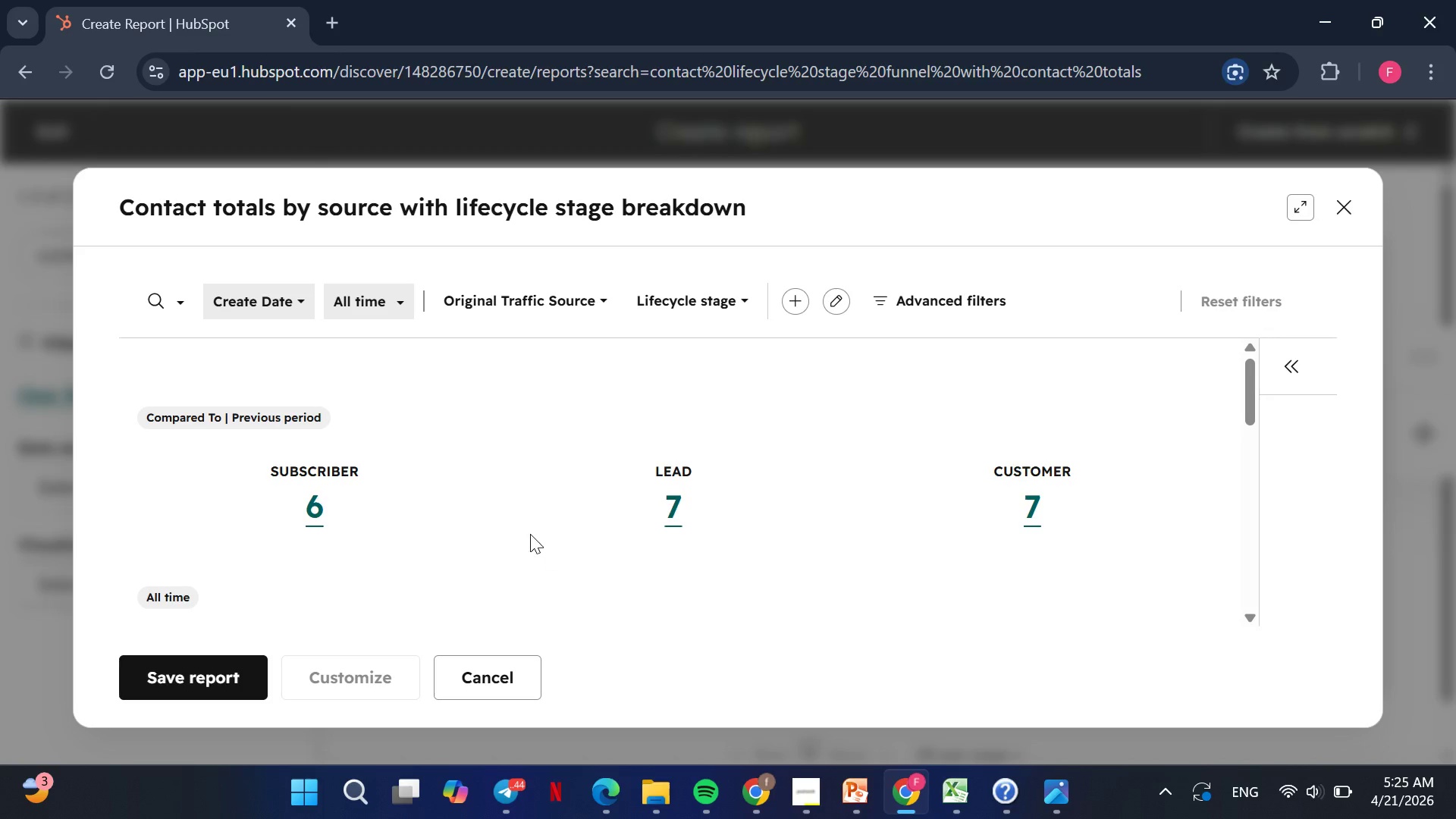 
wait(48.98)
 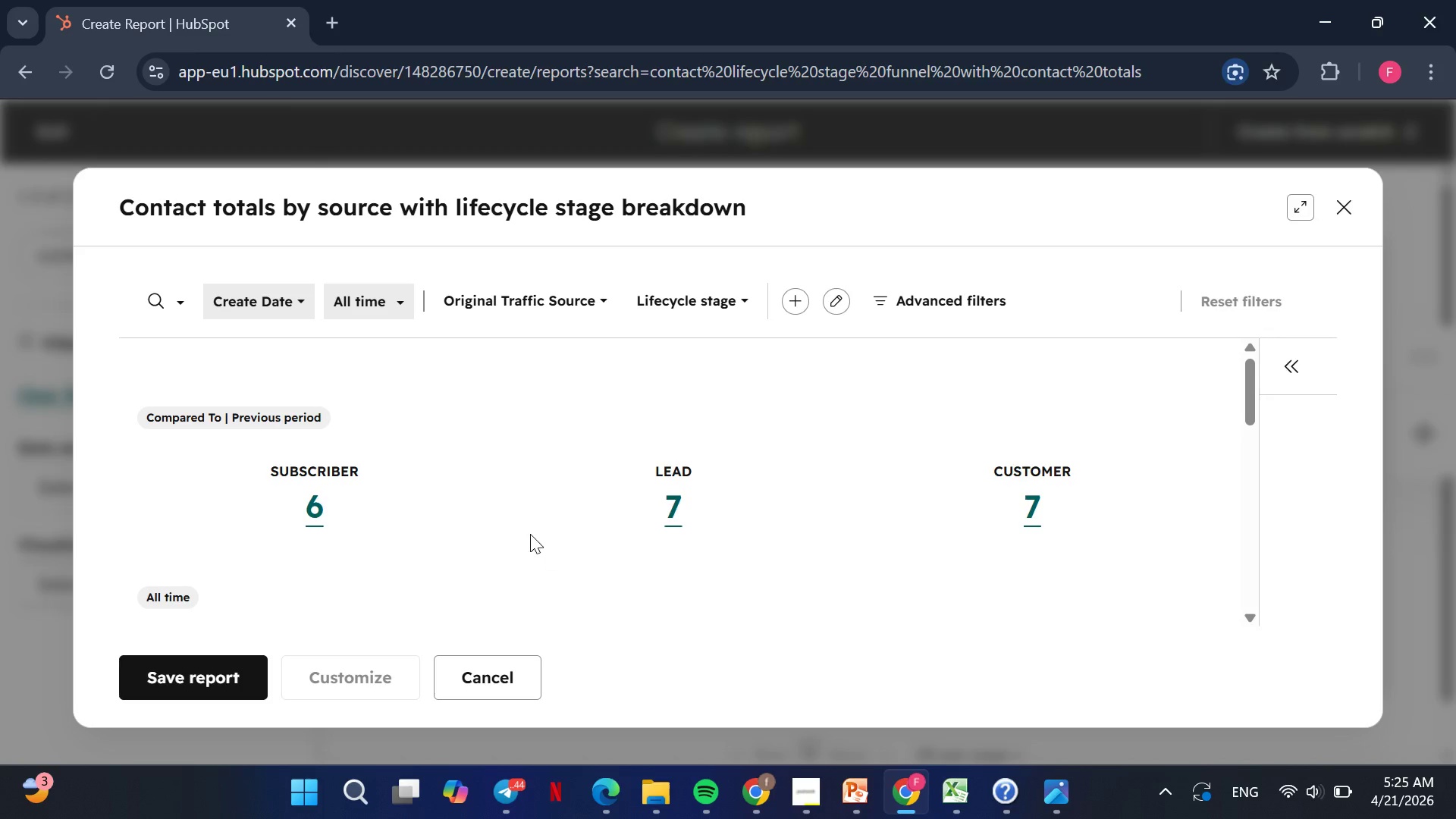 
left_click([206, 684])
 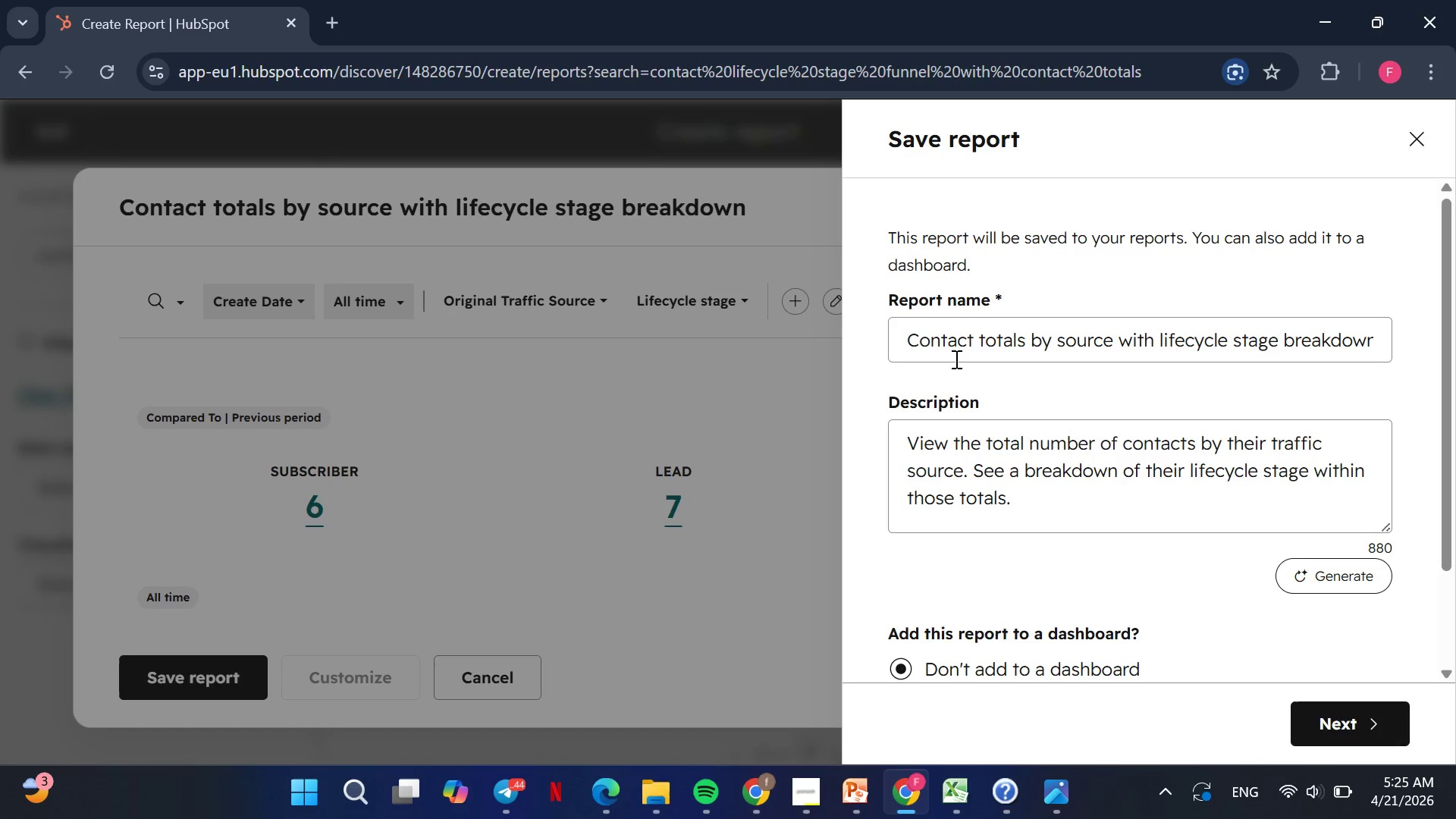 
wait(5.66)
 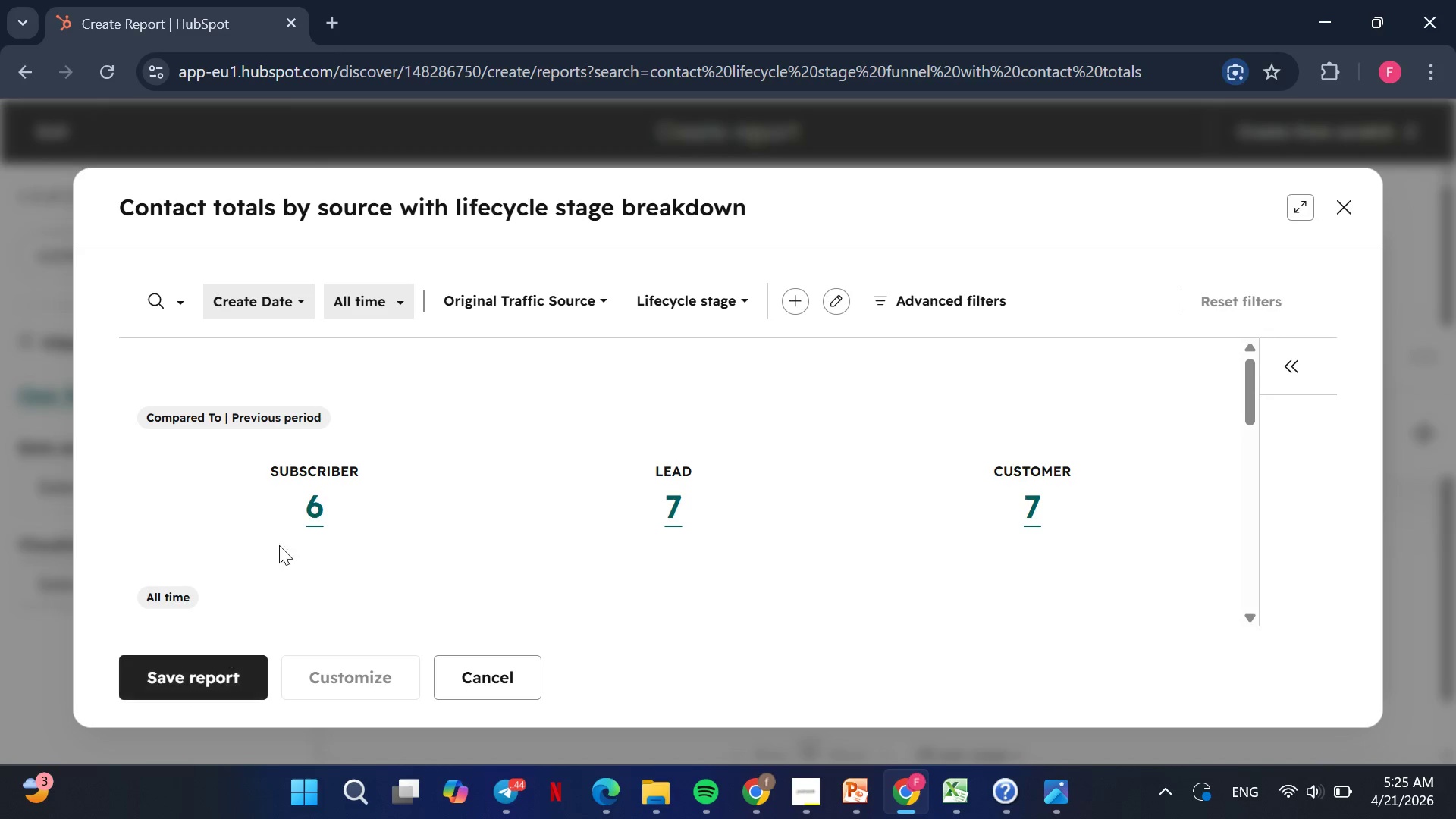 
left_click_drag(start_coordinate=[905, 341], to_coordinate=[1455, 293])
 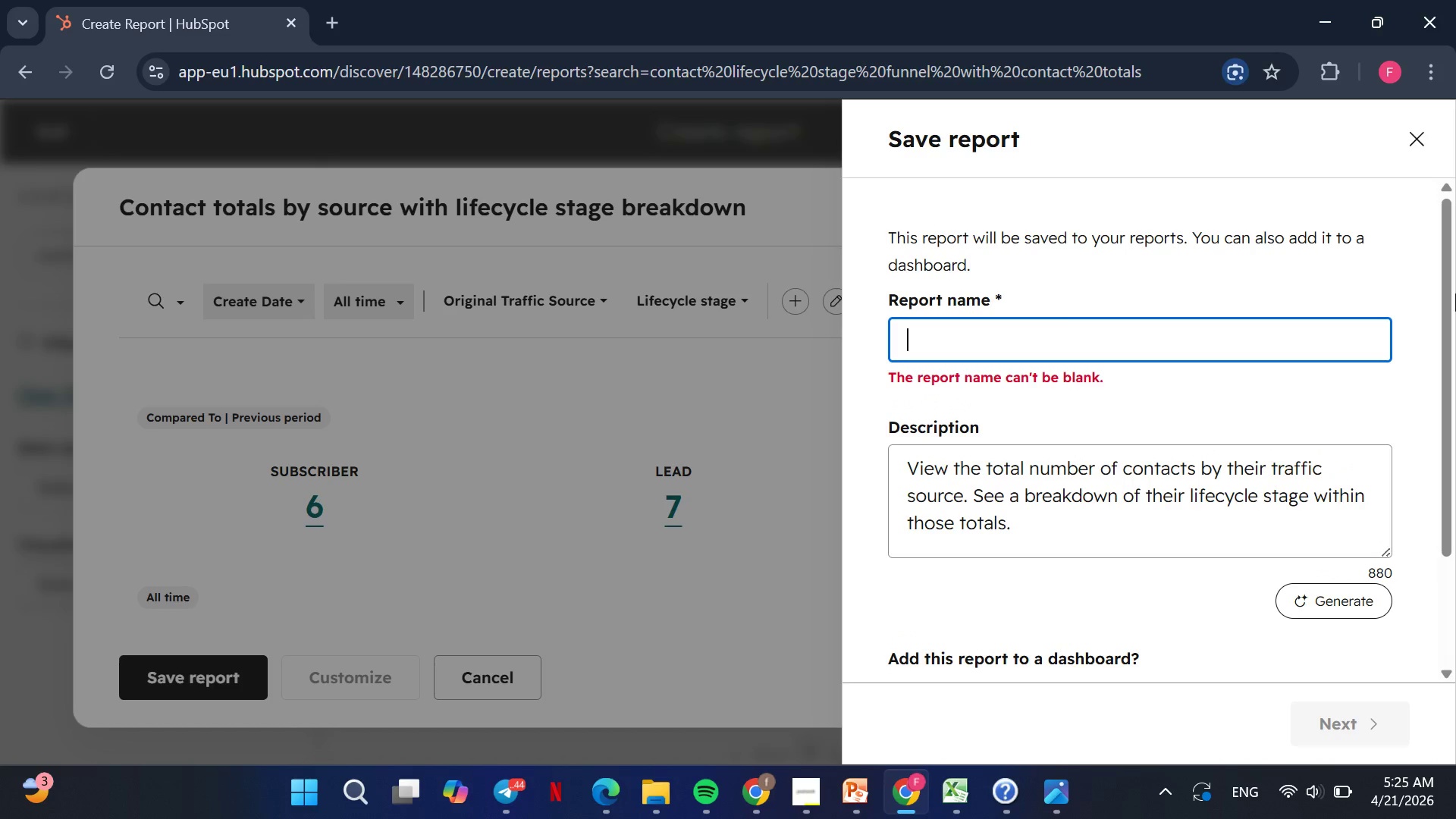 
key(Backspace)
 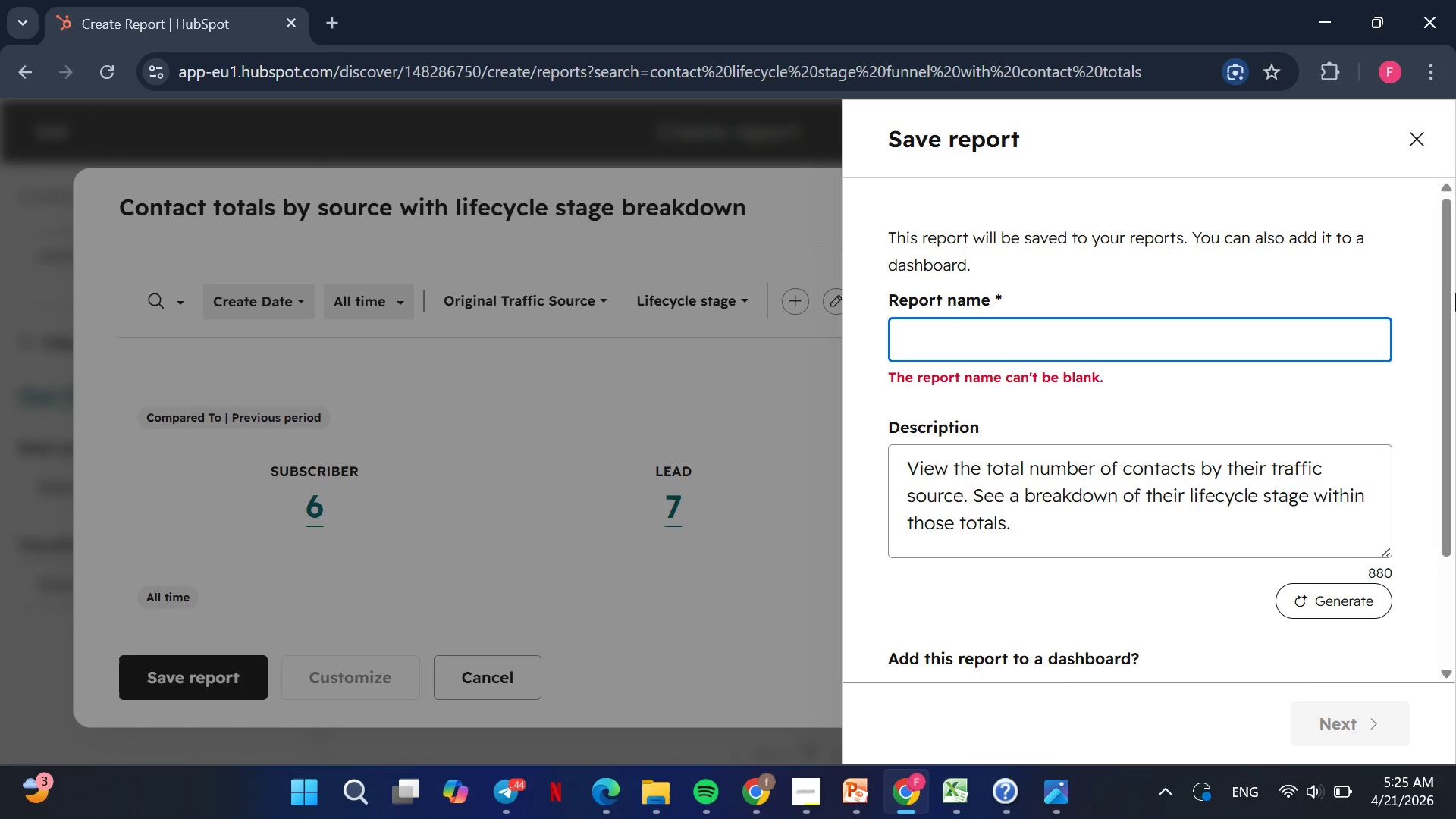 
wait(11.61)
 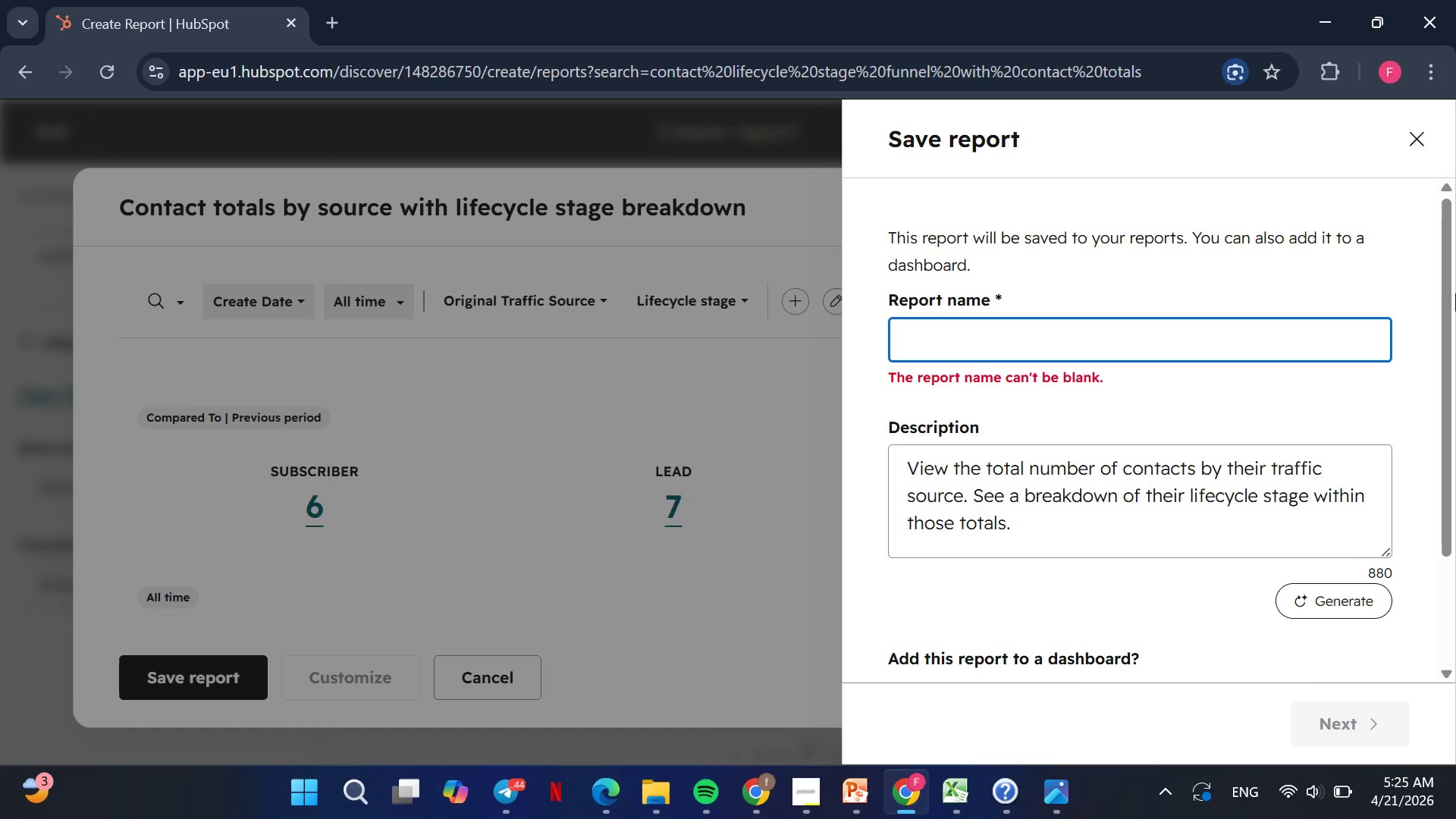 
type(funnel report)
 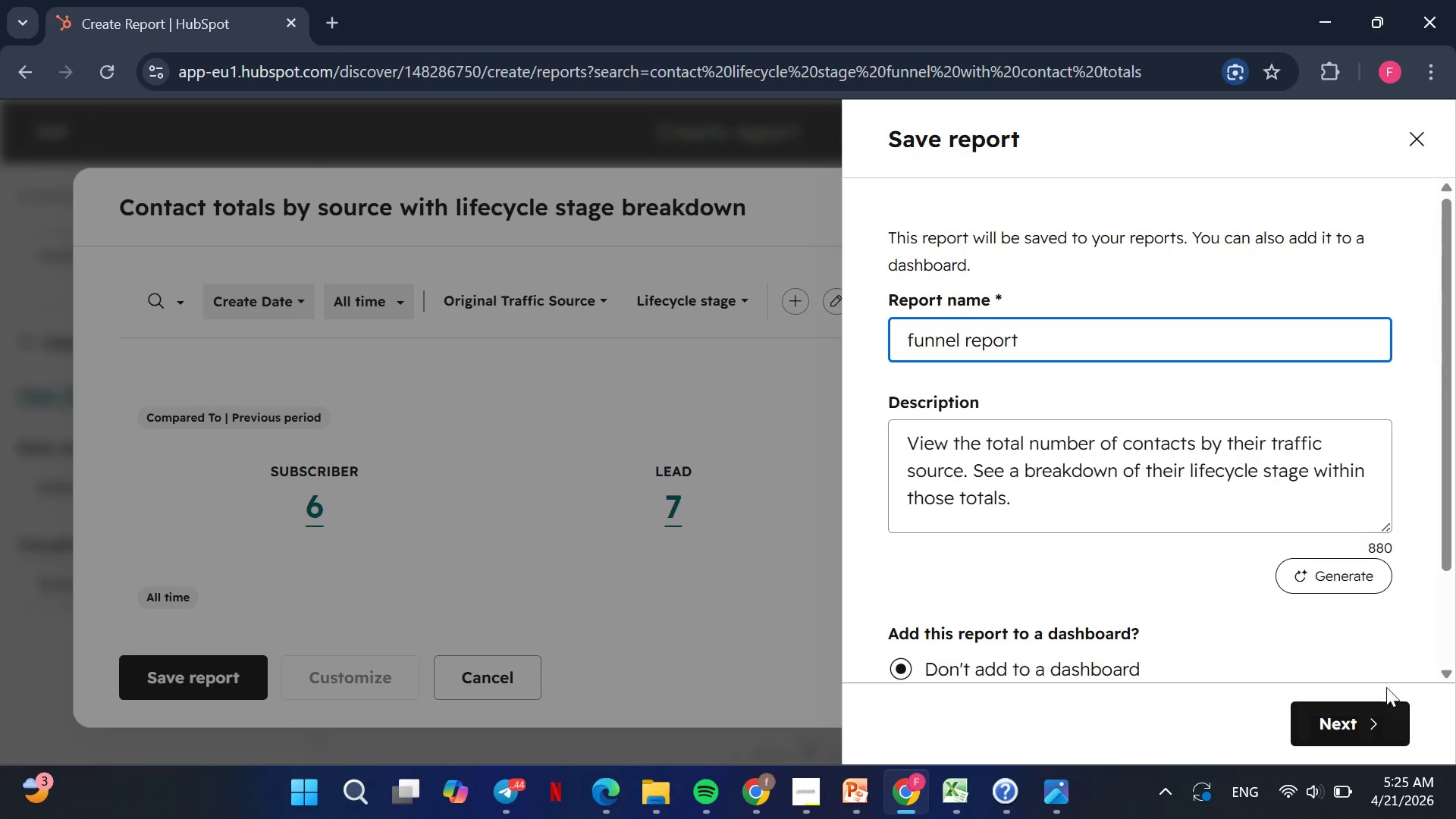 
wait(5.03)
 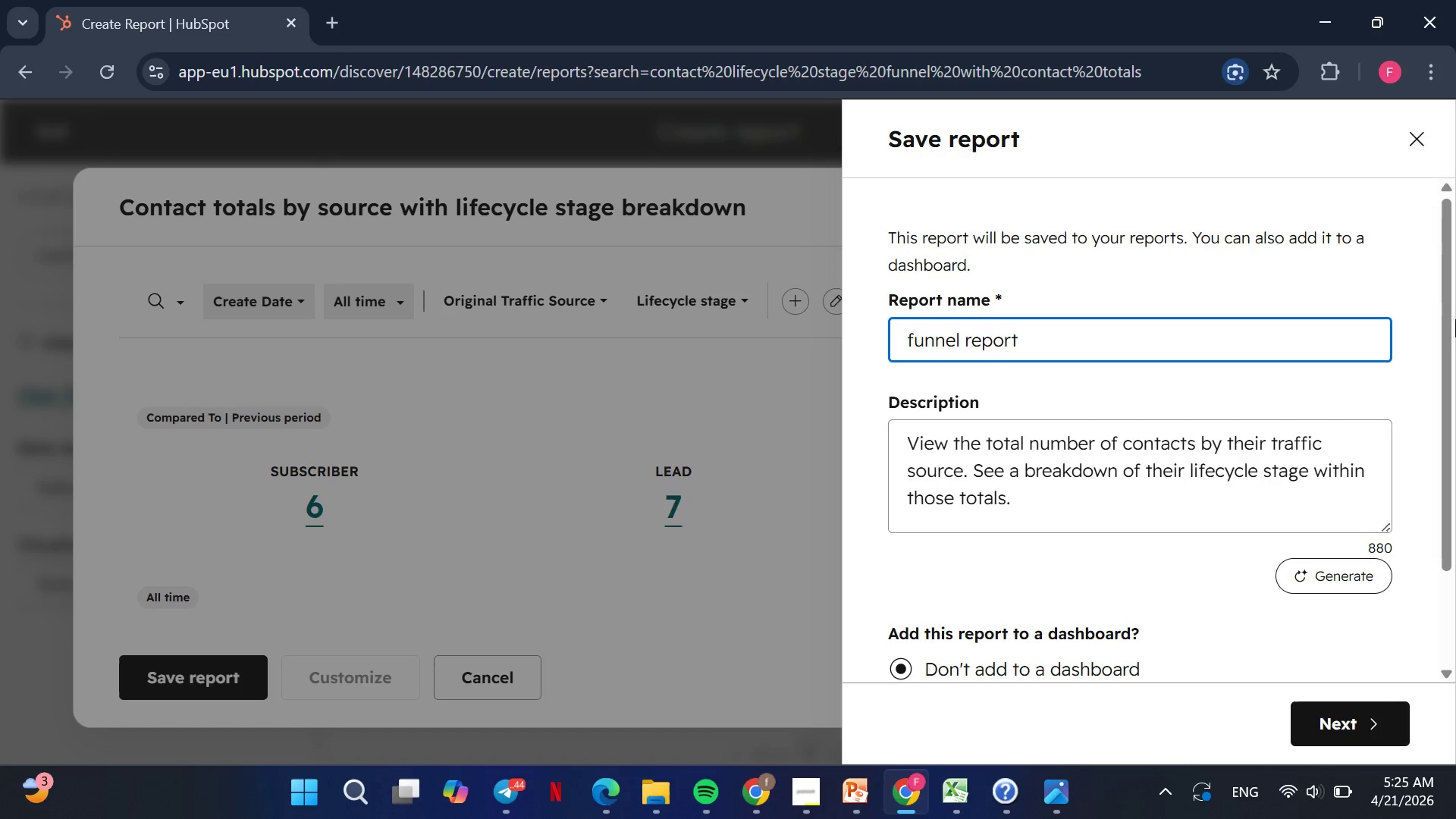 
left_click([1337, 722])
 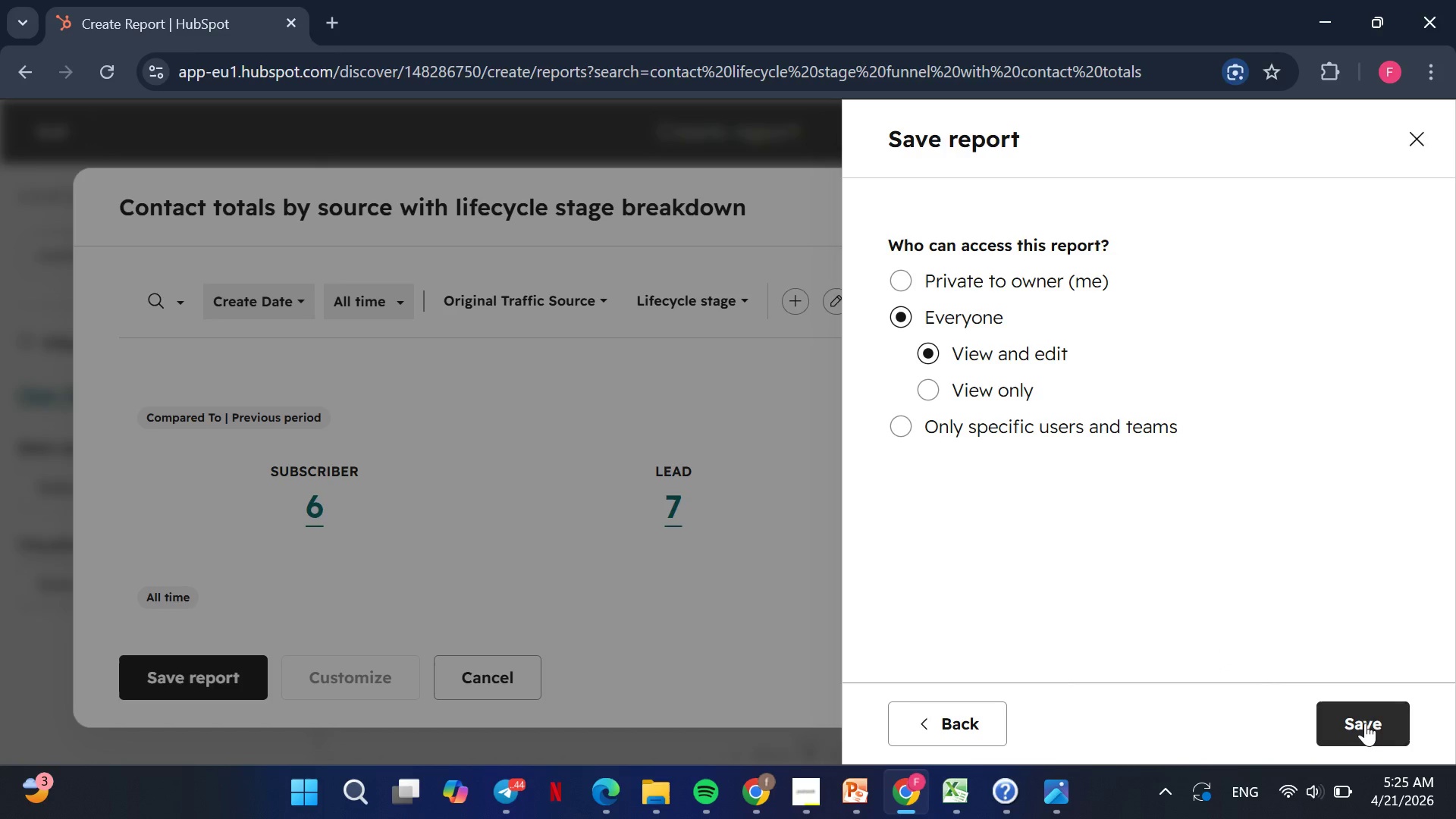 
left_click([1367, 724])
 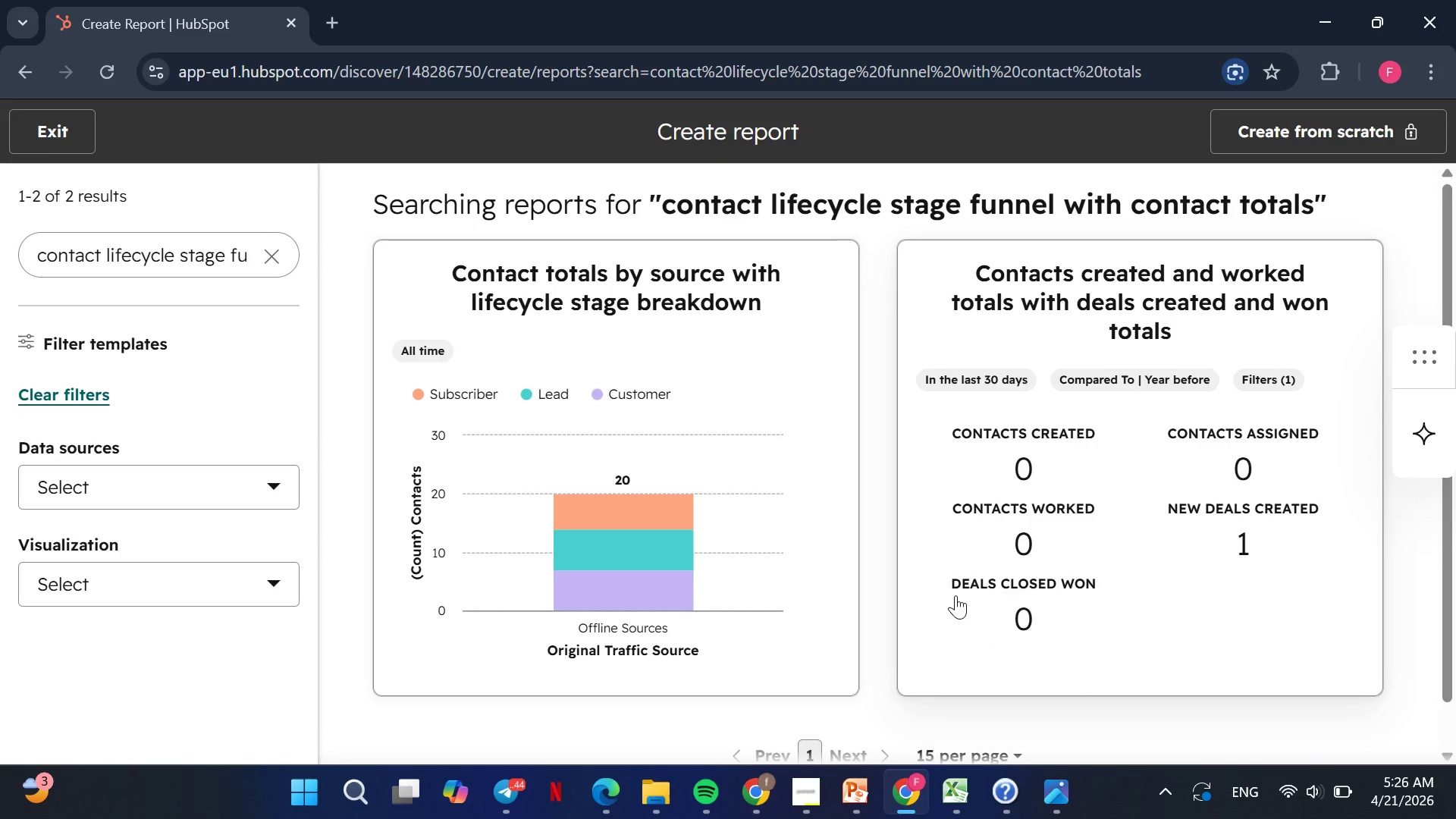 
wait(19.75)
 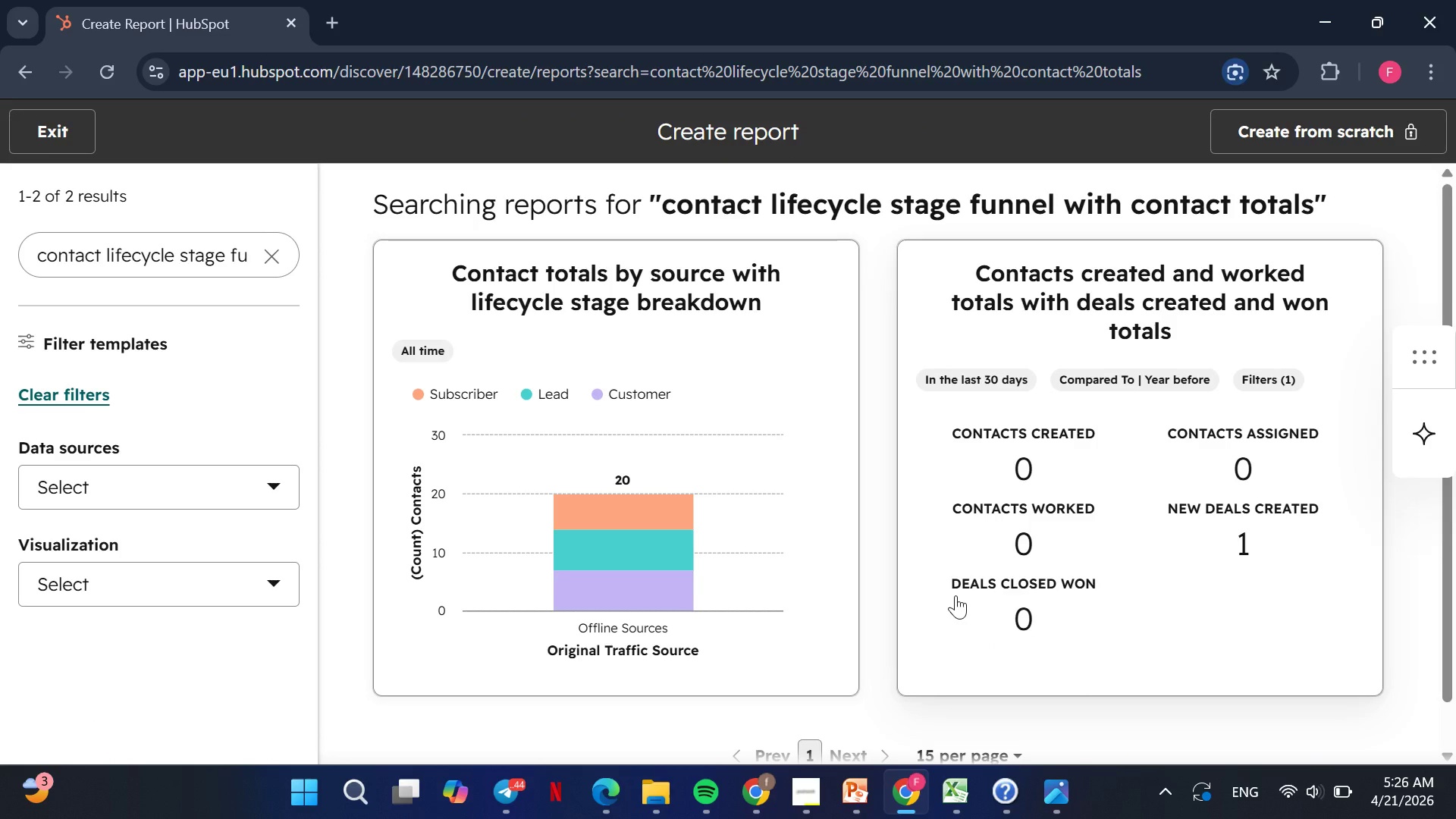 
left_click([293, 485])
 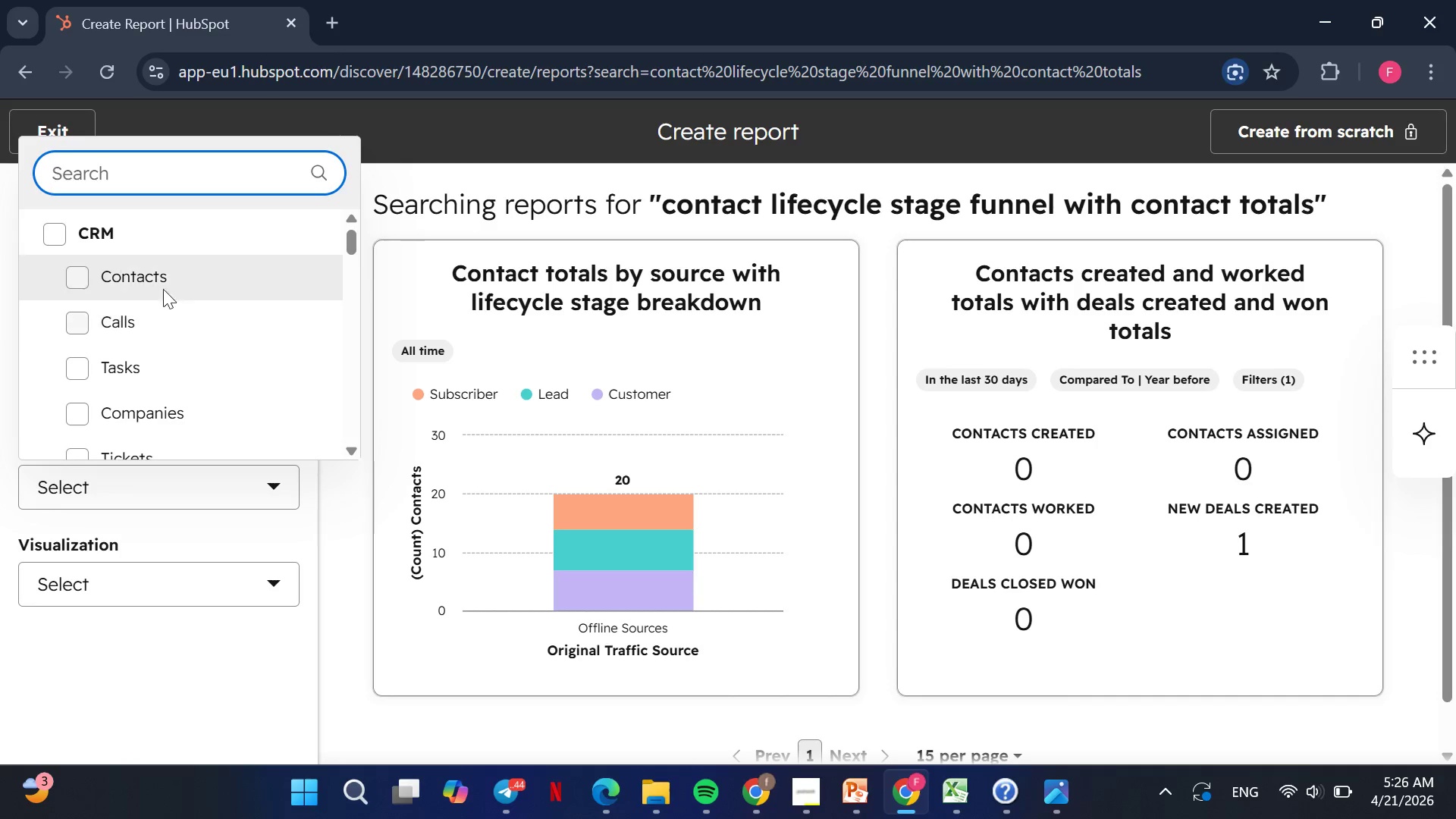 
left_click([160, 287])
 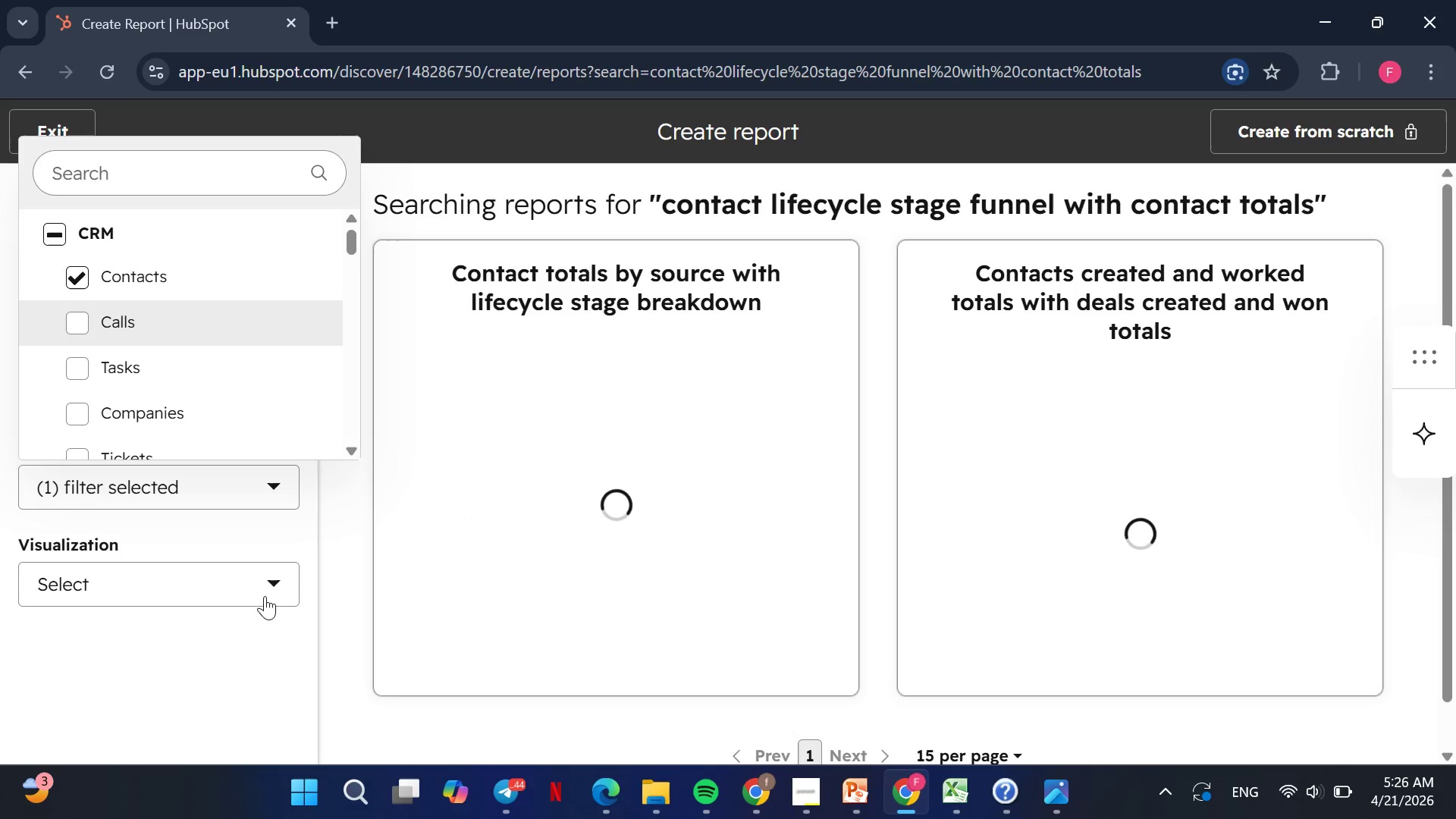 
left_click([265, 596])
 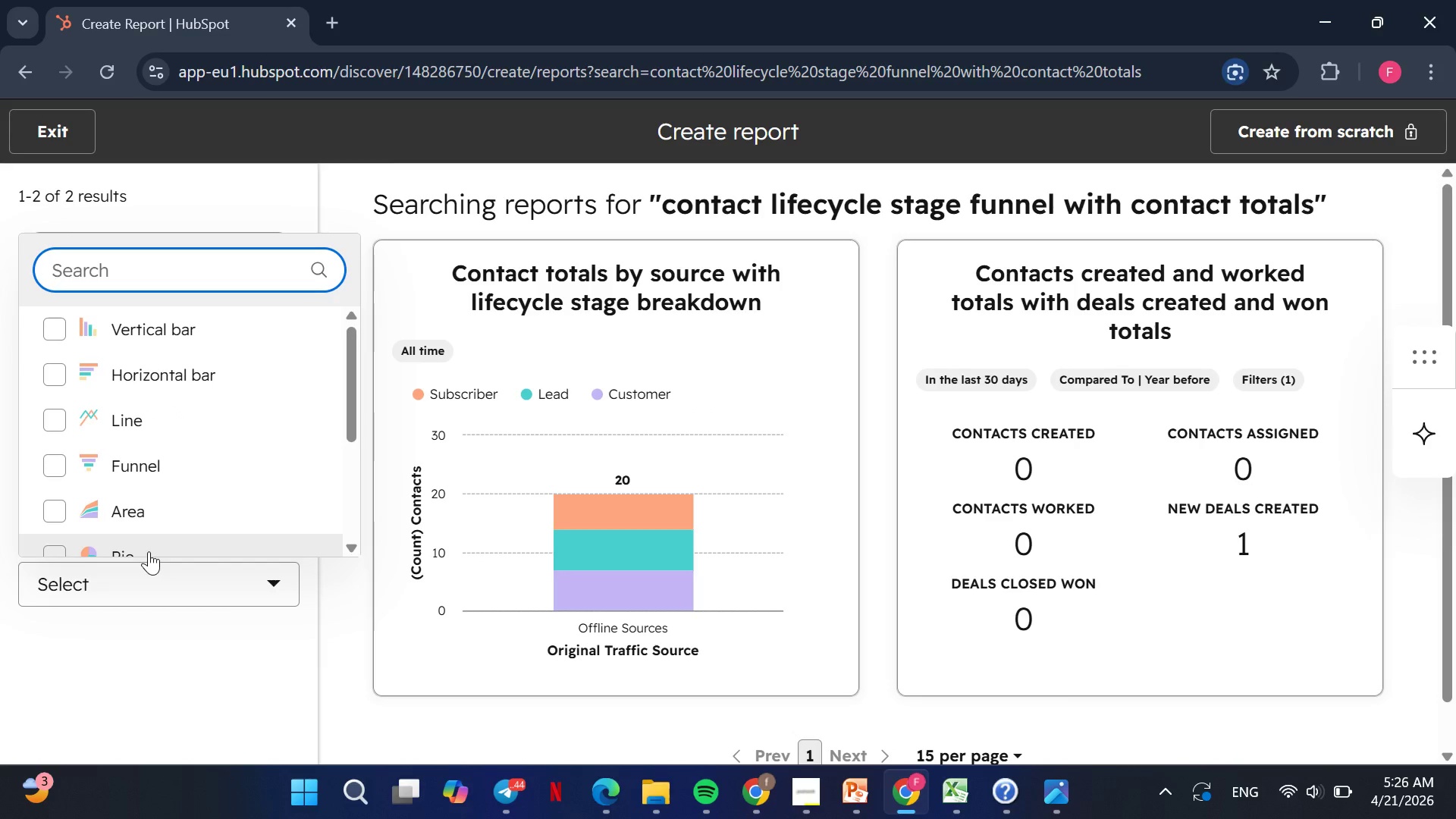 
left_click([149, 551])
 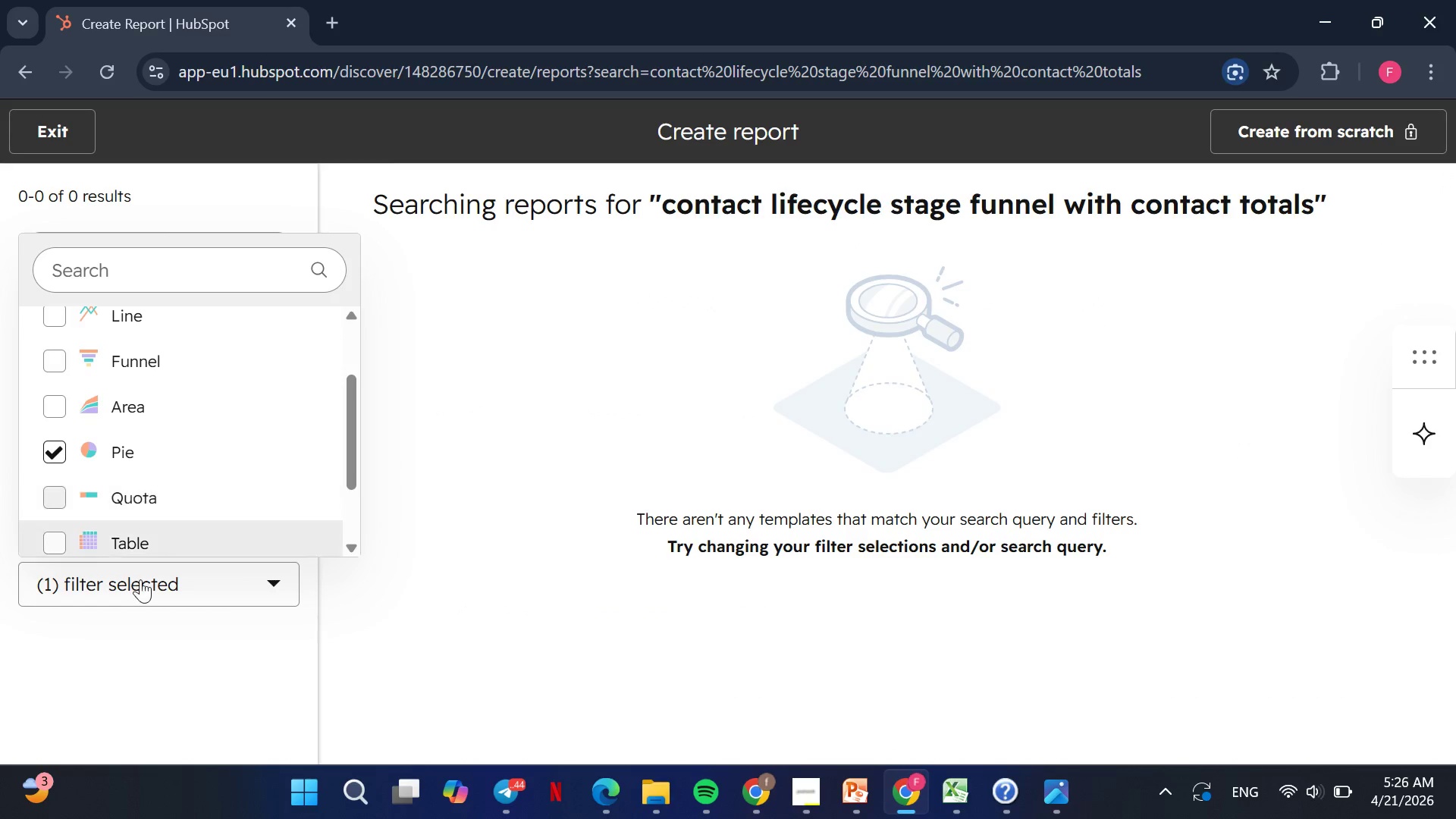 
left_click([136, 657])
 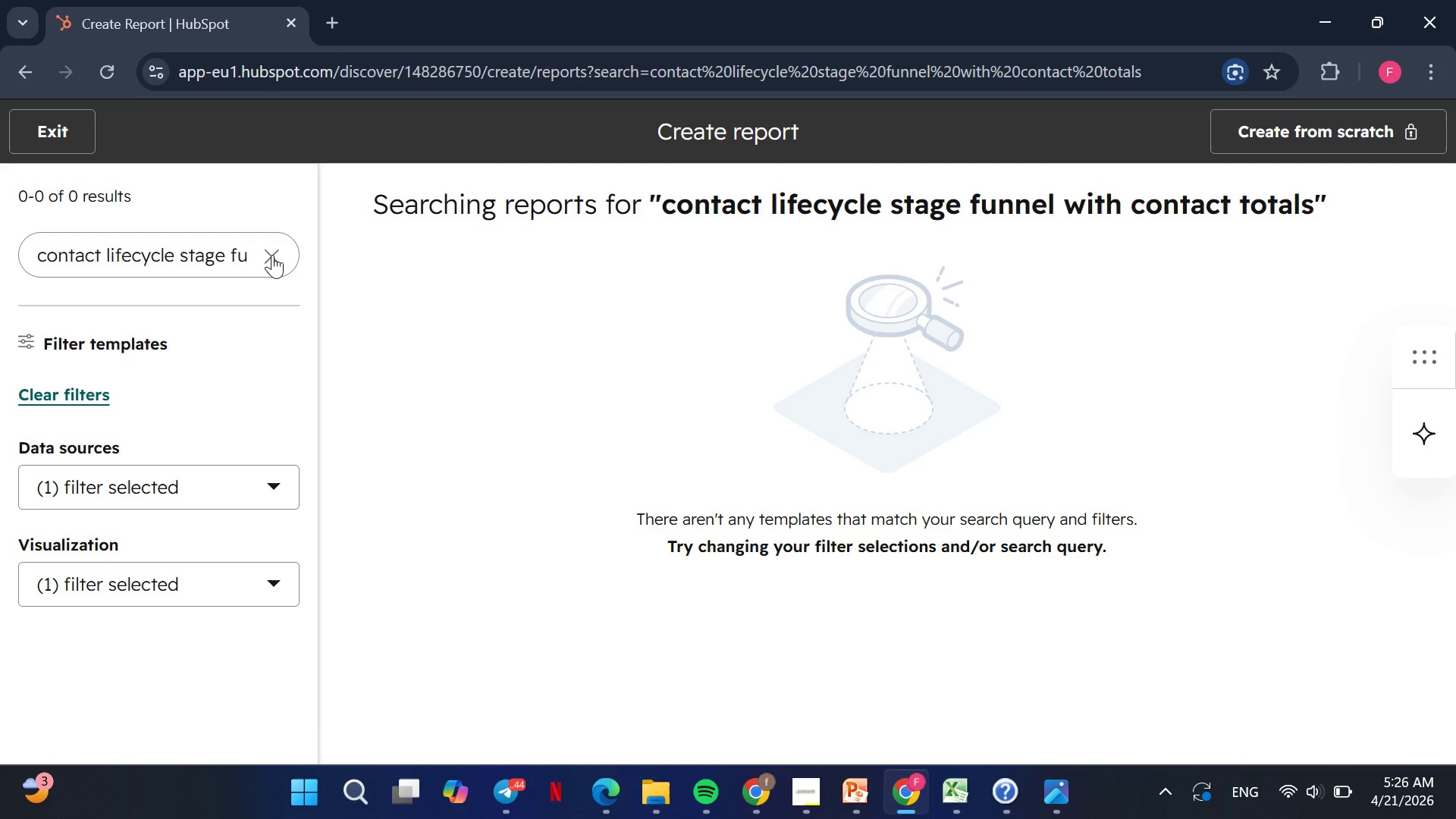 
left_click([272, 255])
 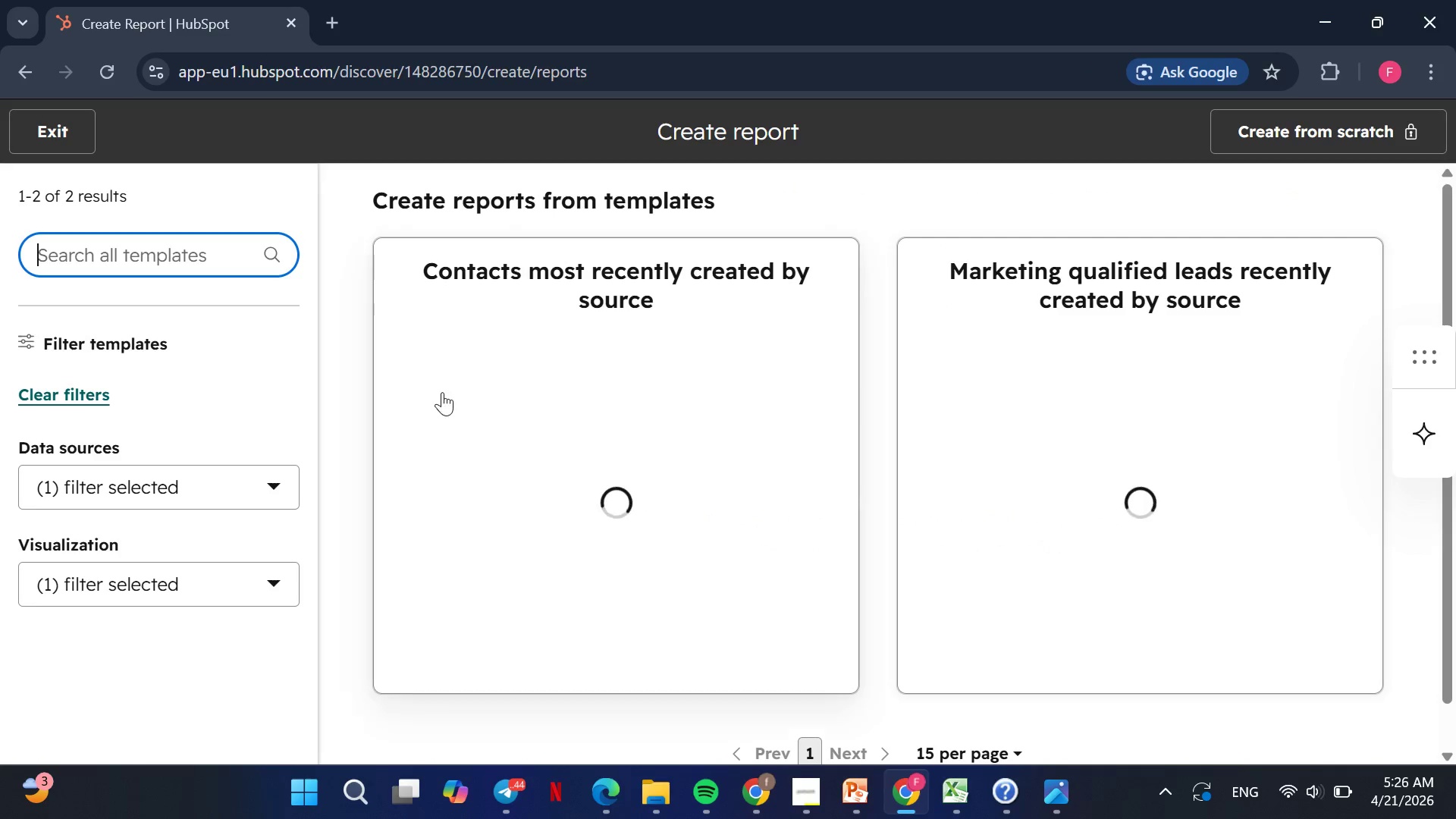 
mouse_move([578, 410])
 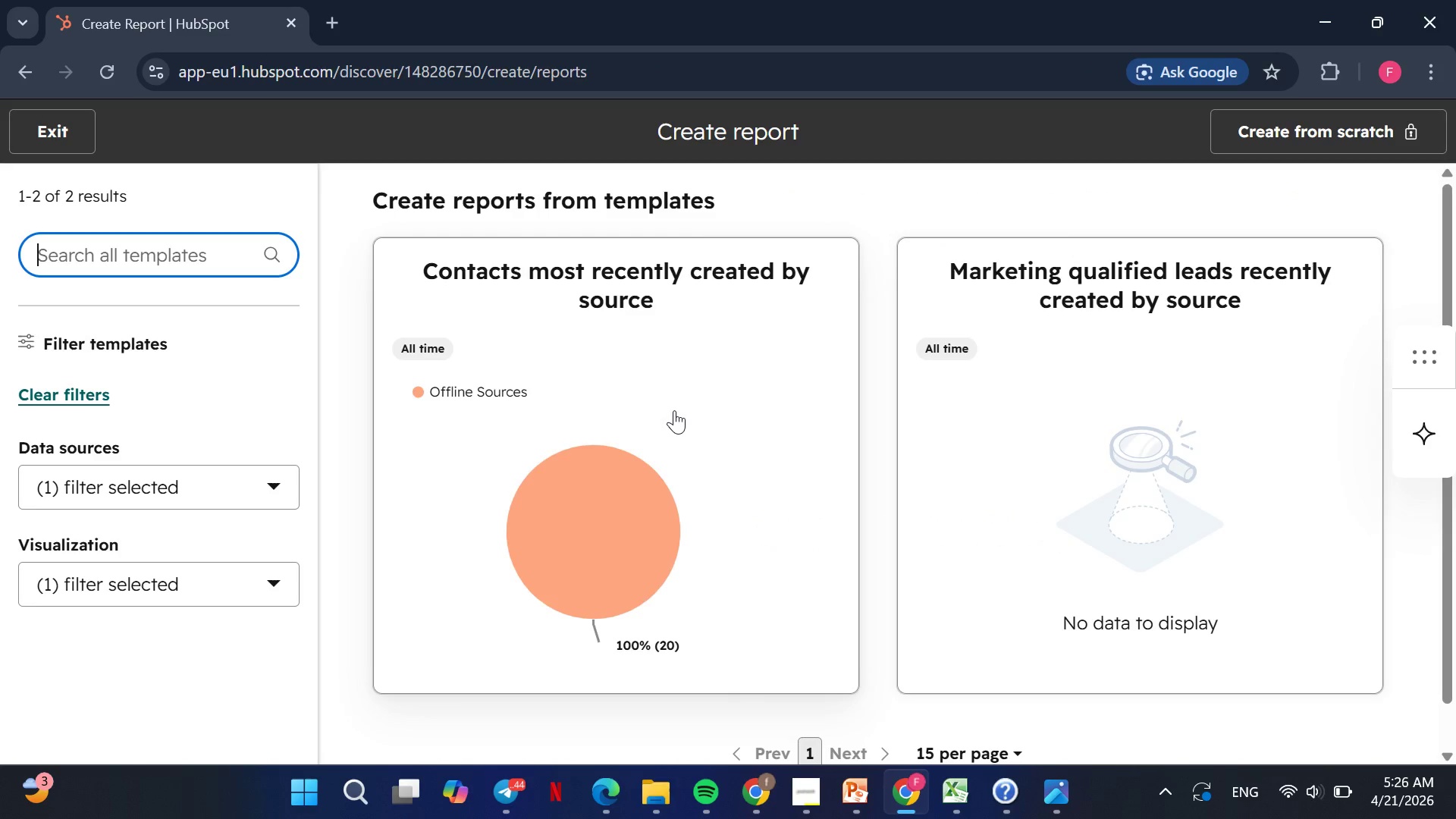 
mouse_move([673, 427])
 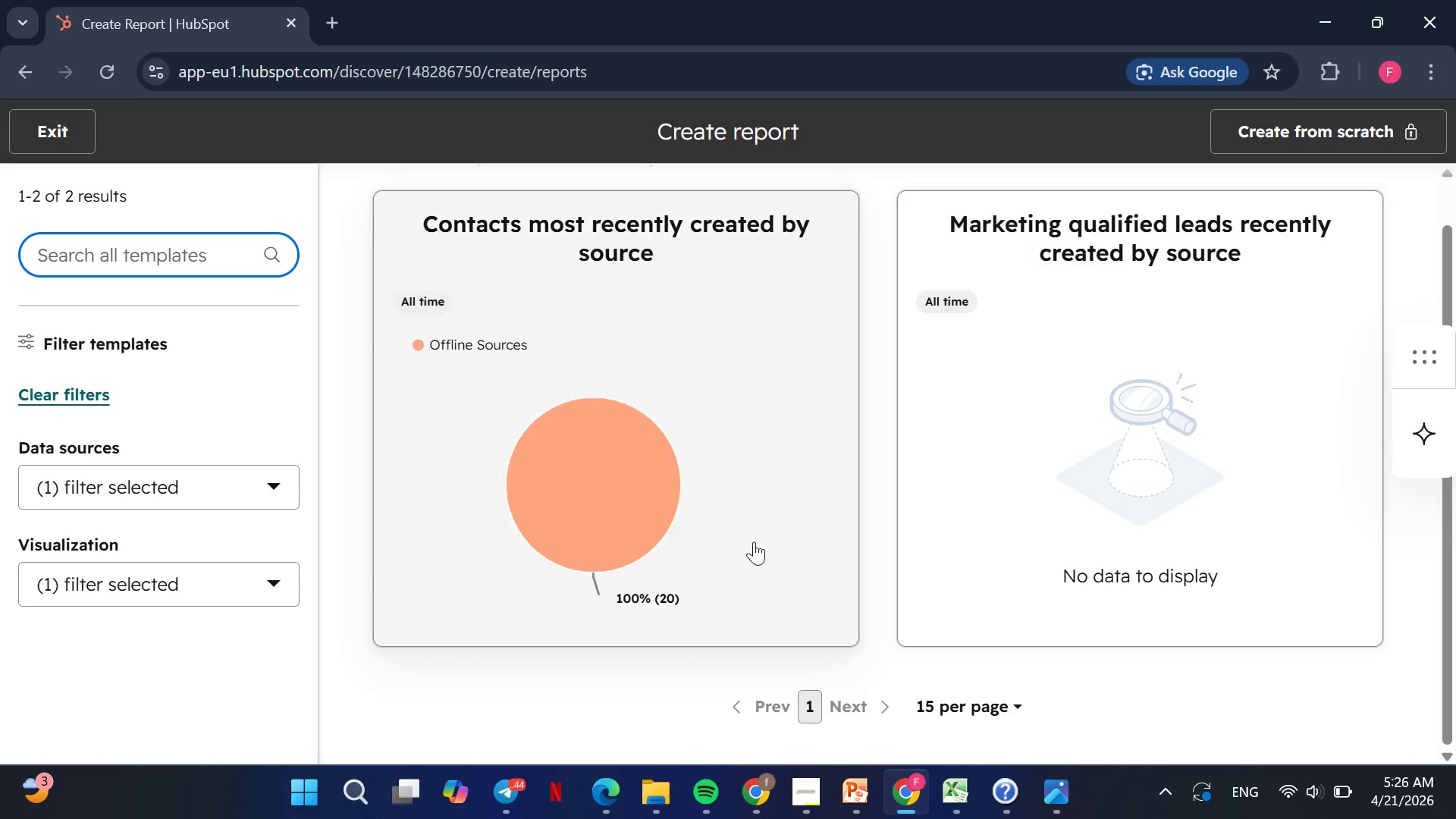 
left_click([754, 541])
 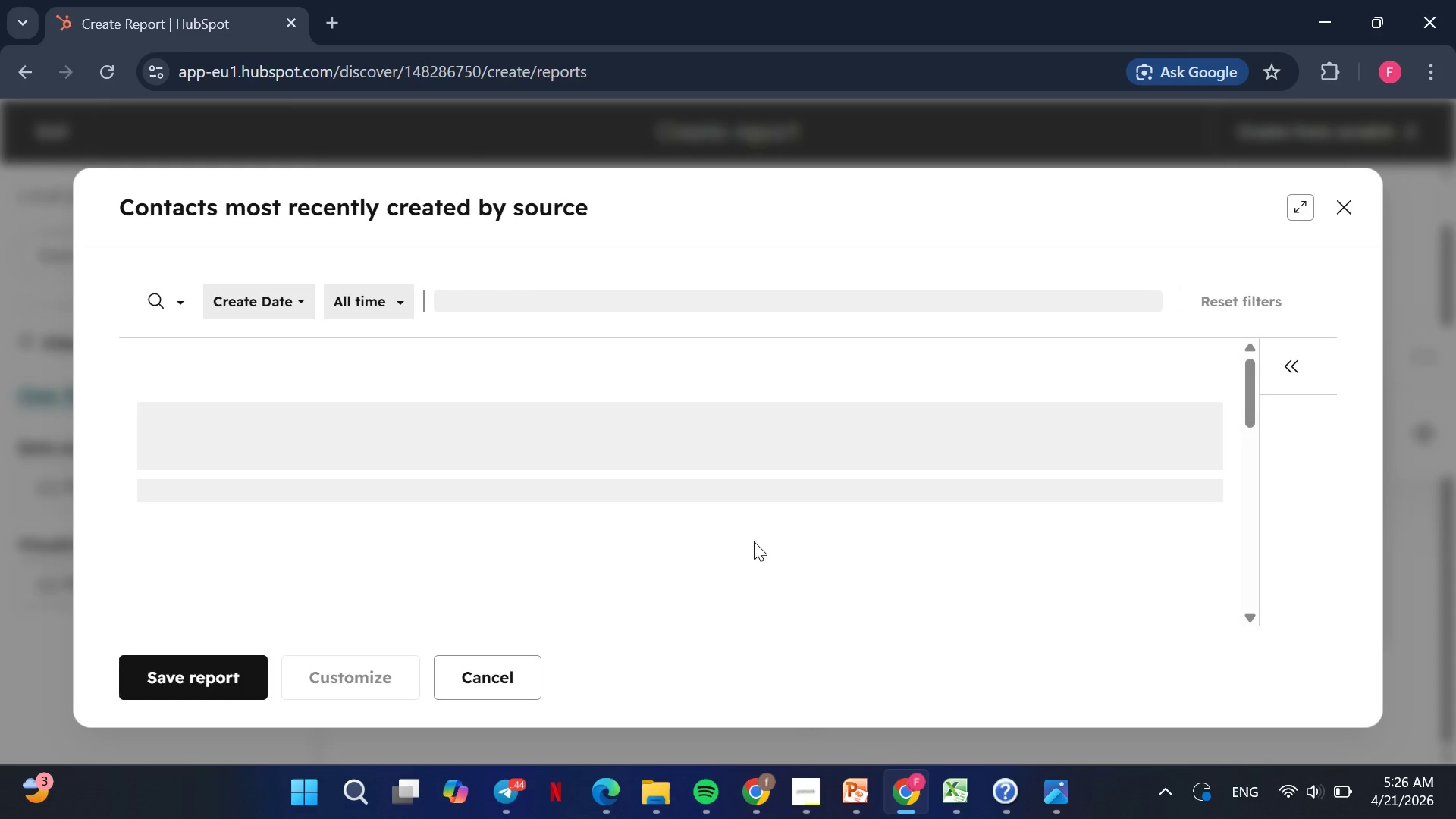 
wait(10.55)
 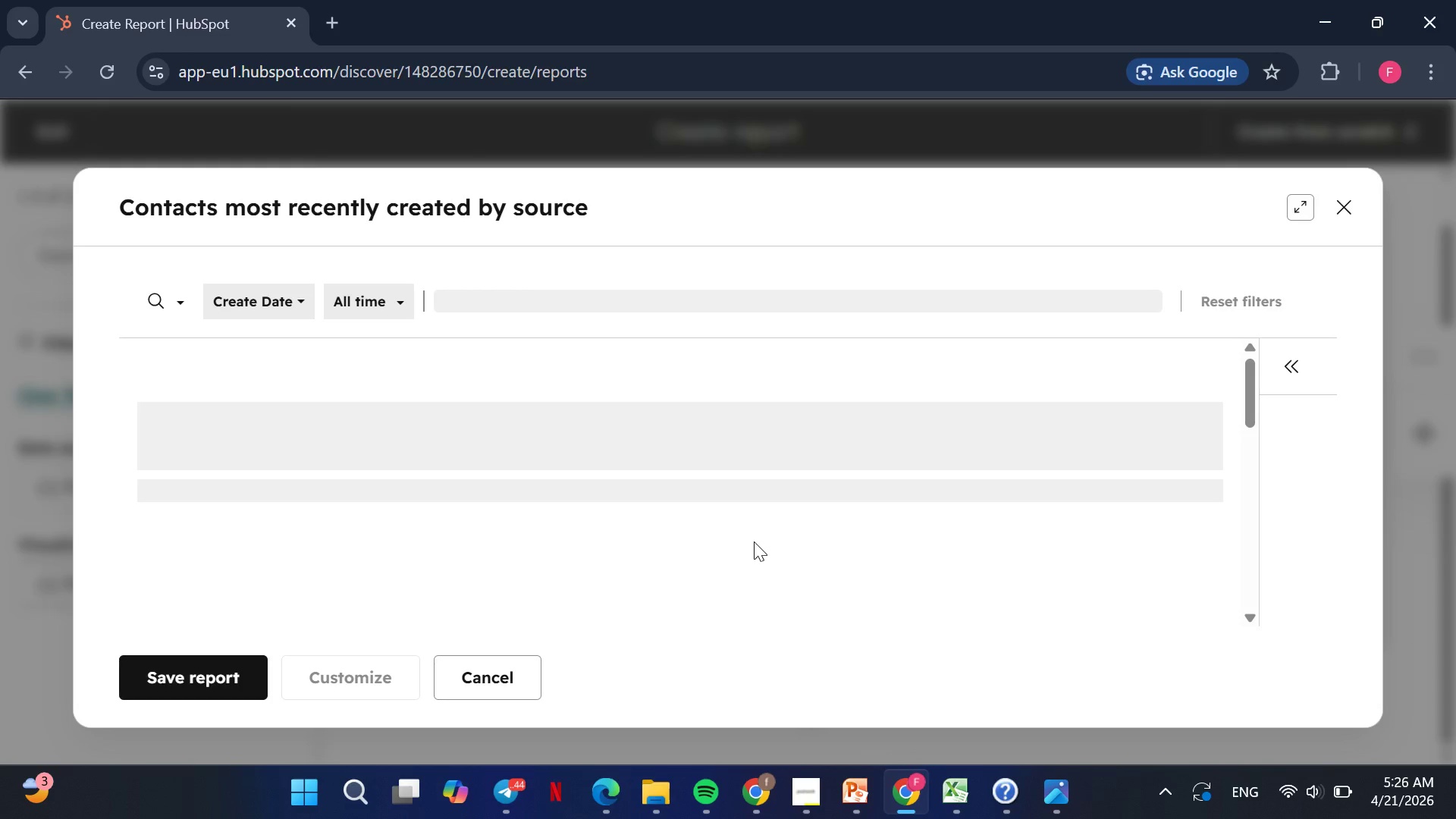 
left_click([202, 677])
 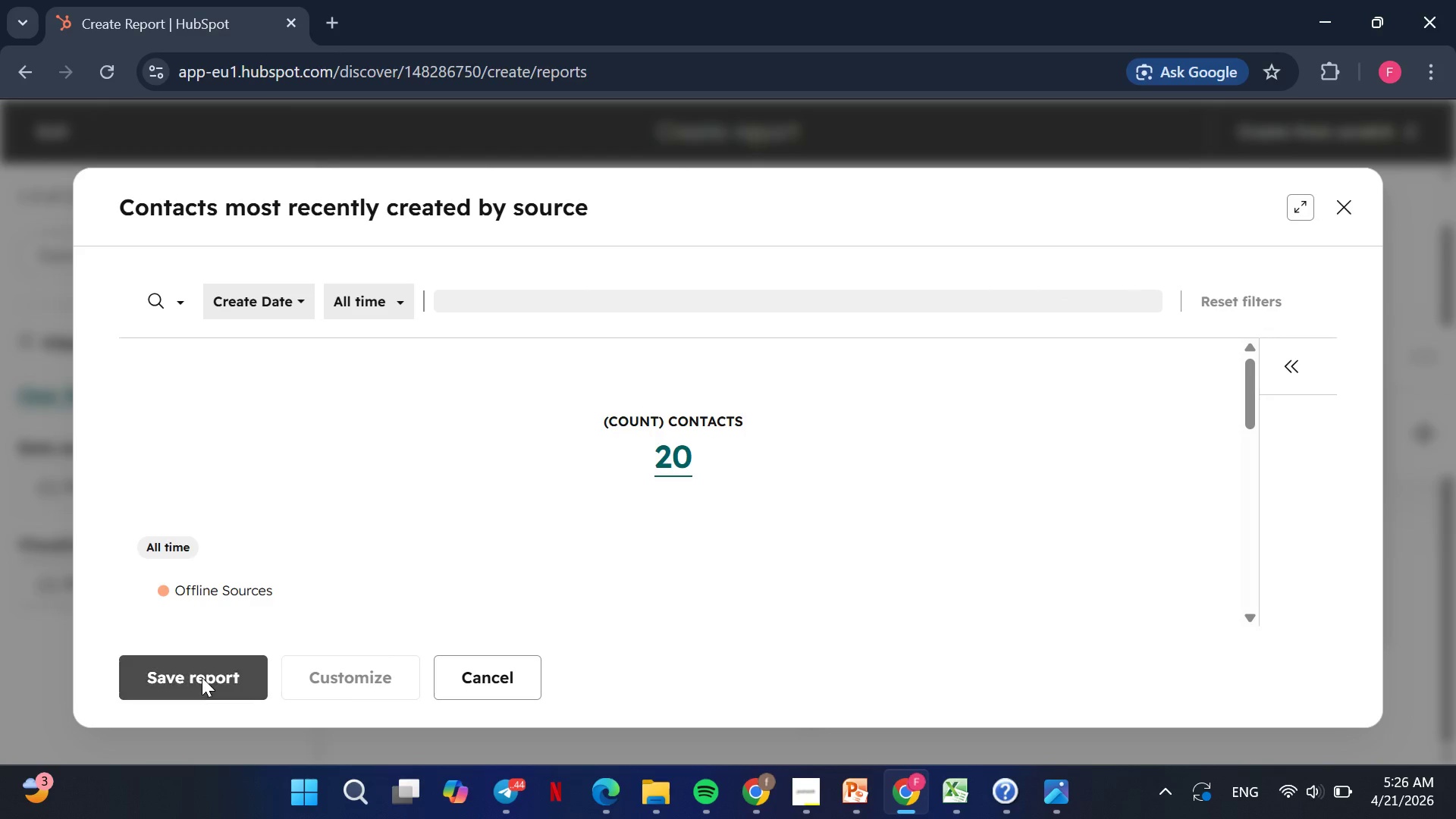 
wait(15.41)
 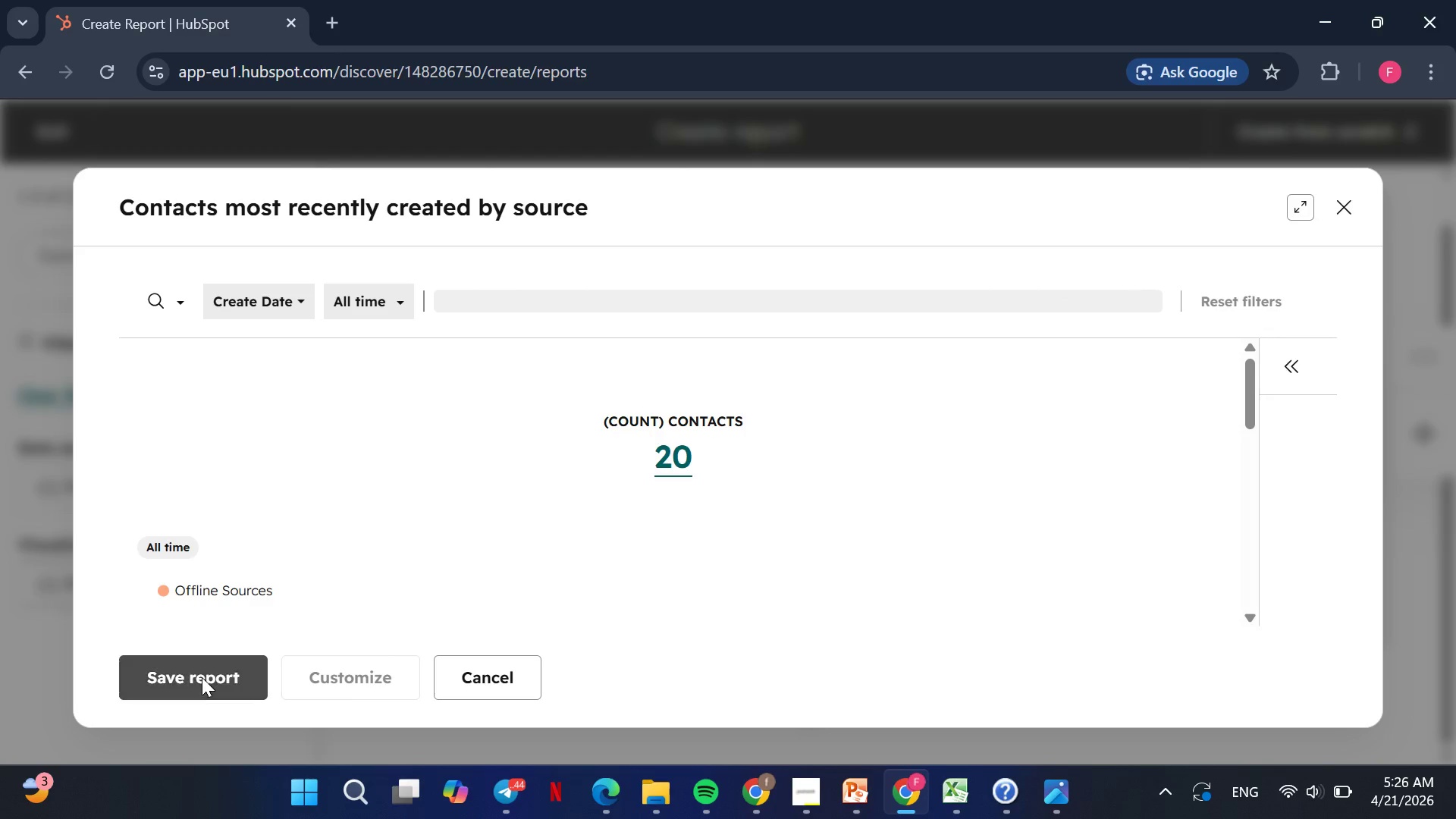 
left_click([421, 560])
 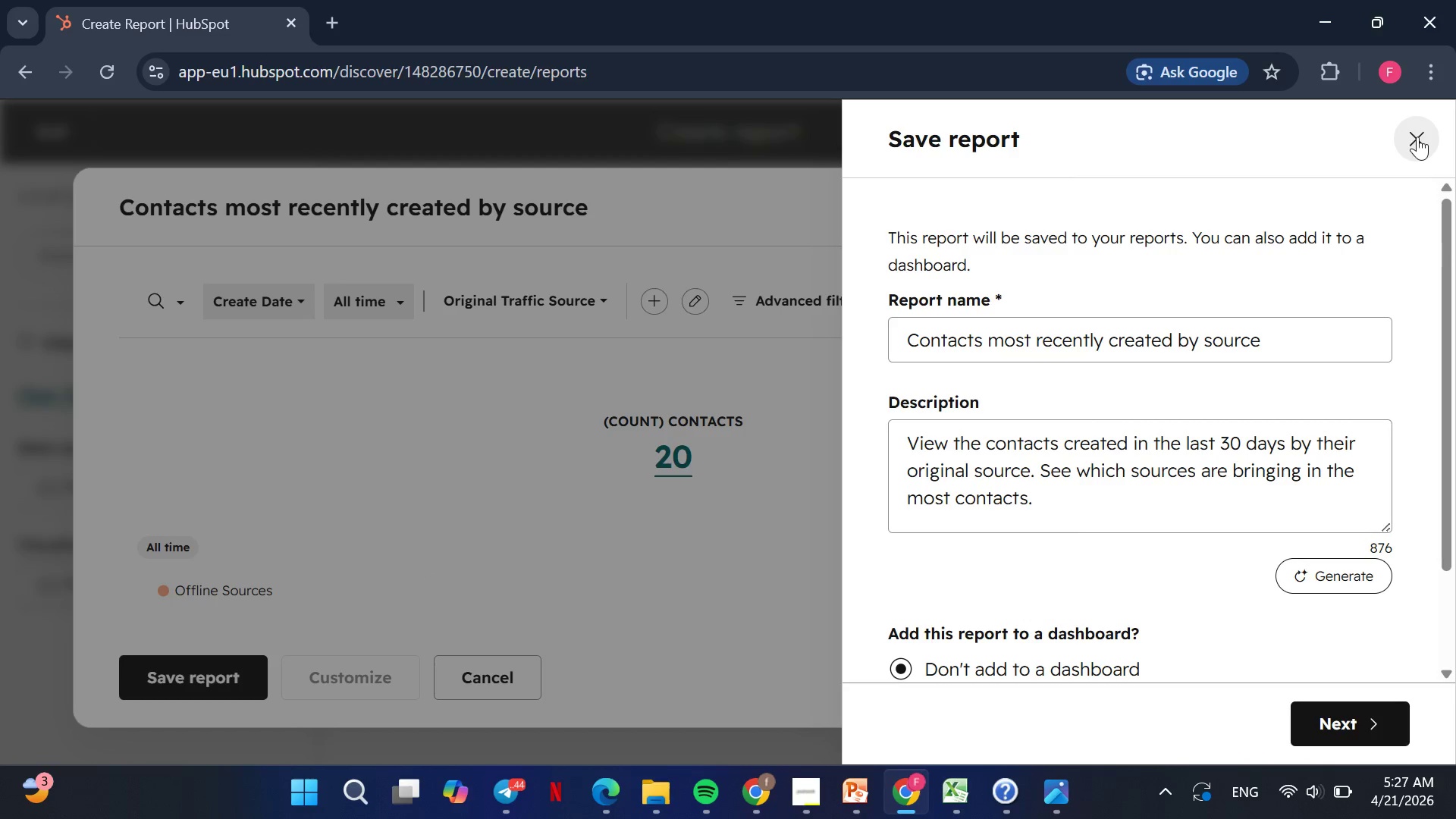 
left_click([1417, 136])
 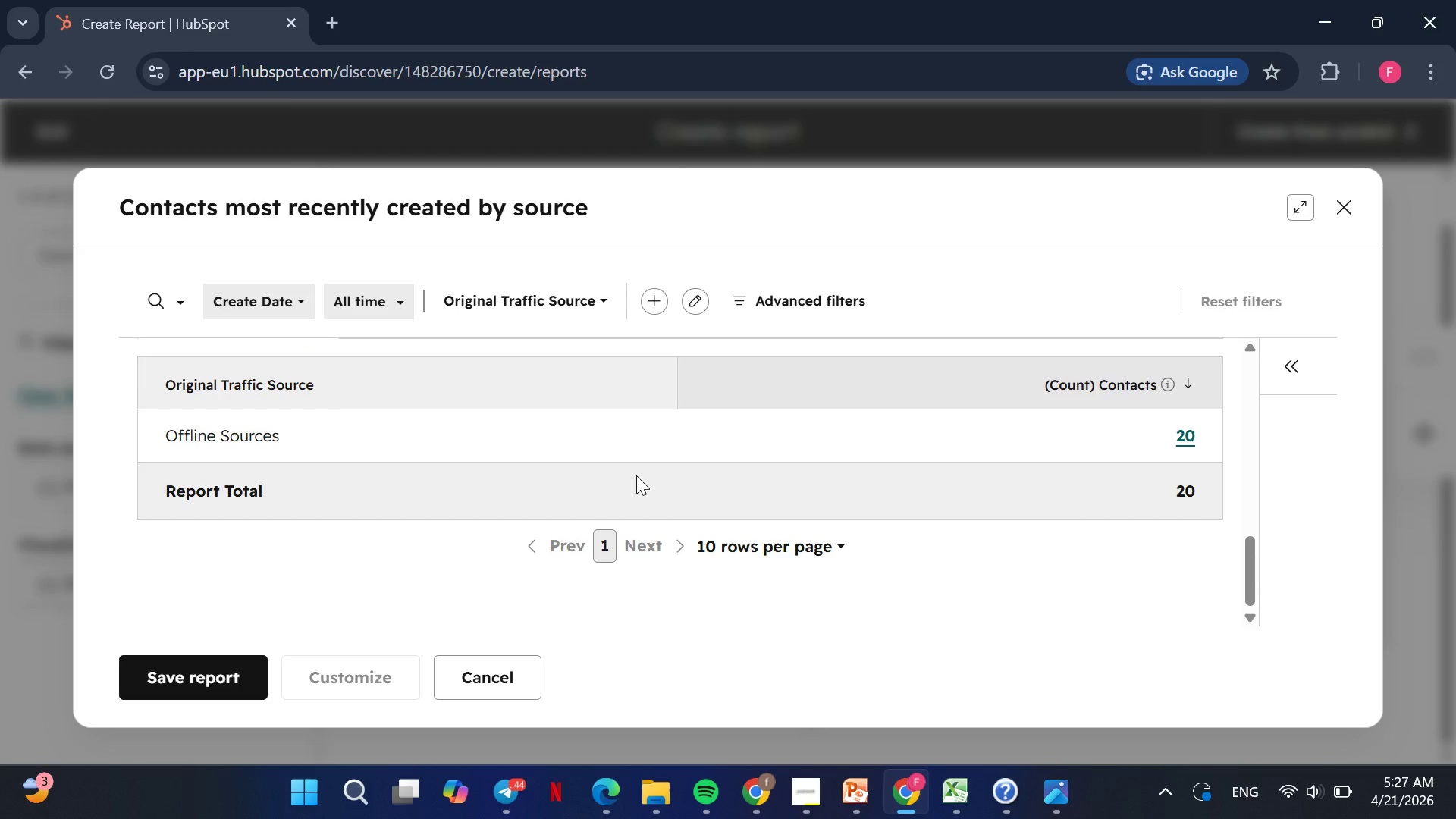 
wait(37.12)
 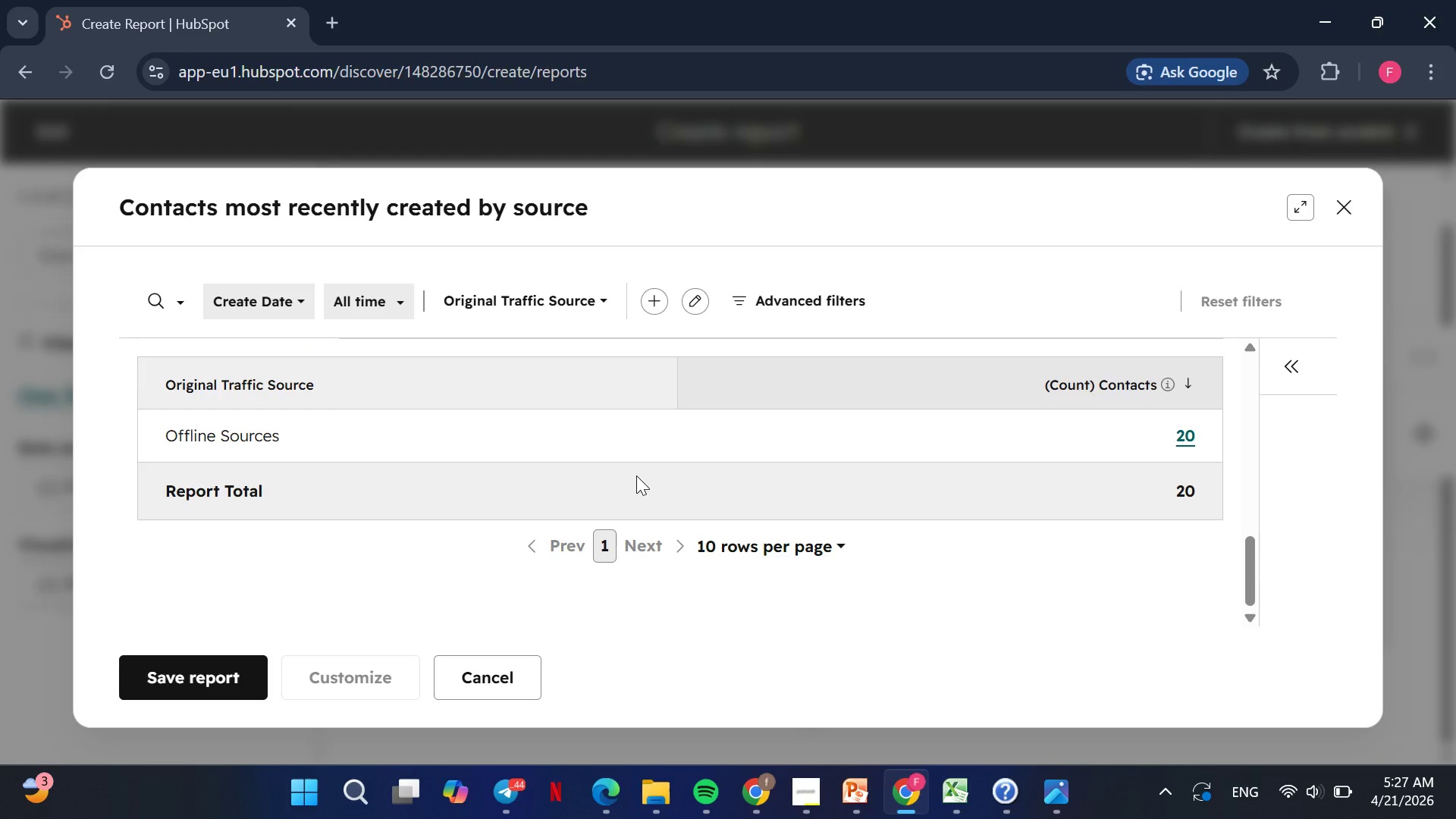 
left_click([1336, 205])
 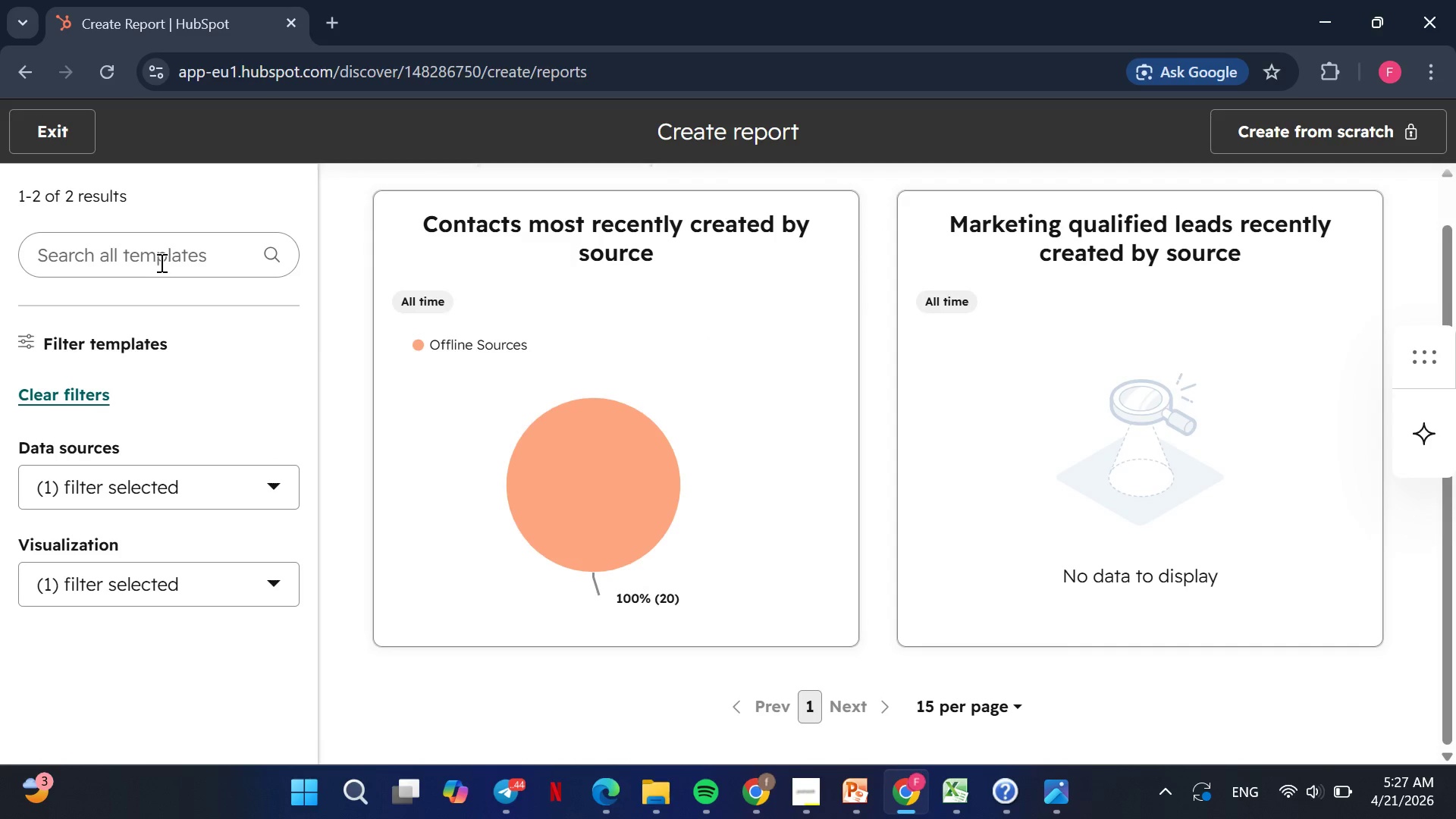 
left_click([160, 262])
 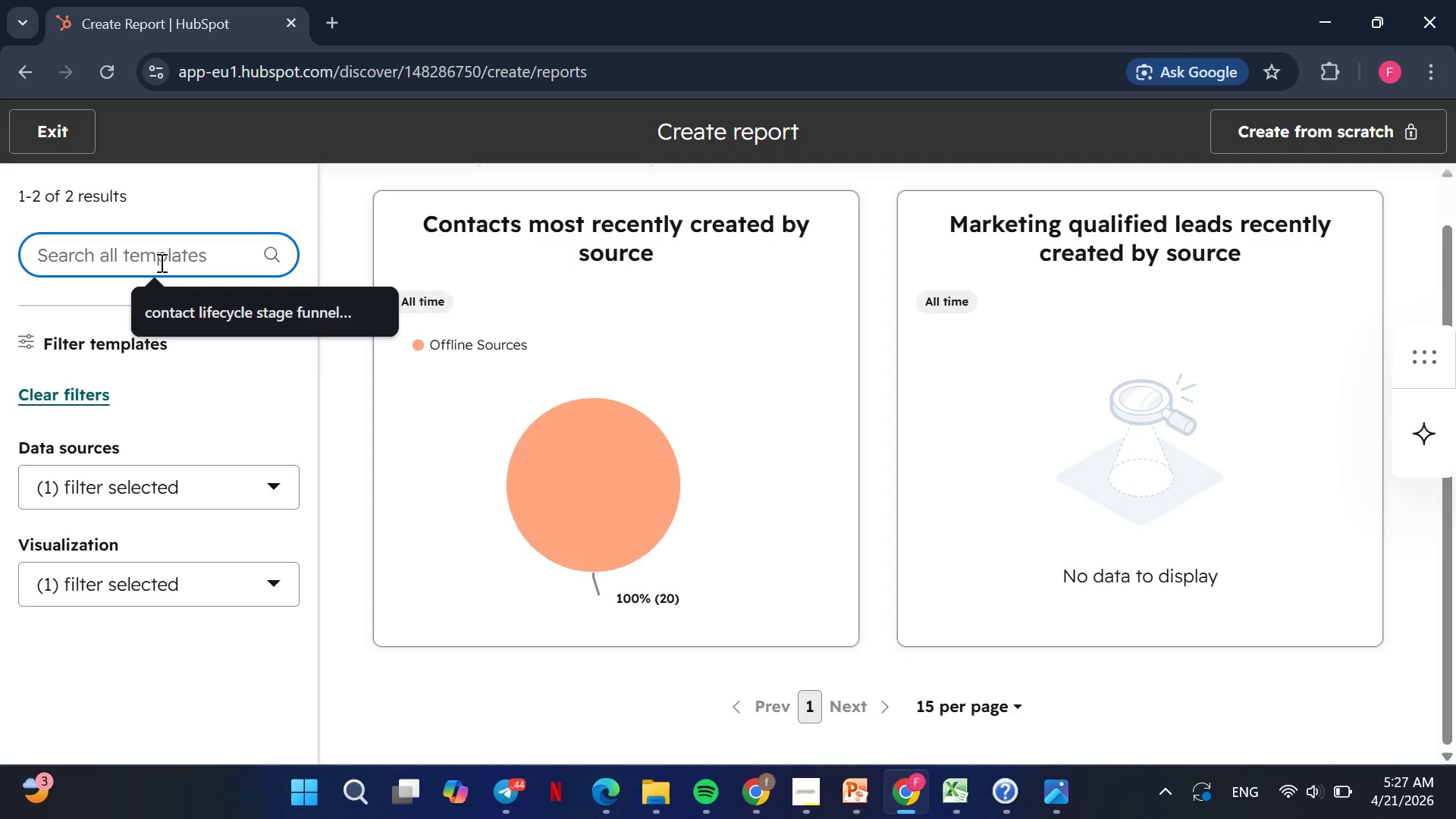 
wait(6.39)
 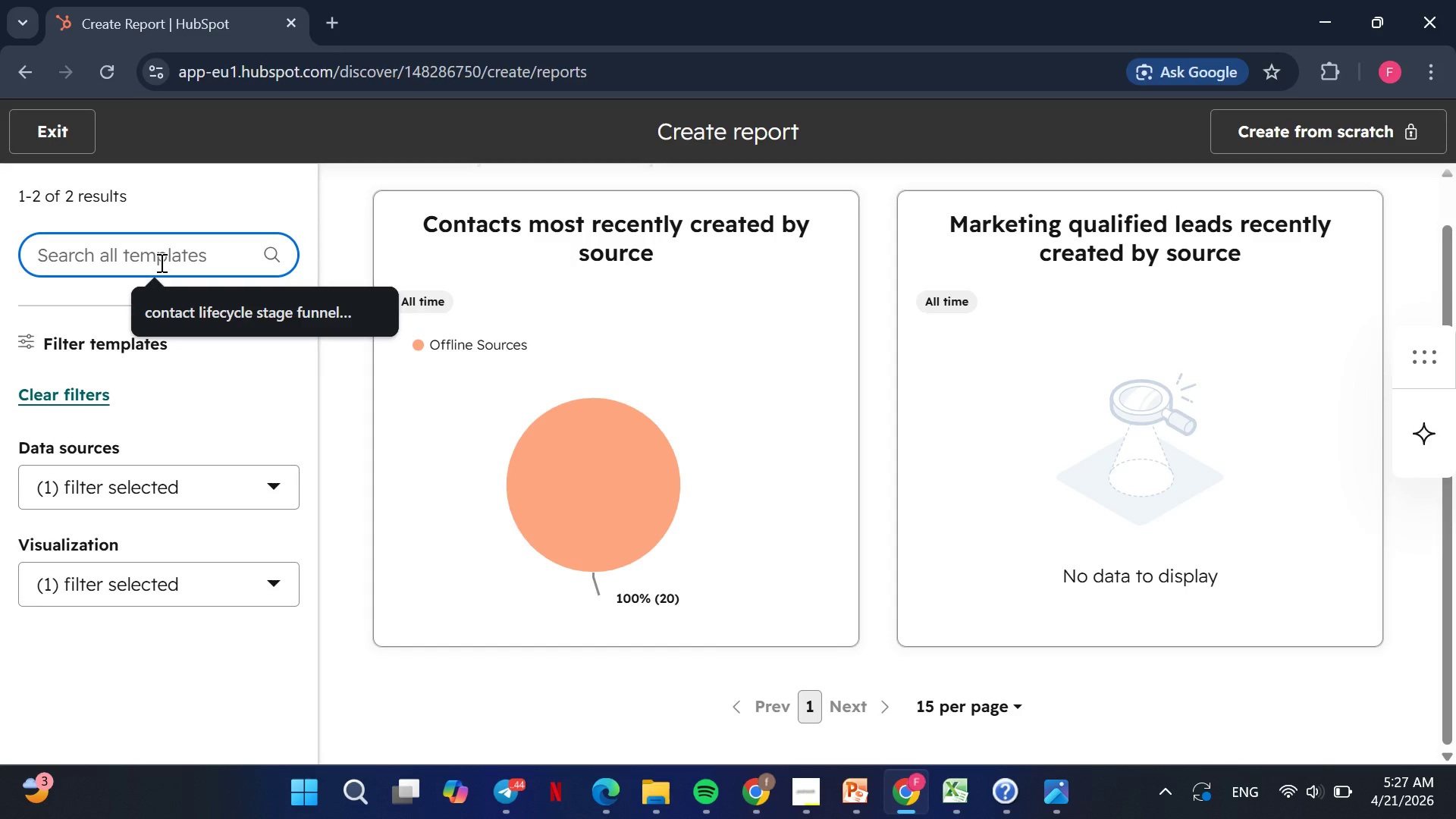 
type(contact totals by life)
 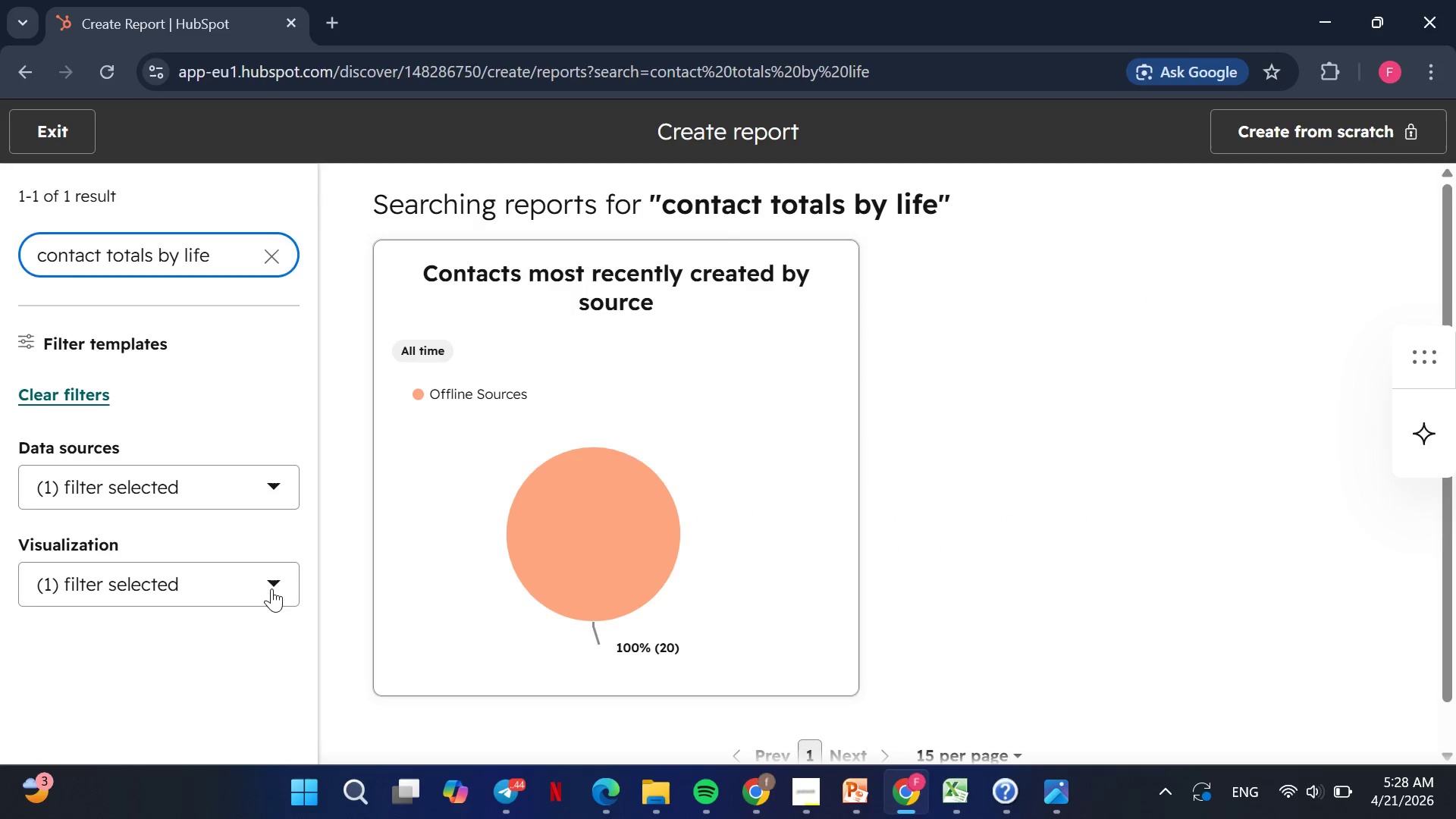 
left_click([271, 588])
 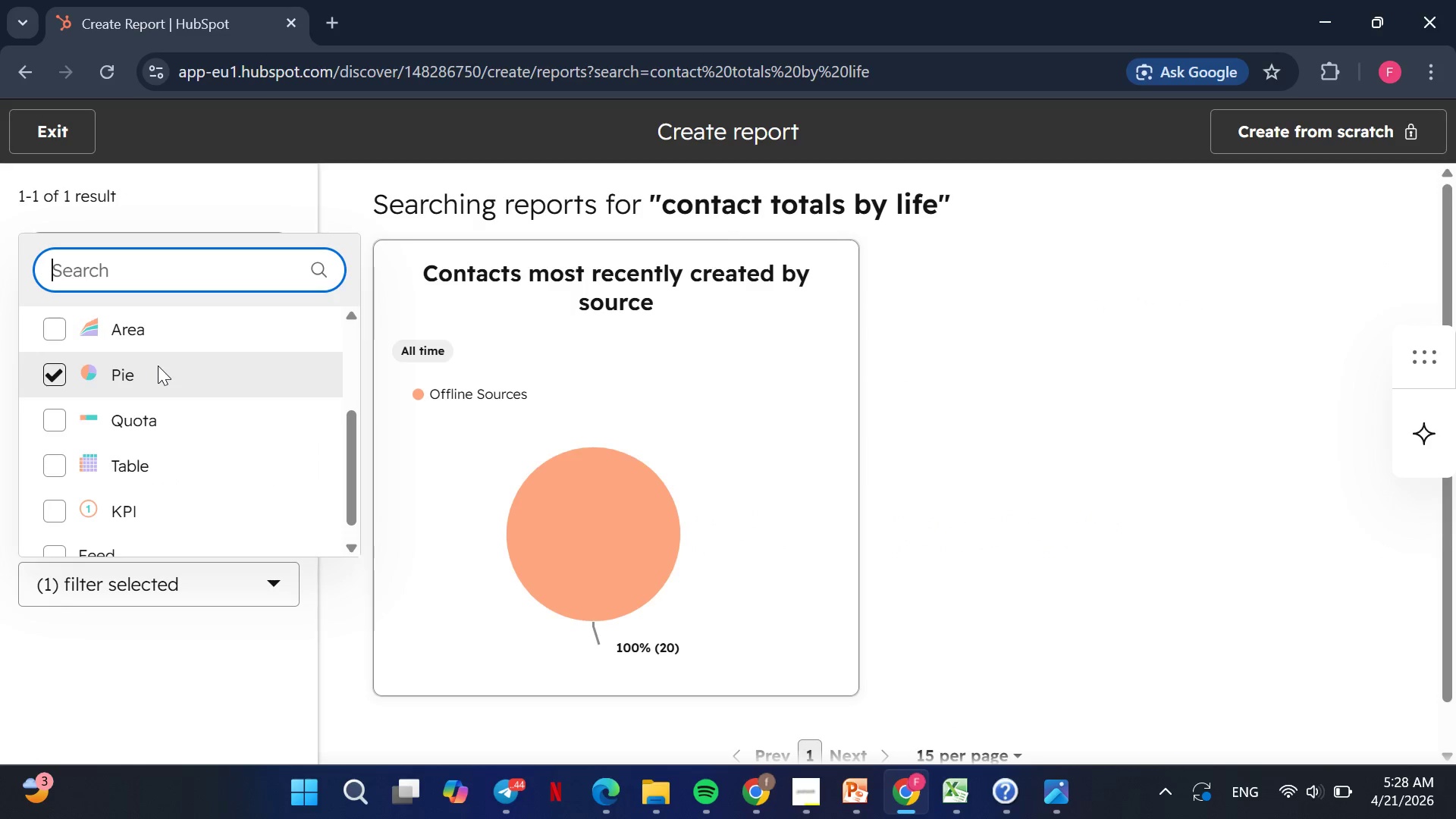 
left_click([158, 366])
 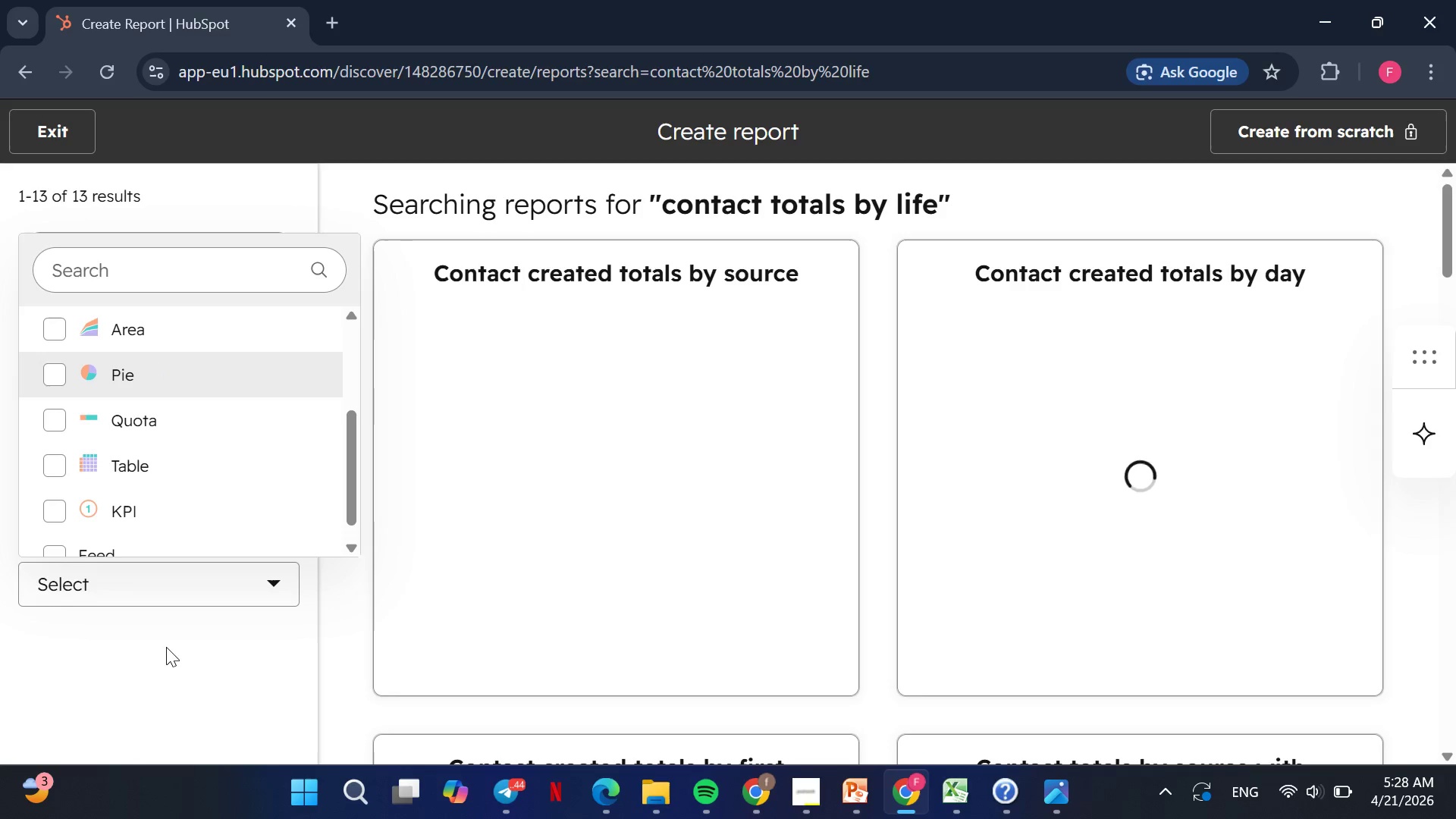 
left_click([166, 647])
 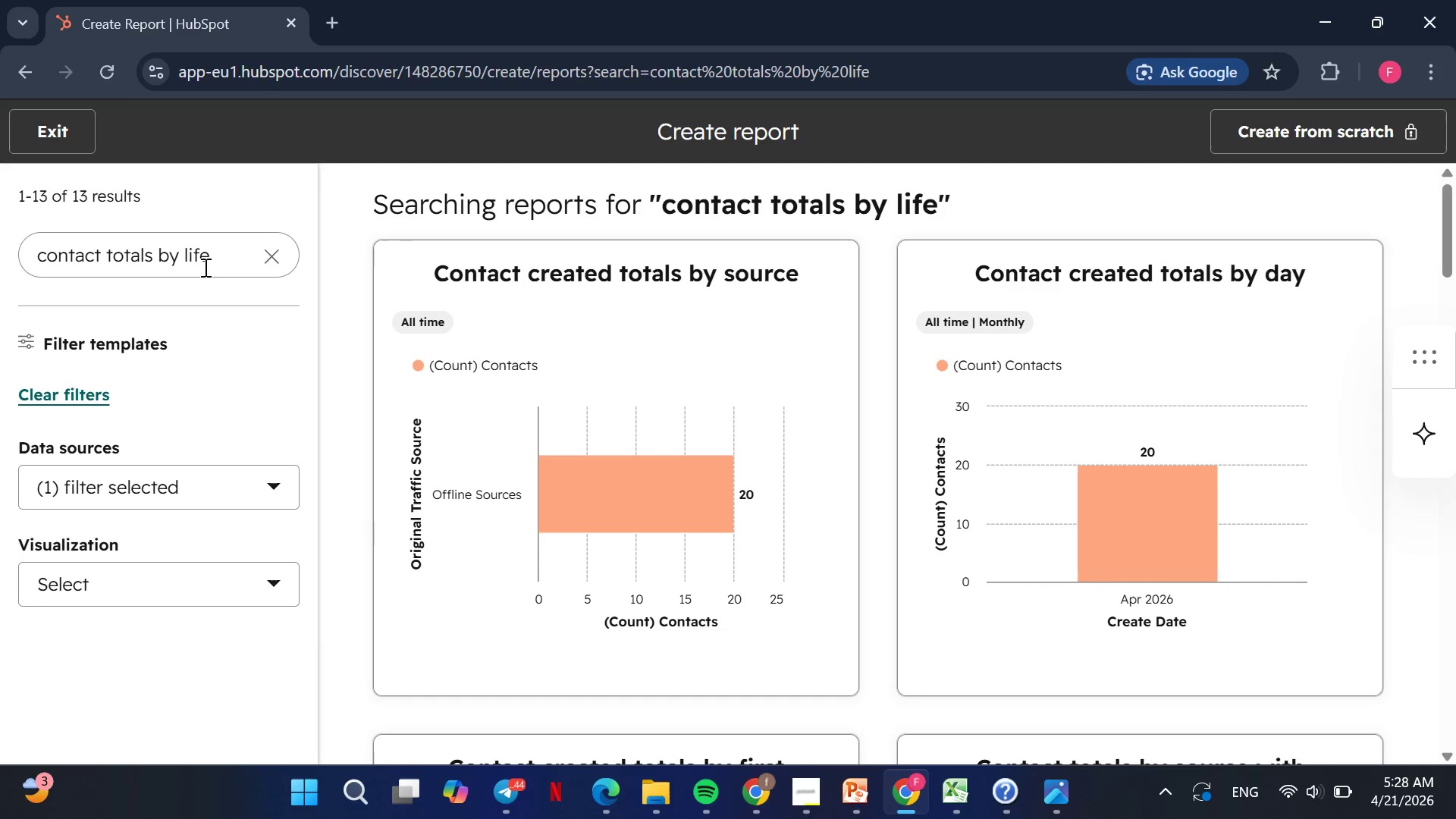 
left_click([215, 255])
 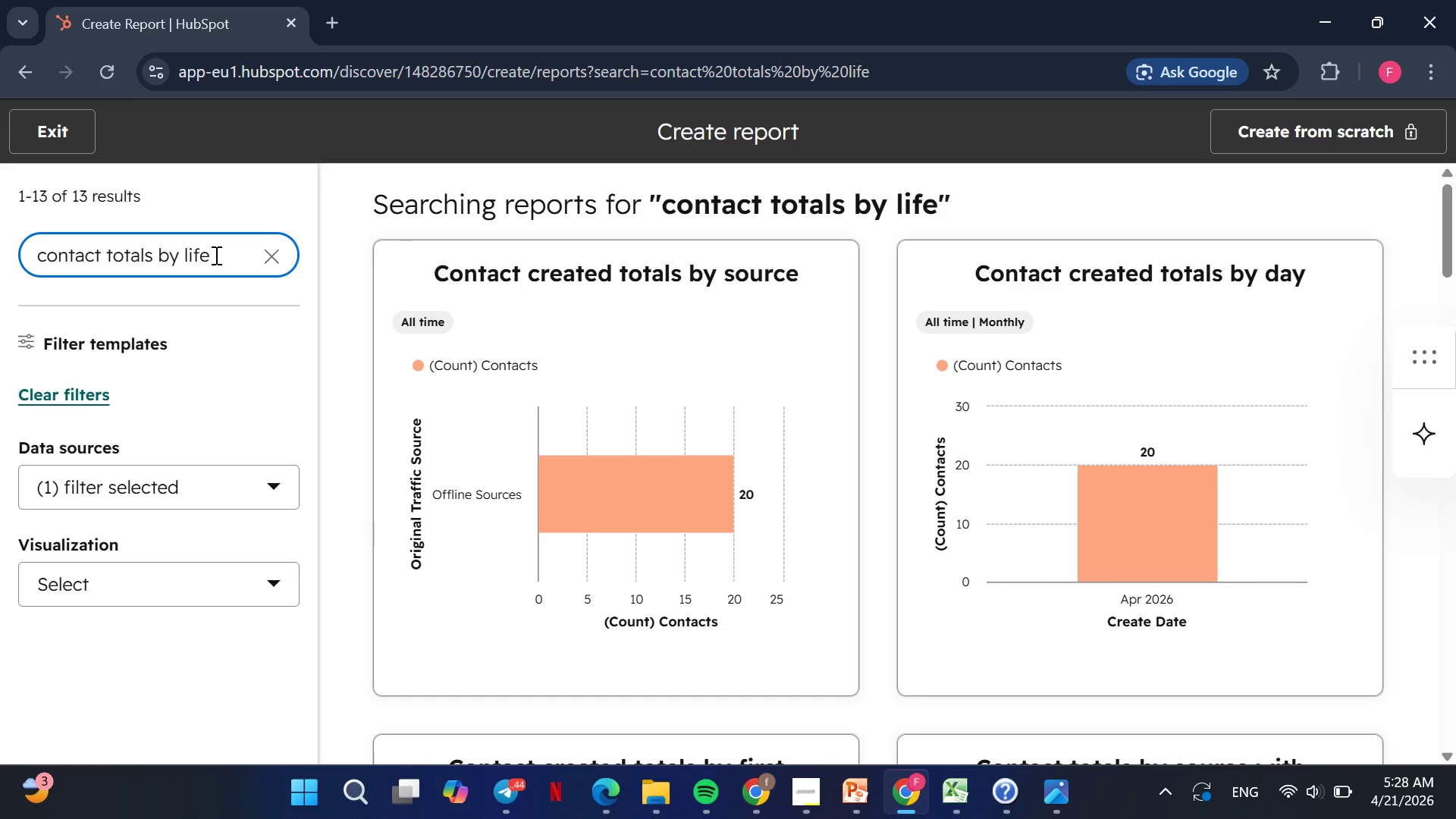 
type(cycle)
 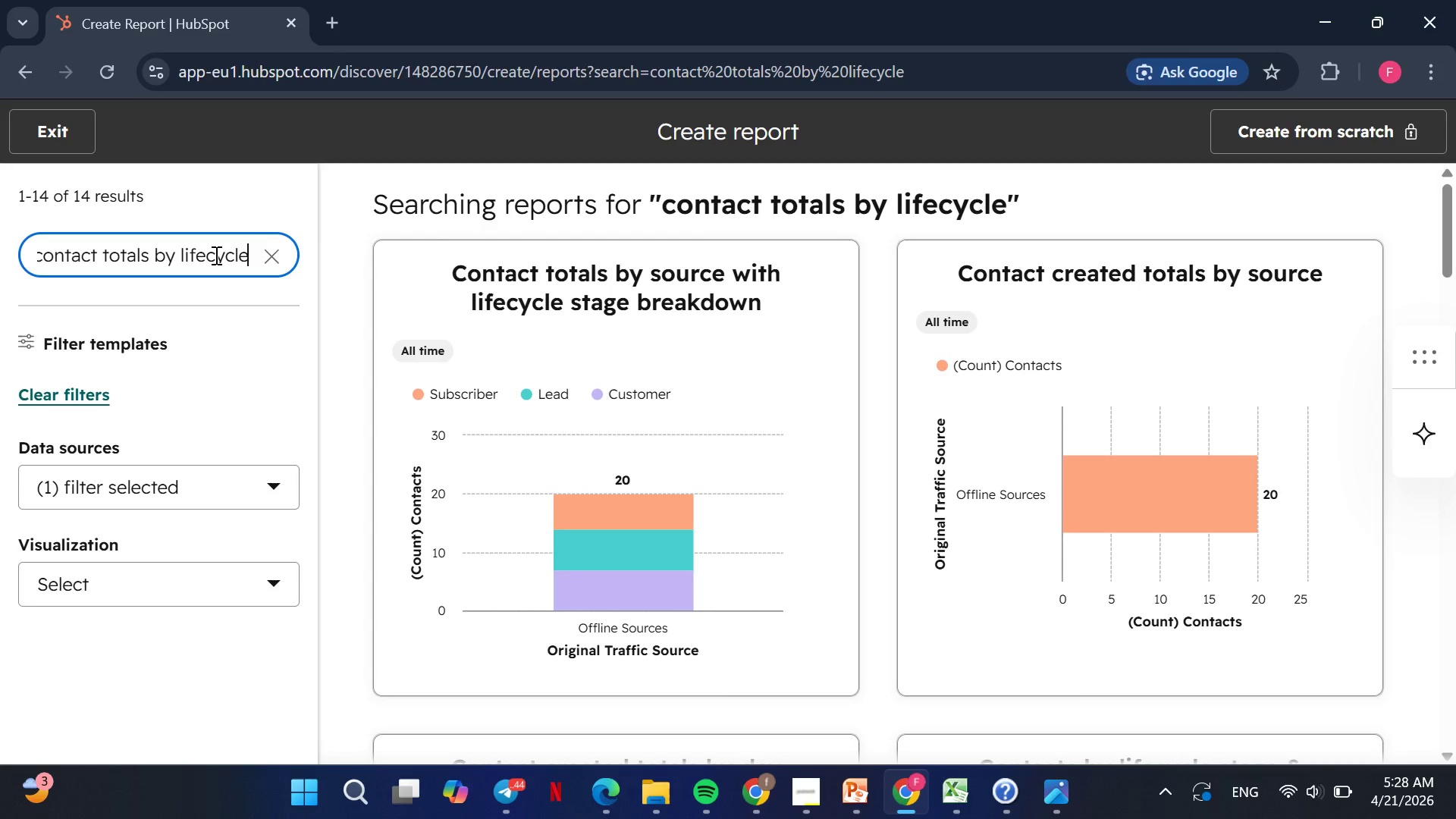 
wait(7.19)
 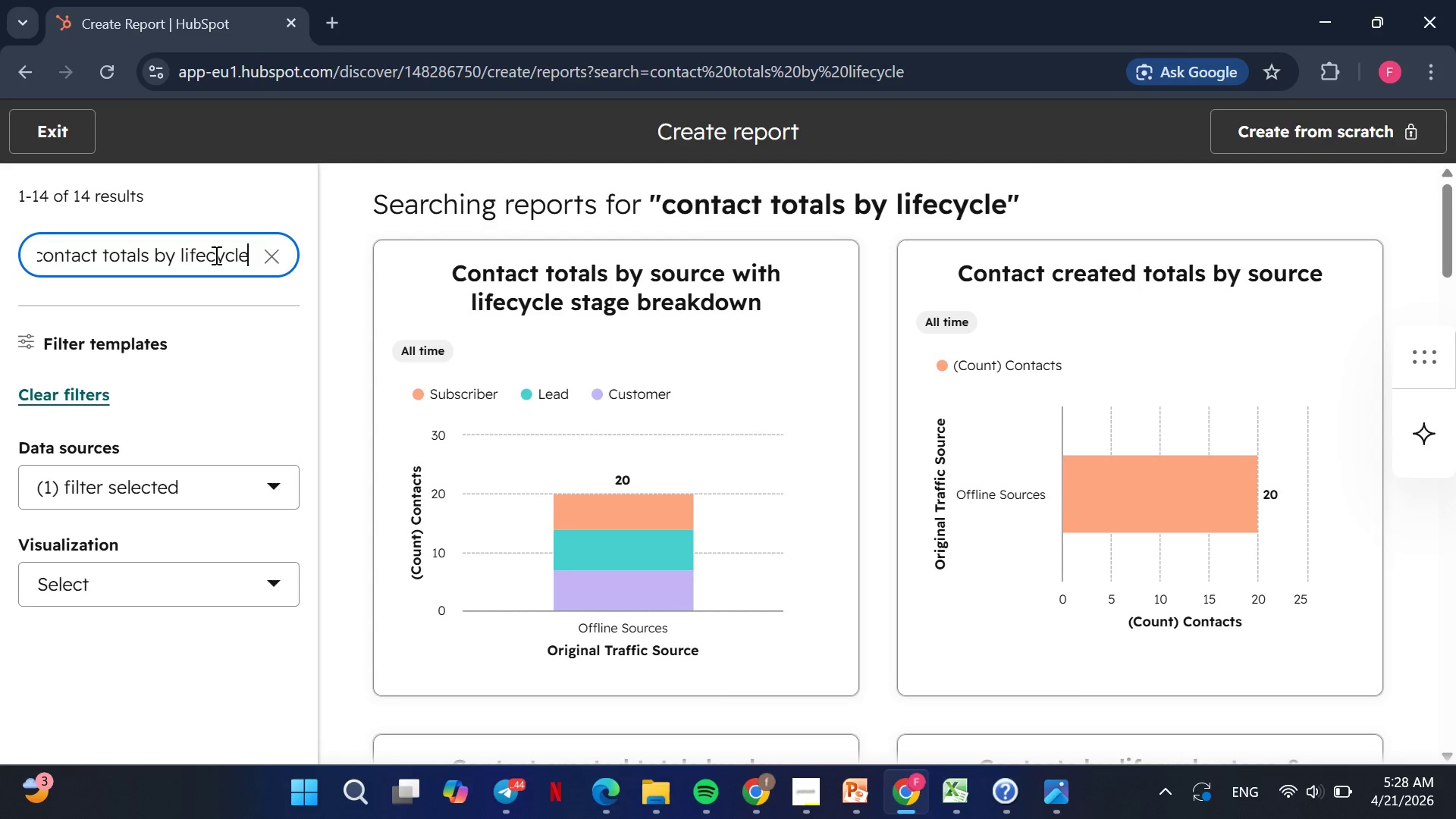 
type( Stage)
 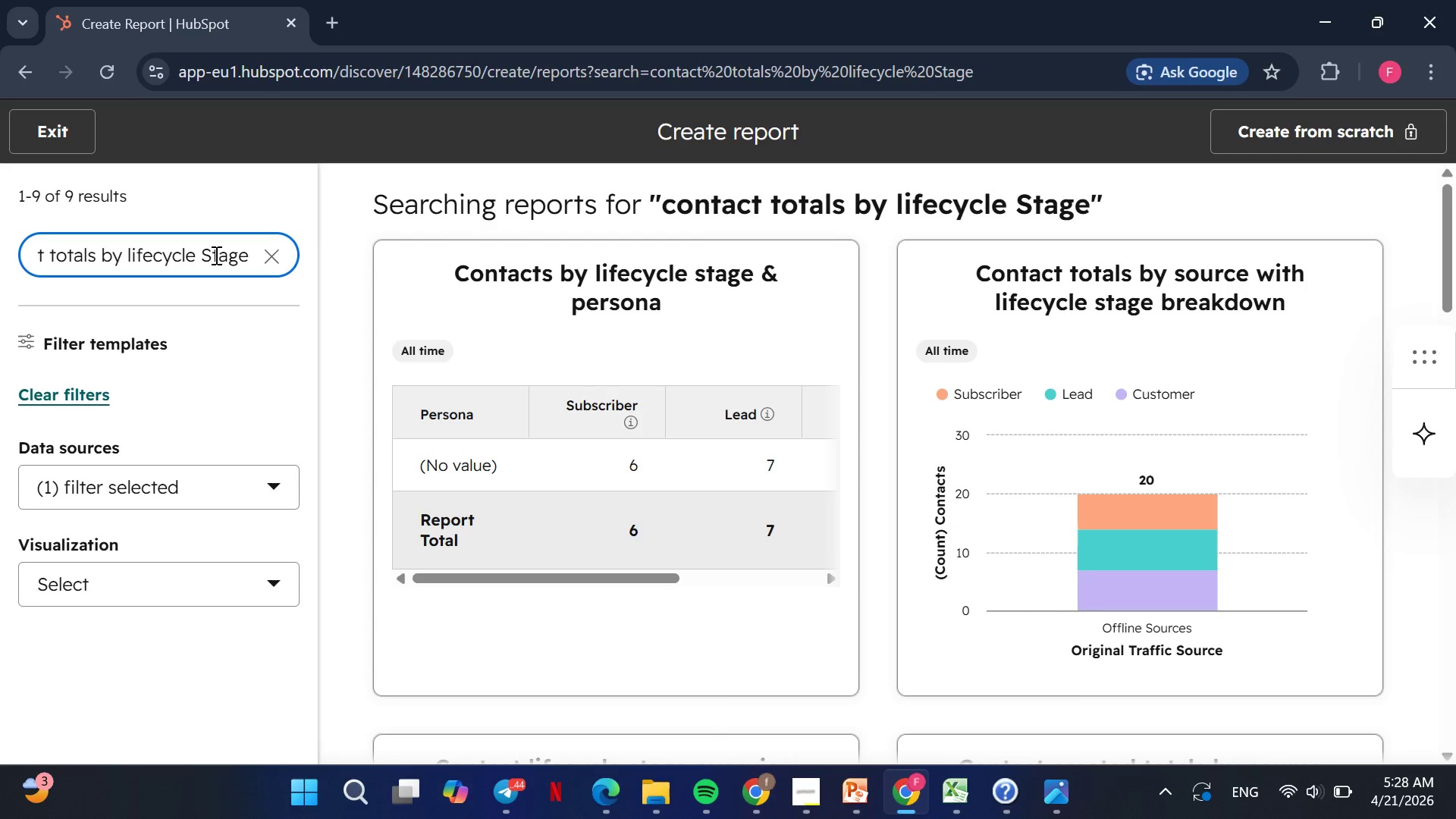 
wait(7.88)
 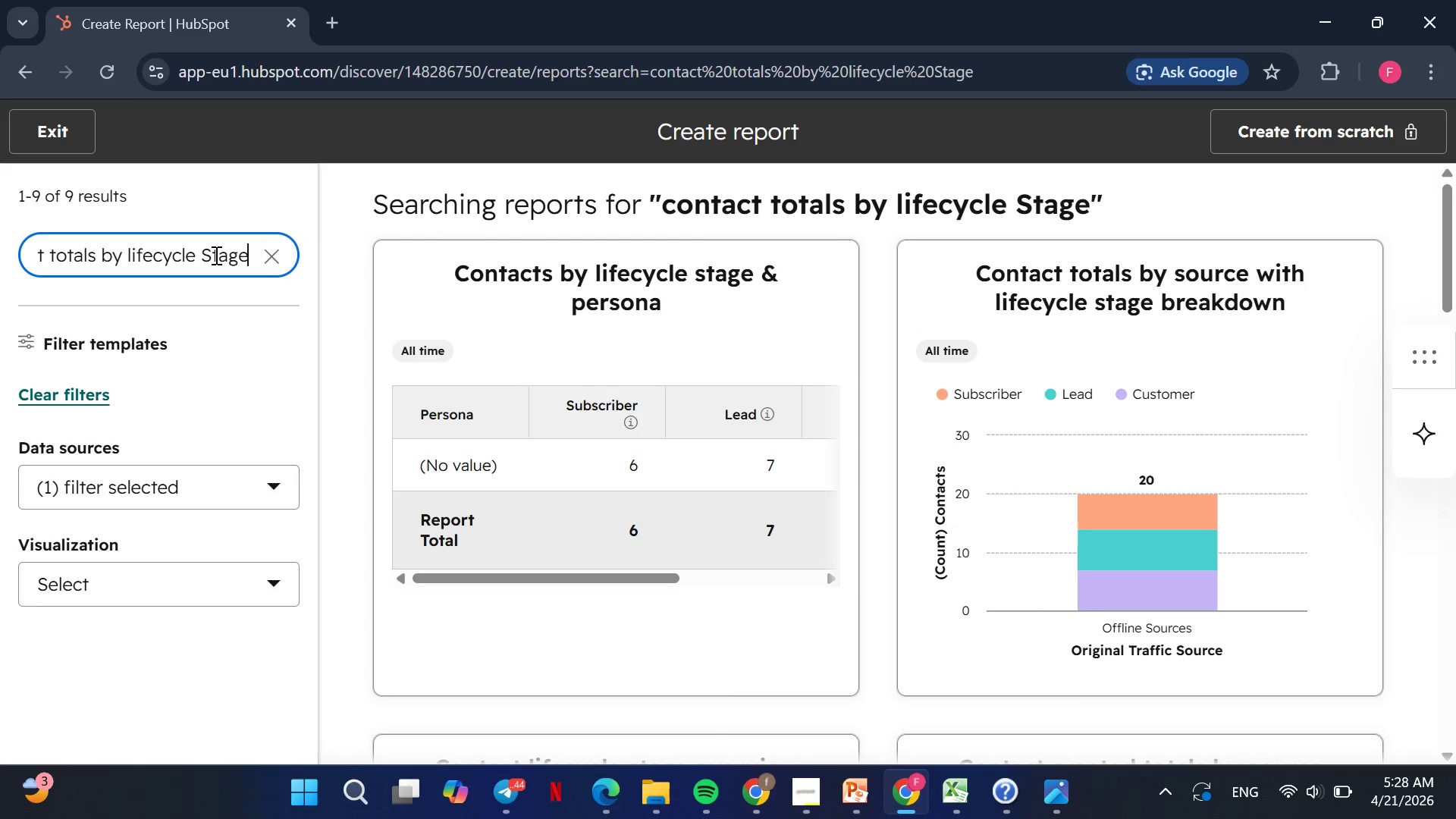 
left_click([130, 260])
 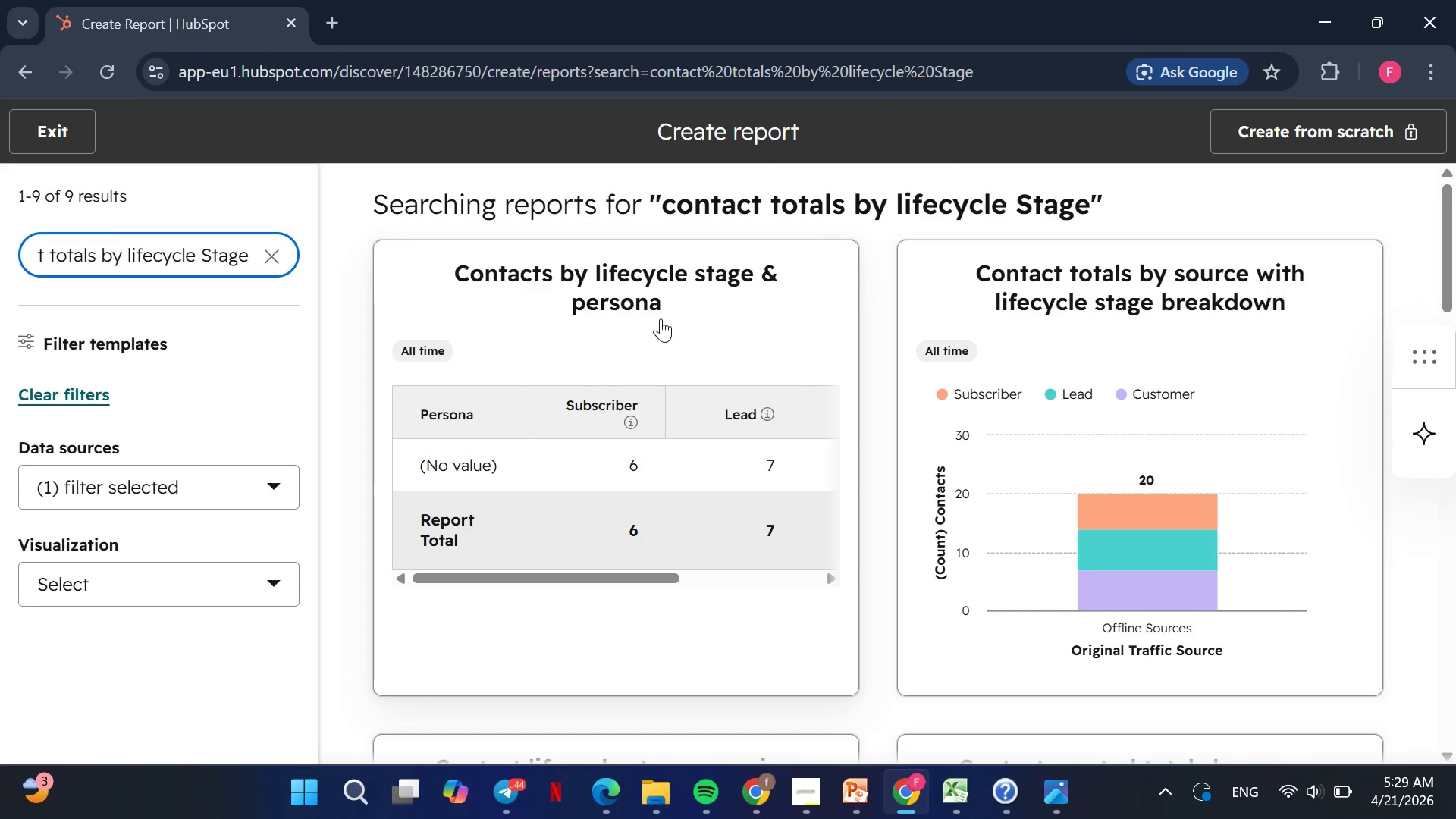 
wait(49.62)
 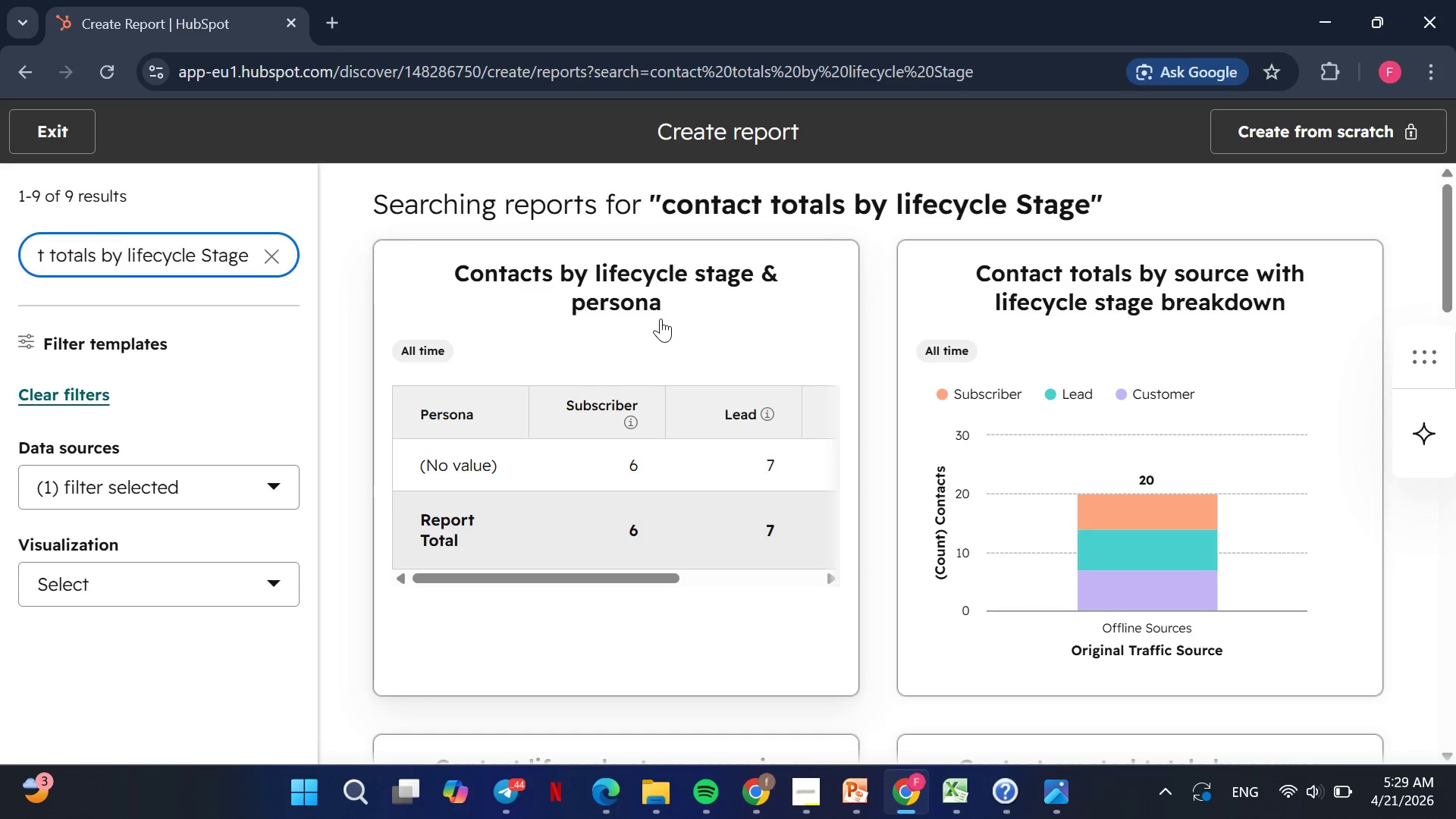 
left_click([661, 318])
 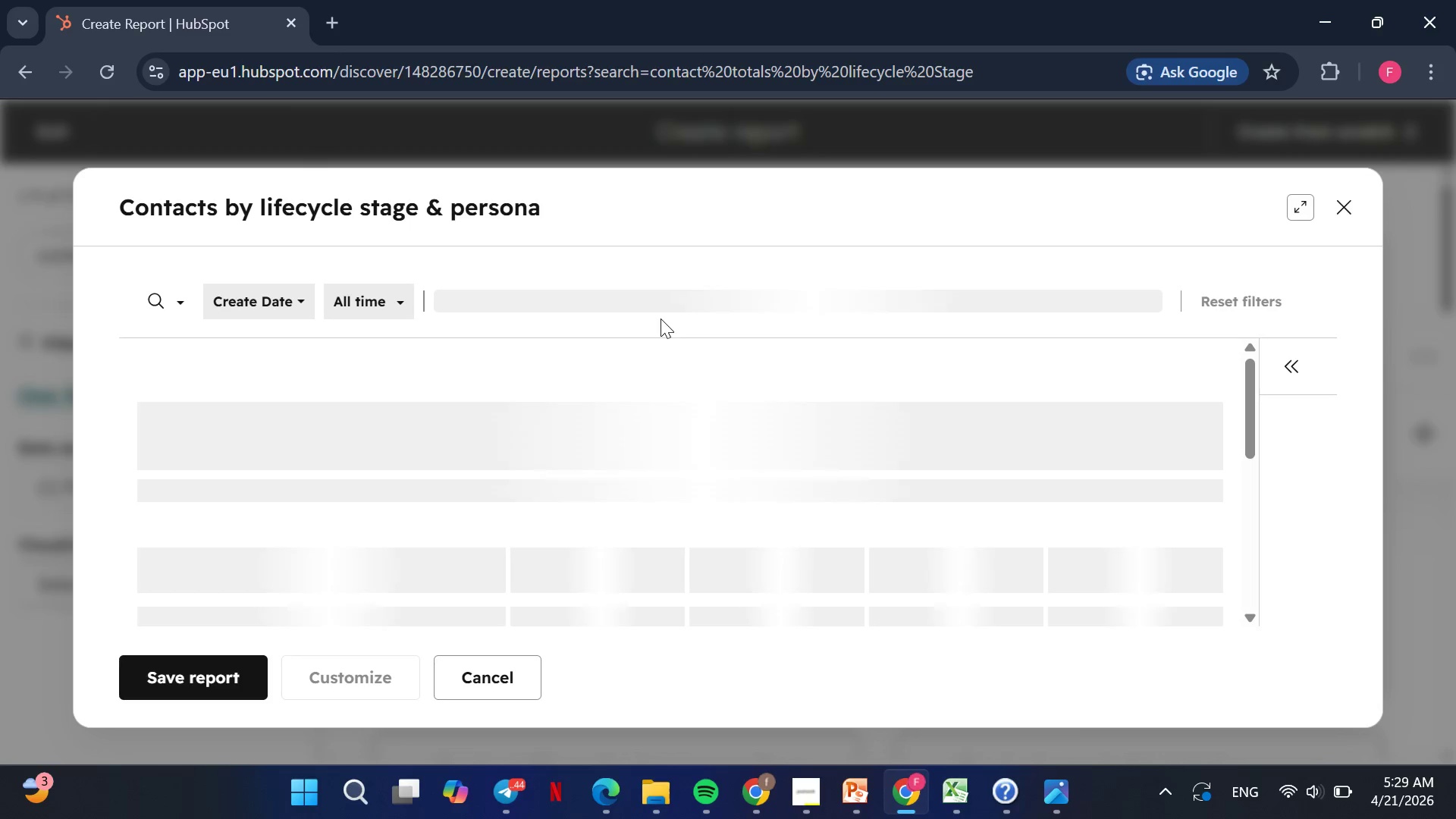 
wait(10.81)
 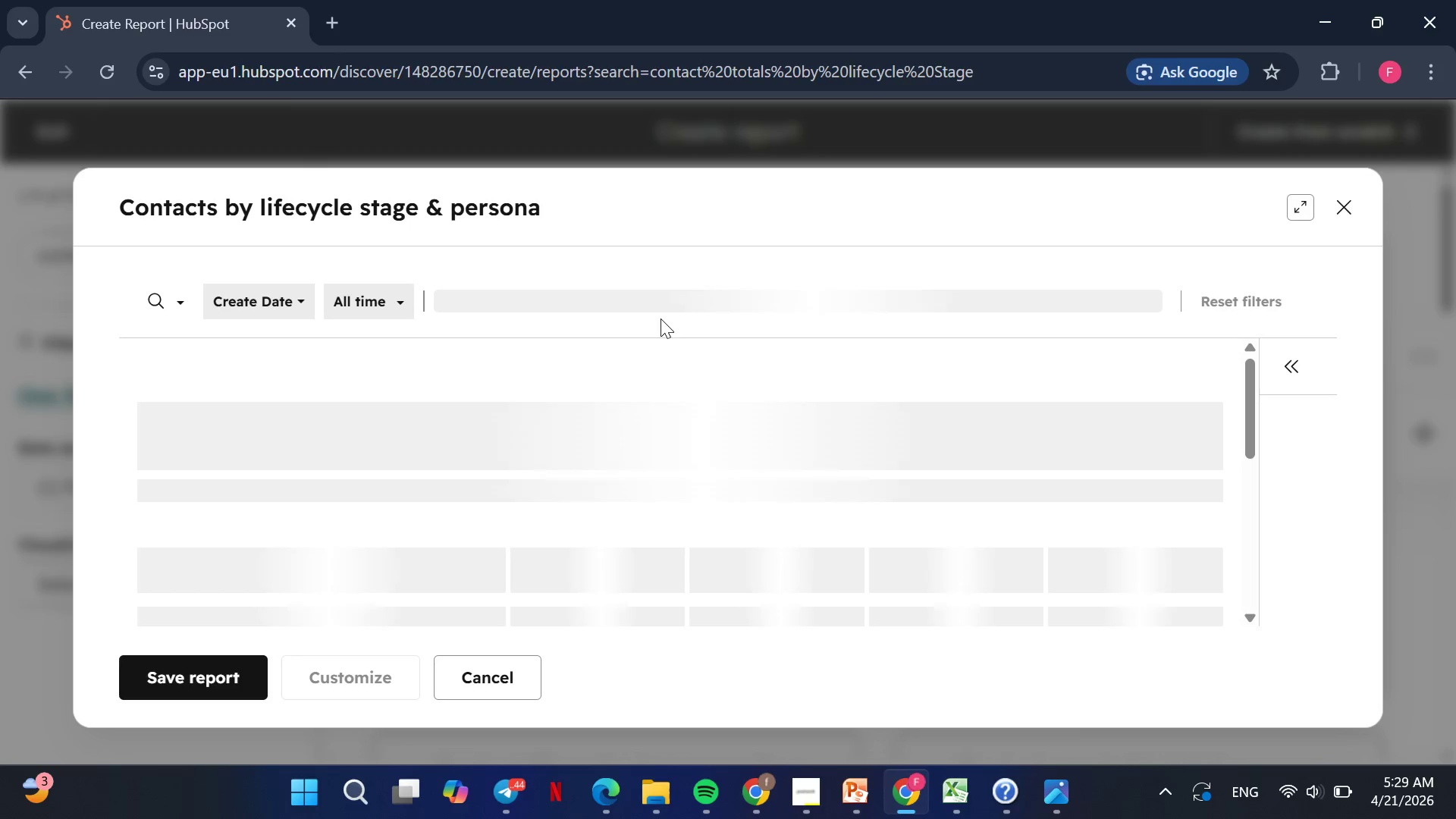 
double_click([368, 680])
 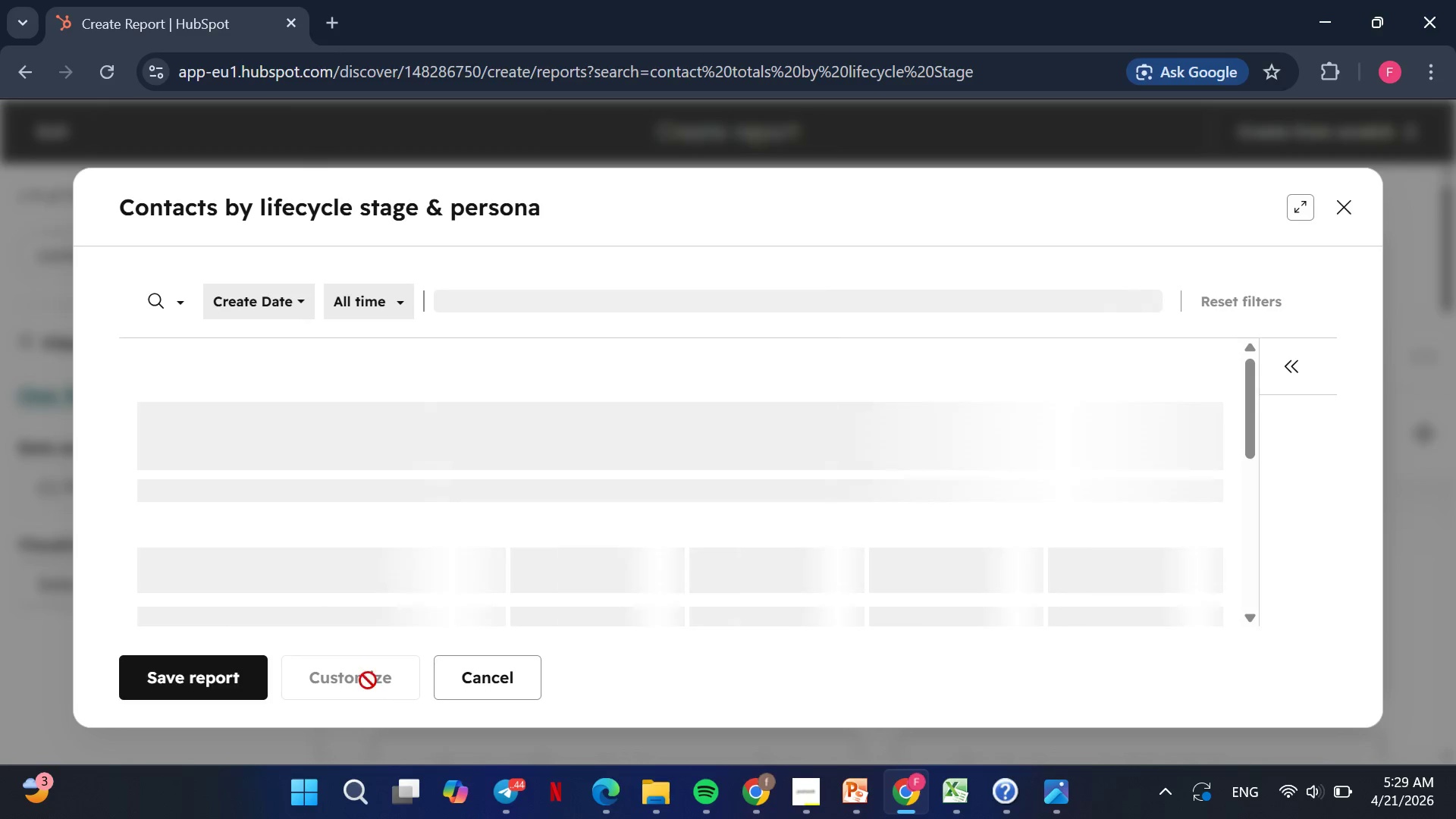 
triple_click([368, 680])
 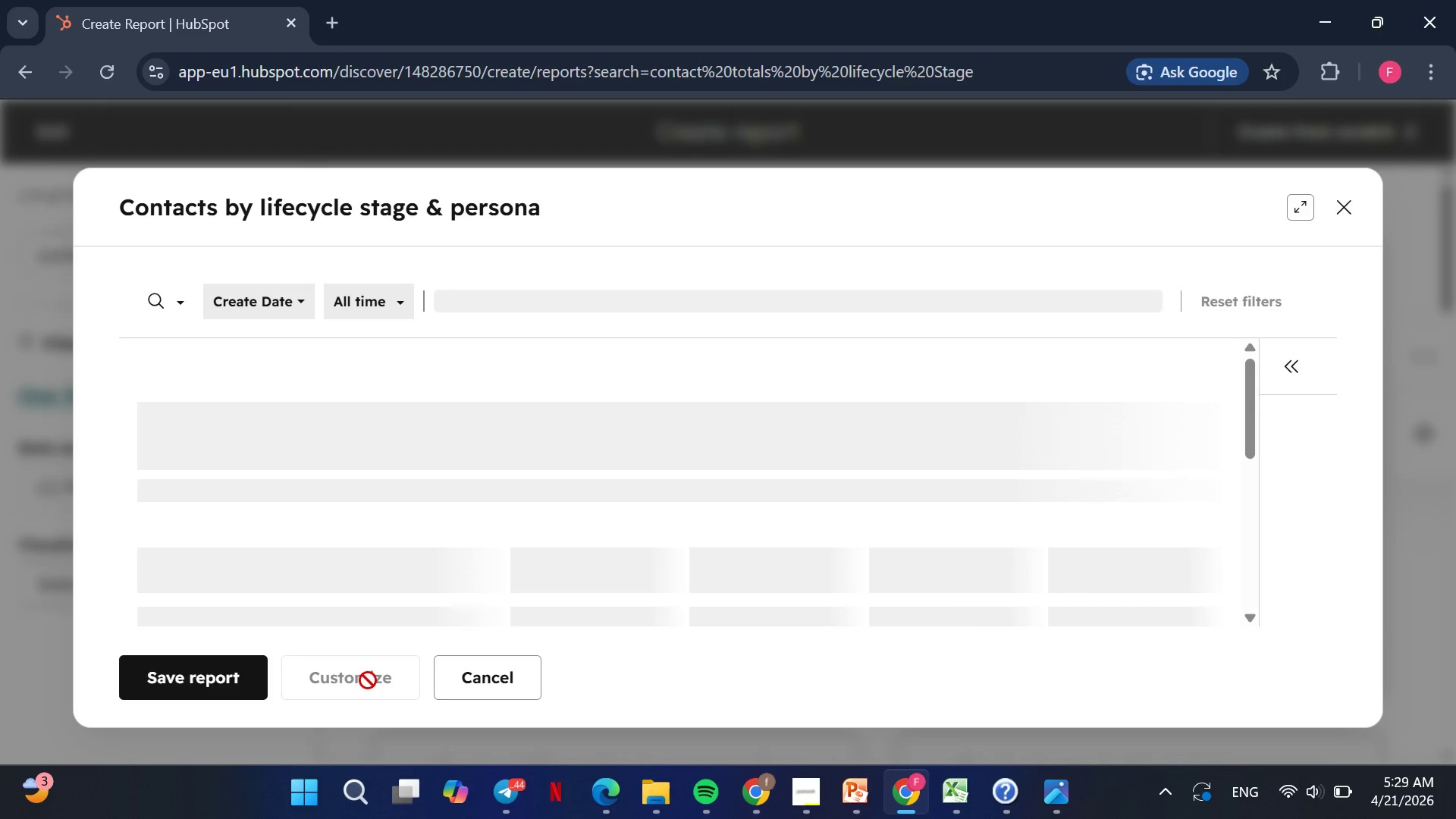 
triple_click([368, 680])
 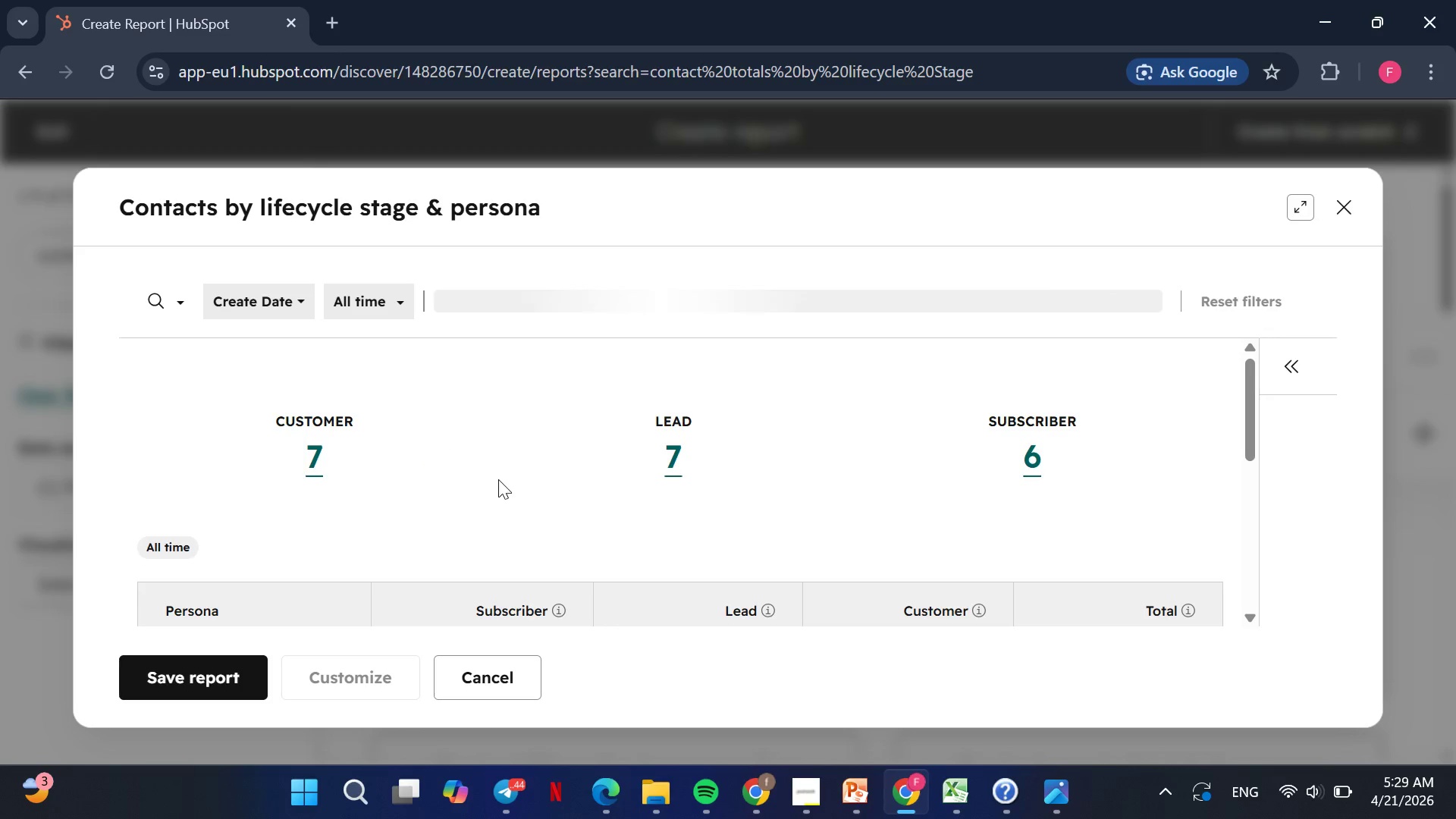 
wait(16.47)
 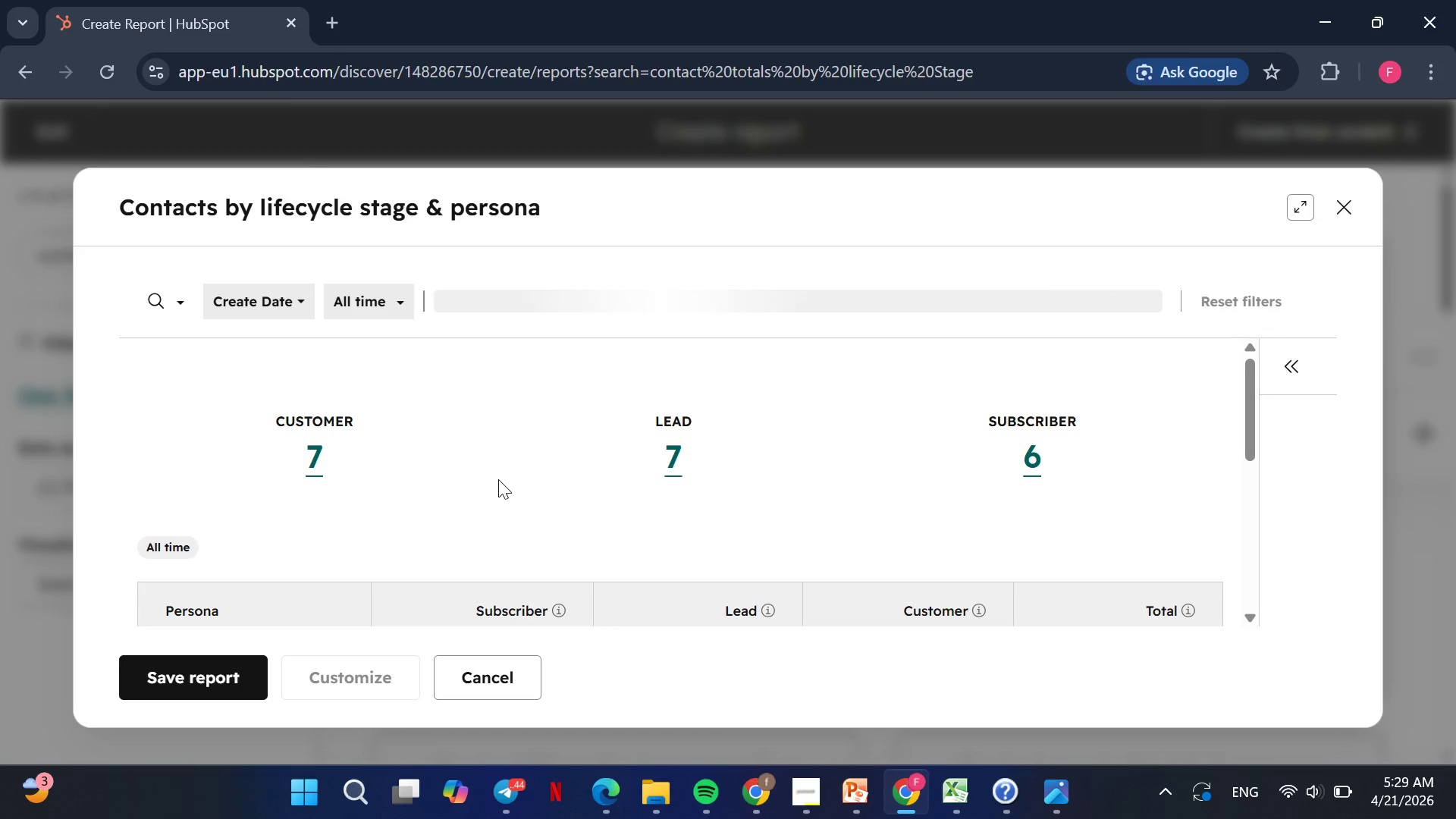 
left_click([531, 299])
 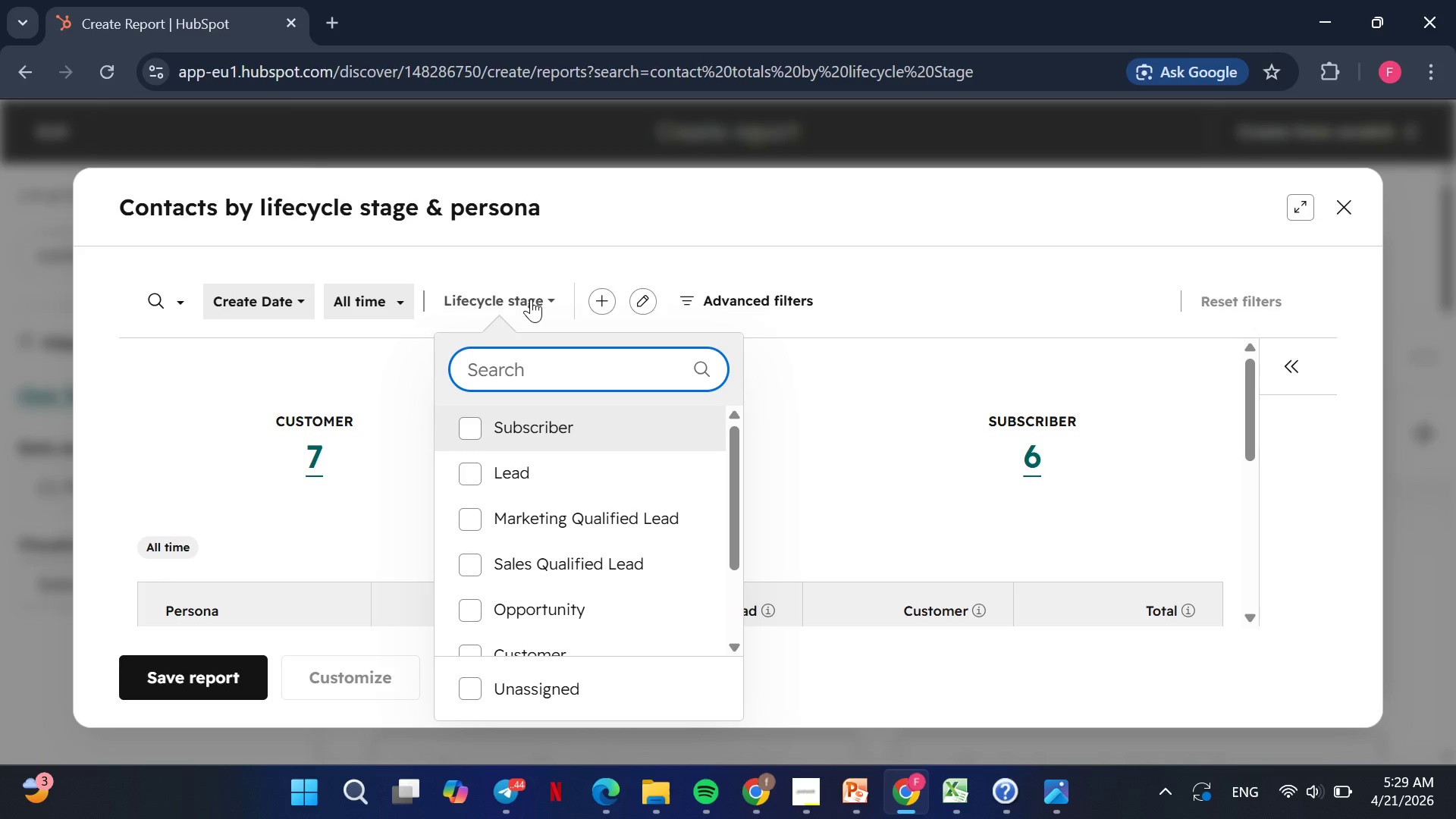 
type(pr)
 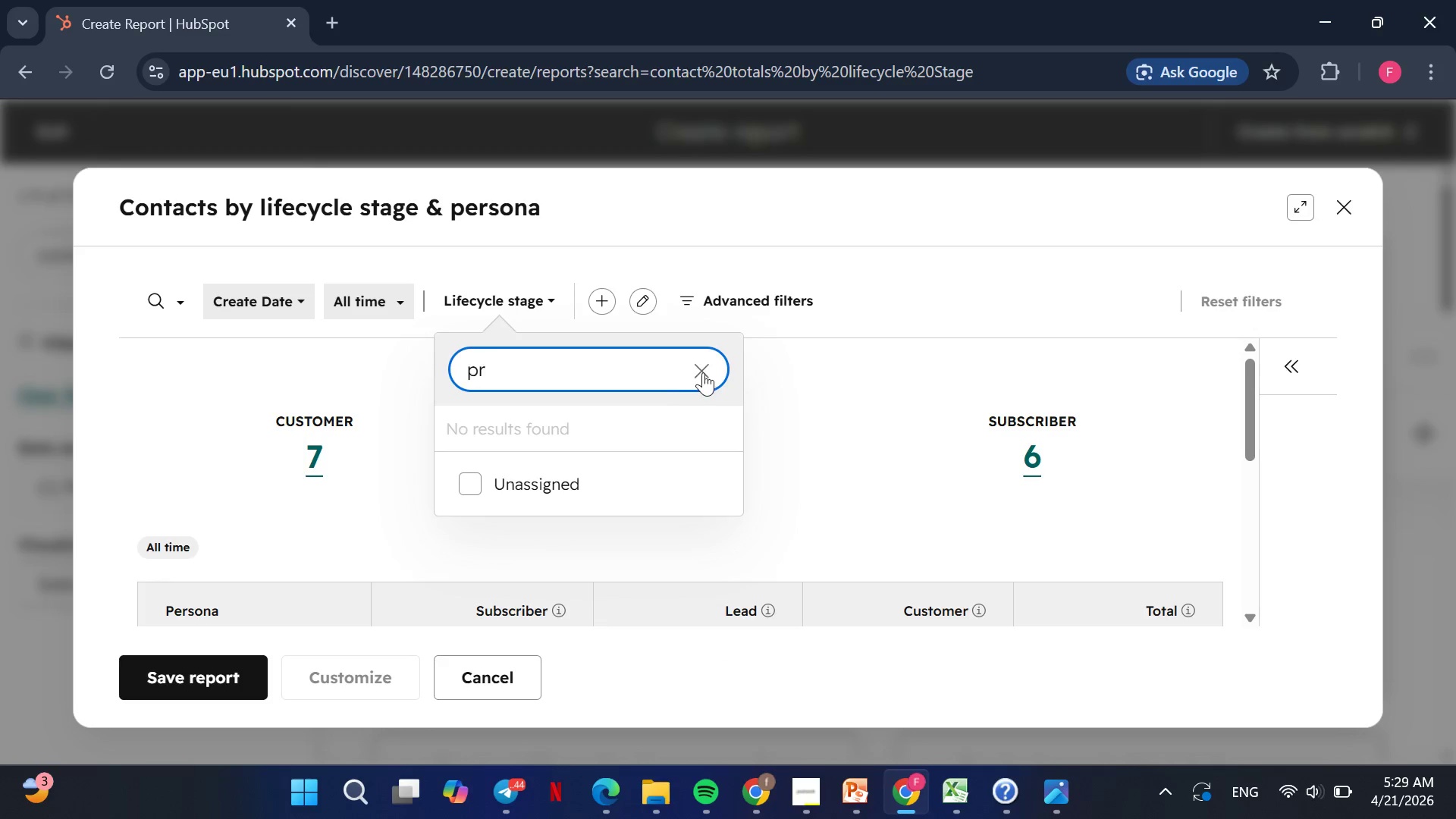 
left_click([704, 366])
 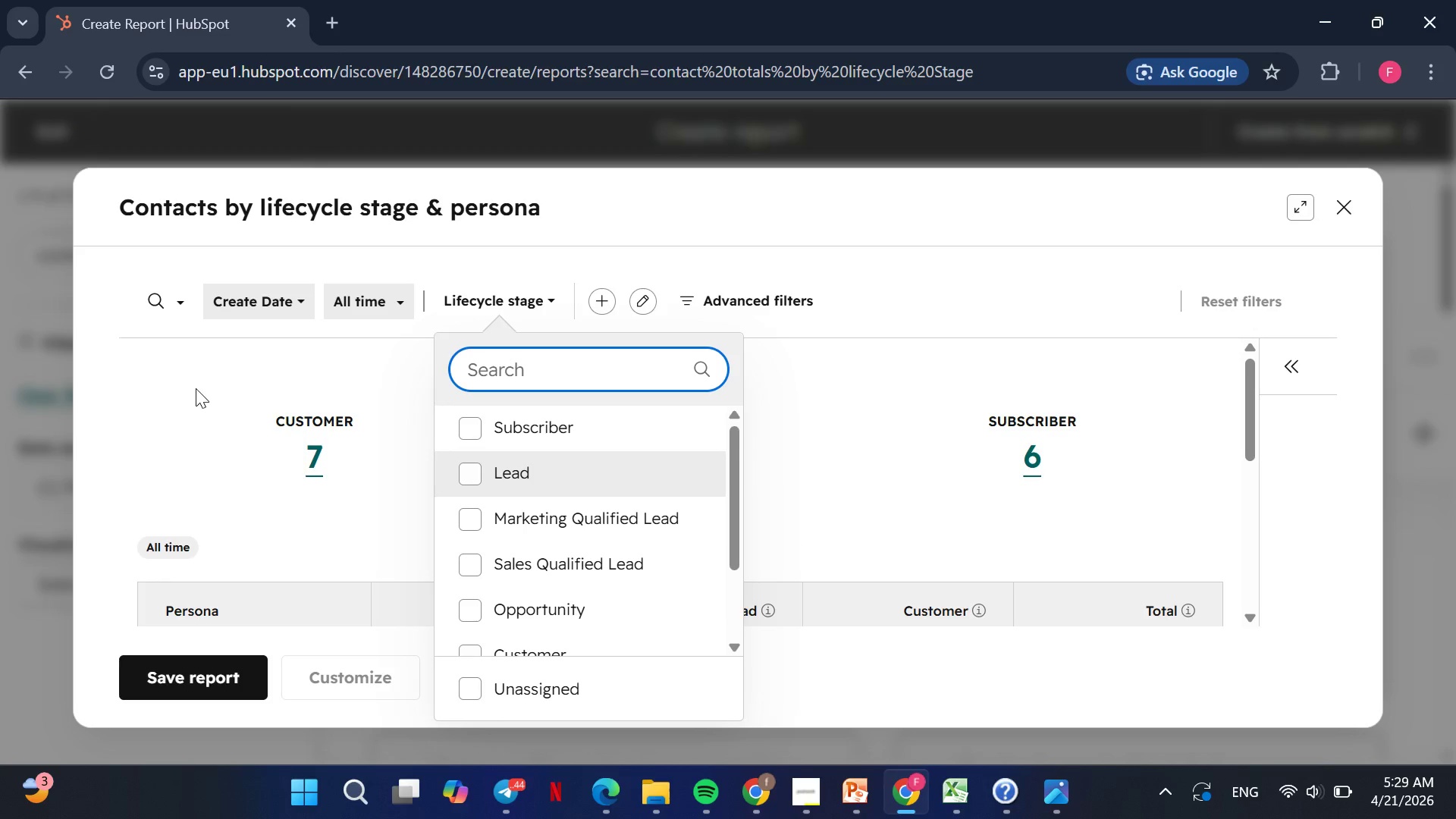 
left_click([196, 388])
 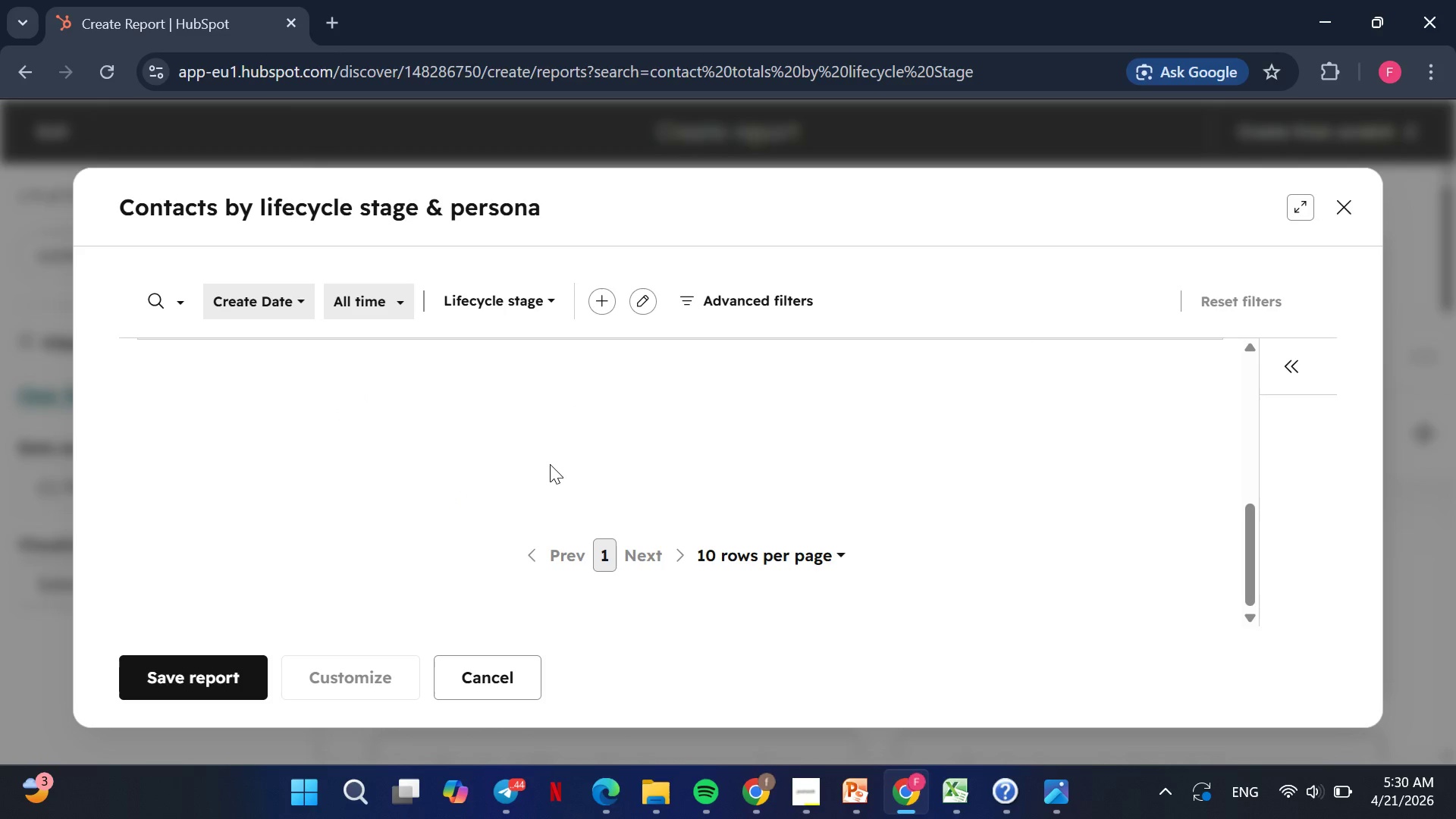 
wait(7.59)
 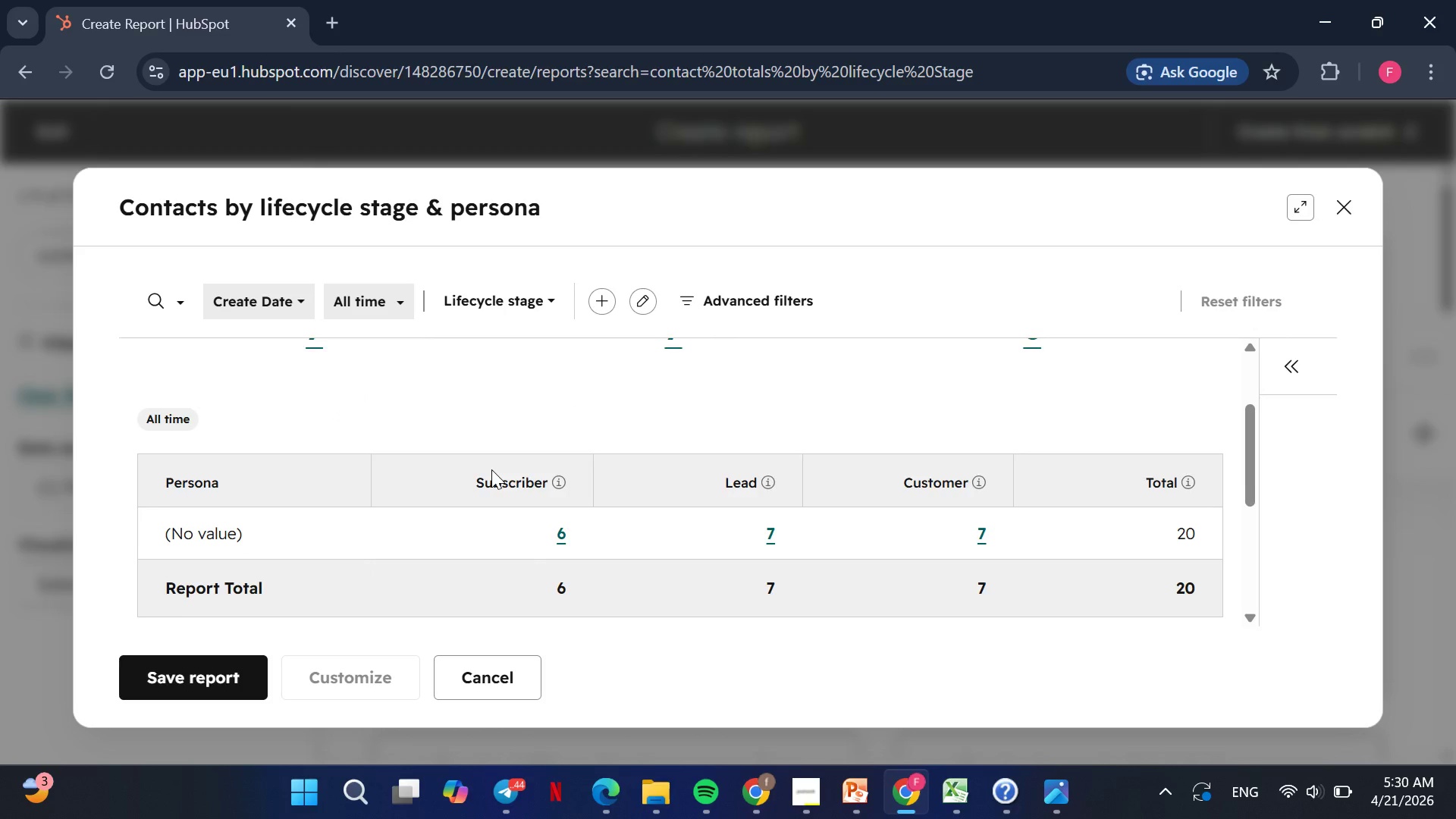 
left_click([1348, 213])
 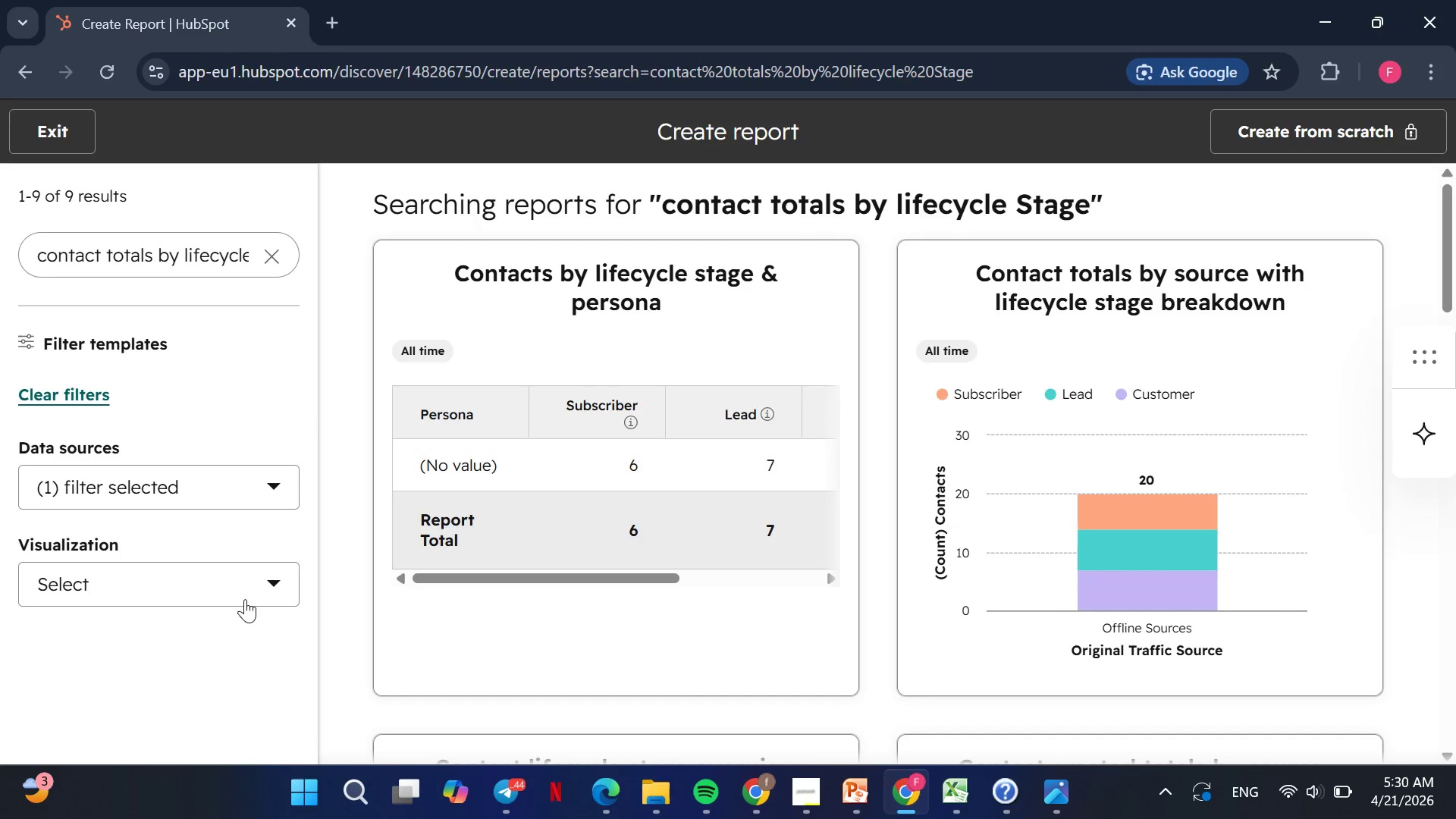 
left_click([245, 599])
 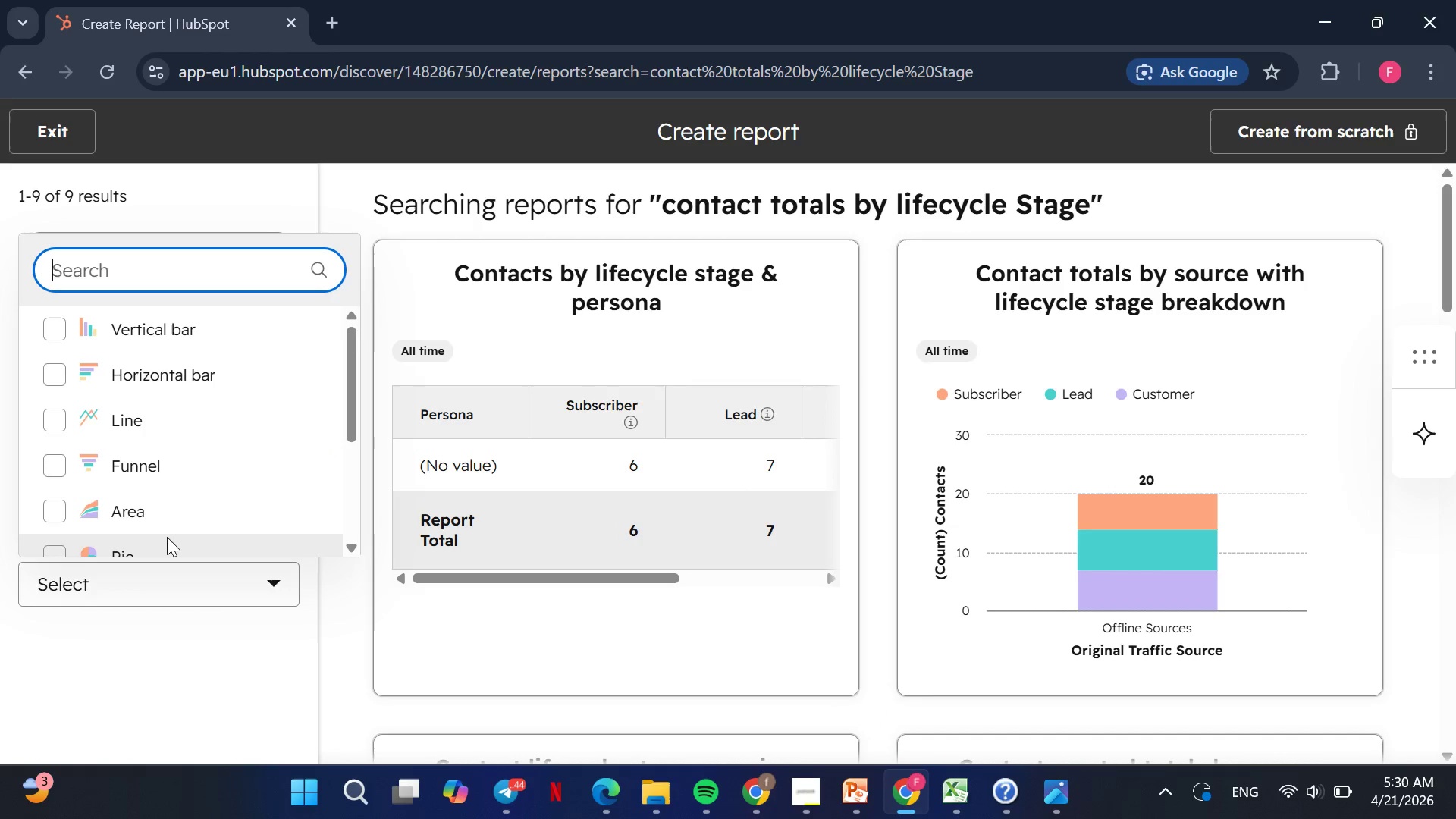 
left_click([167, 537])
 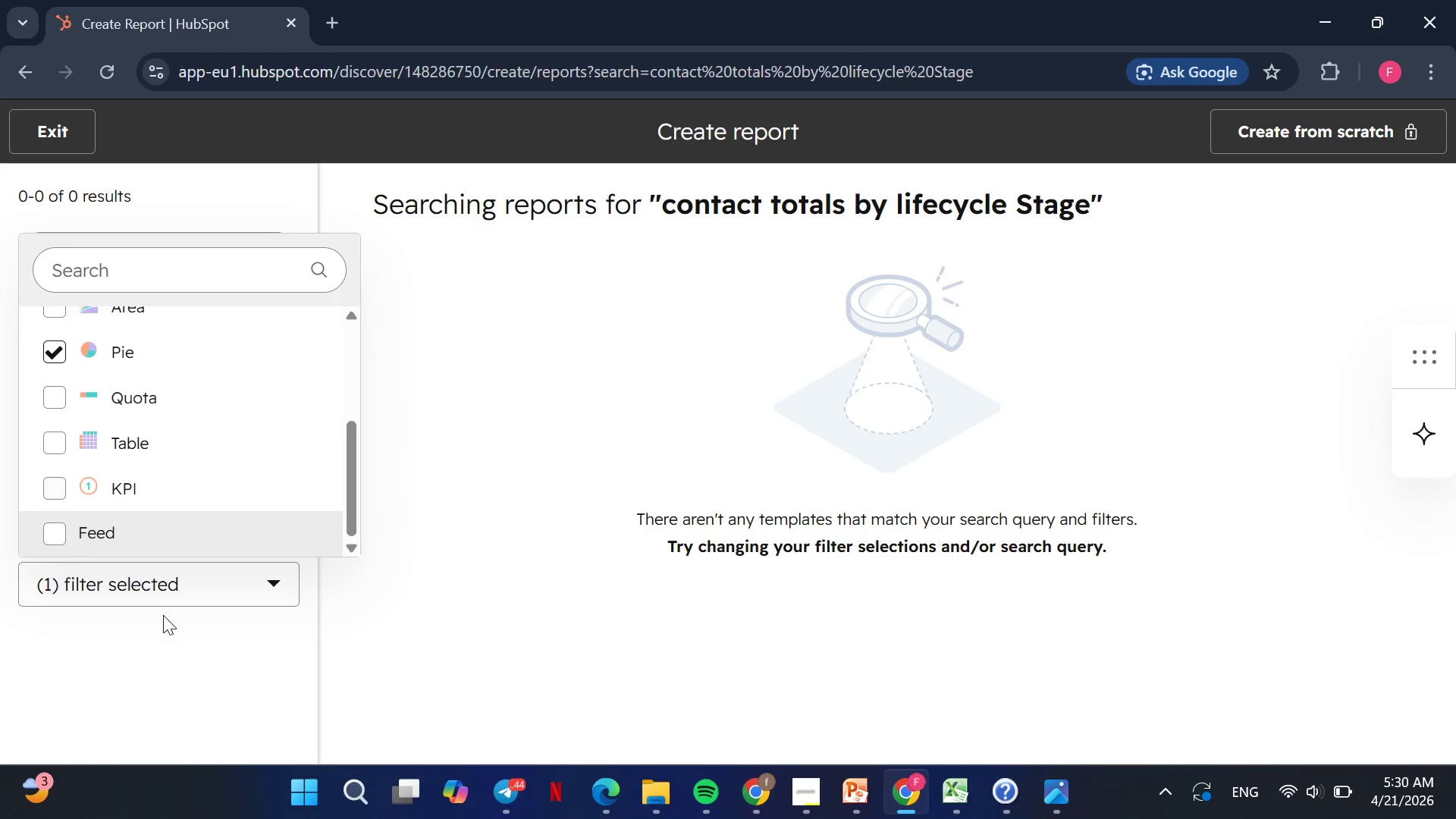 
left_click([163, 629])
 